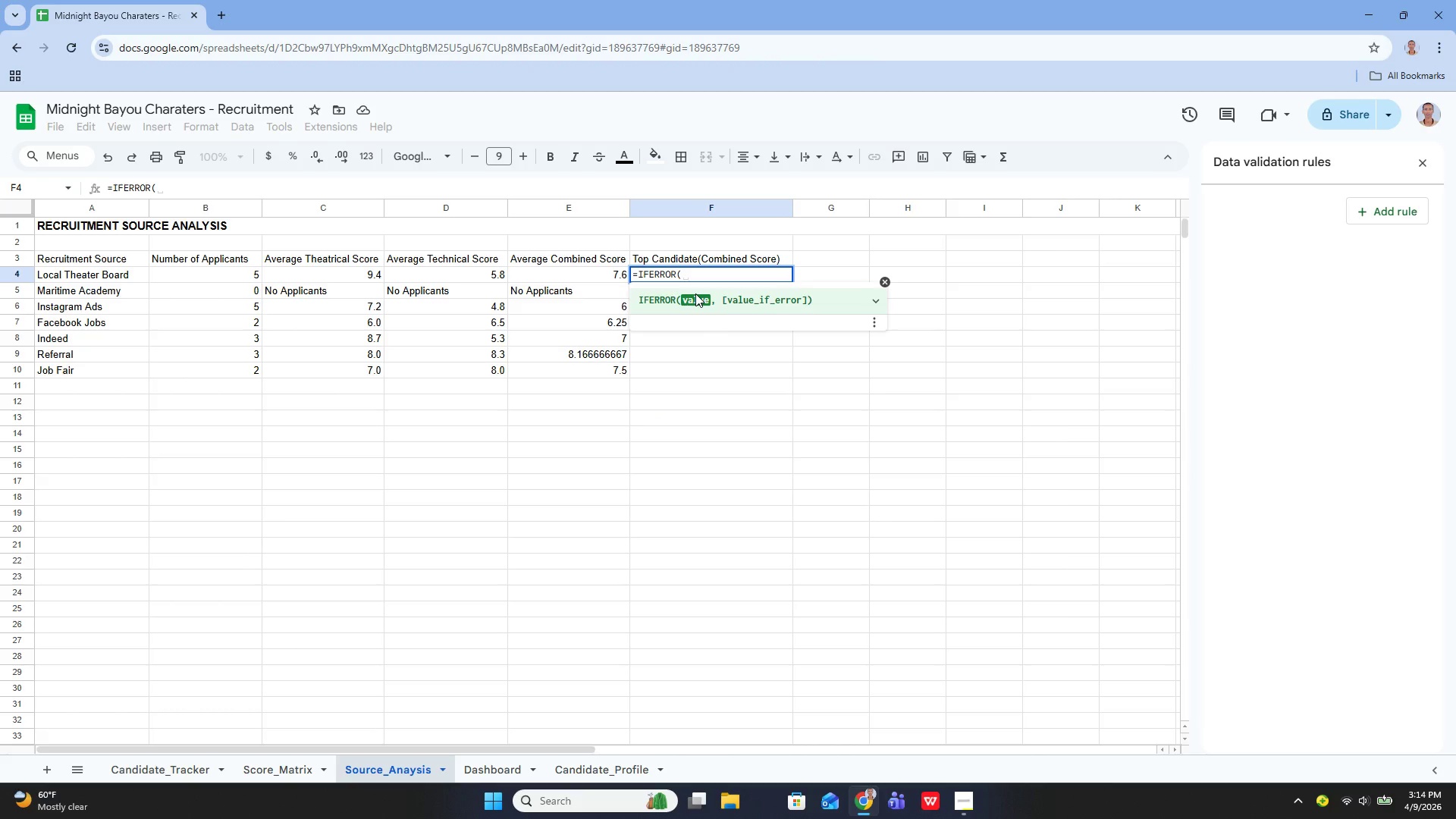 
type(FI)
 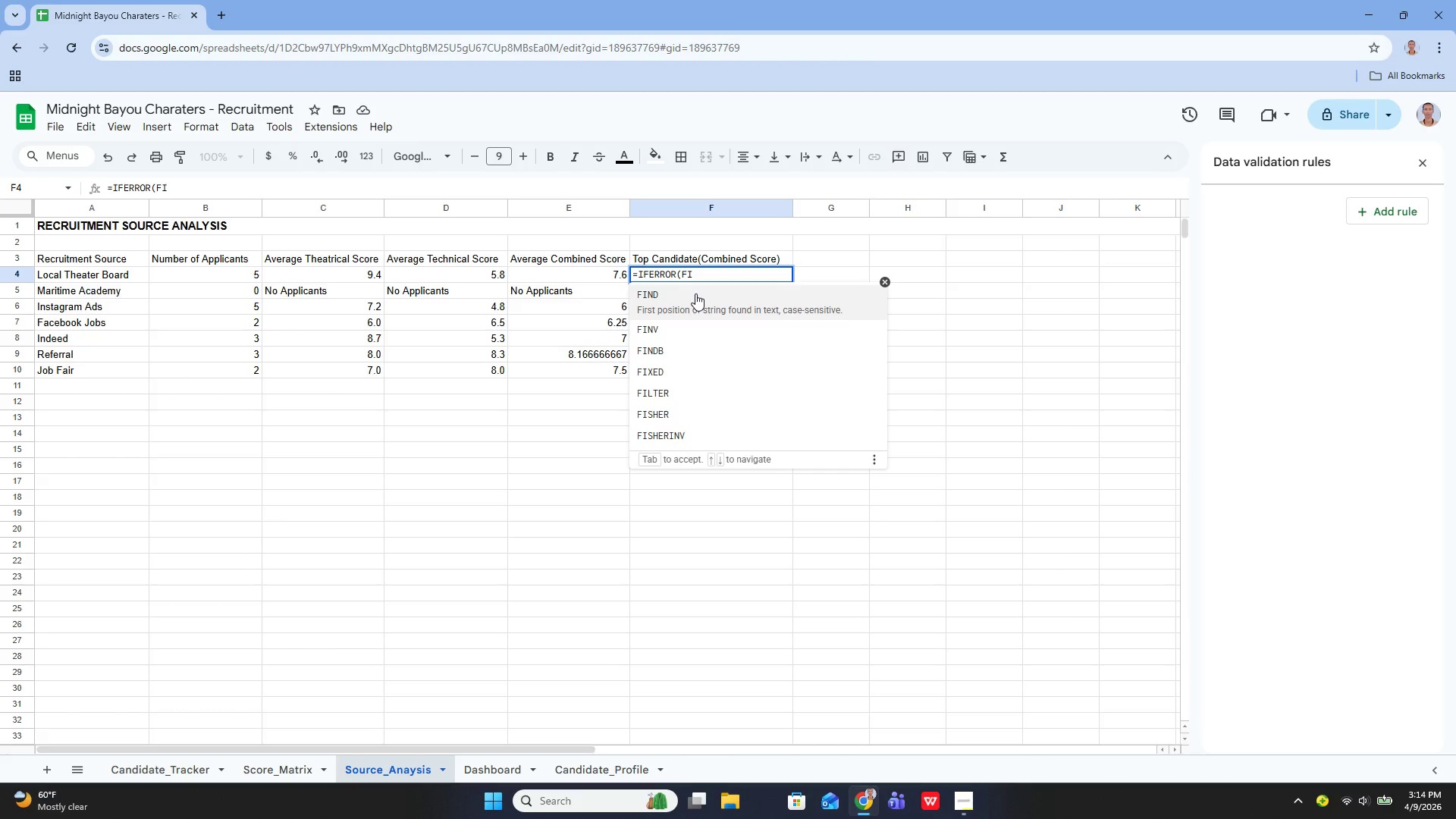 
key(ArrowDown)
 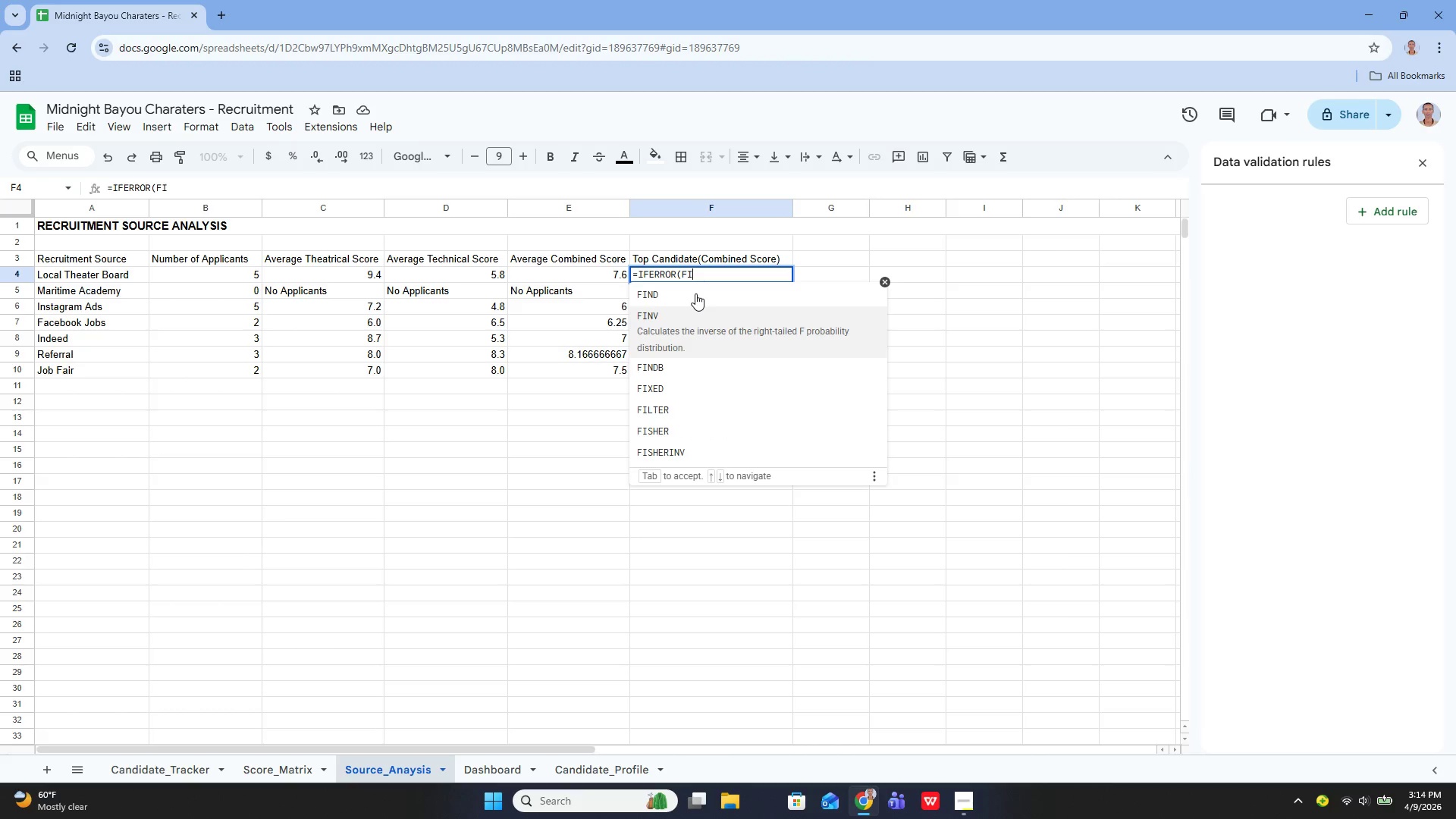 
key(ArrowDown)
 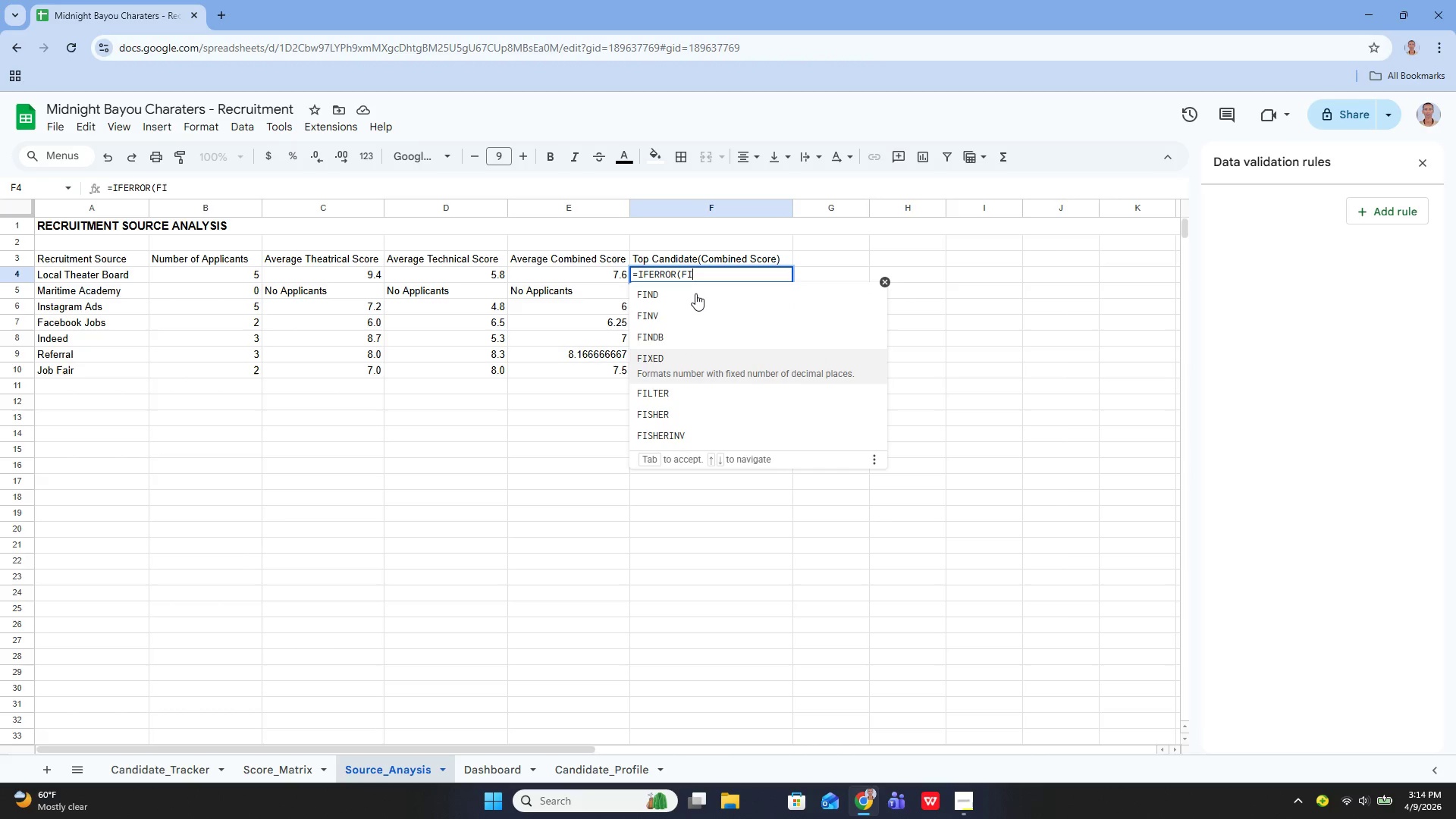 
key(ArrowDown)
 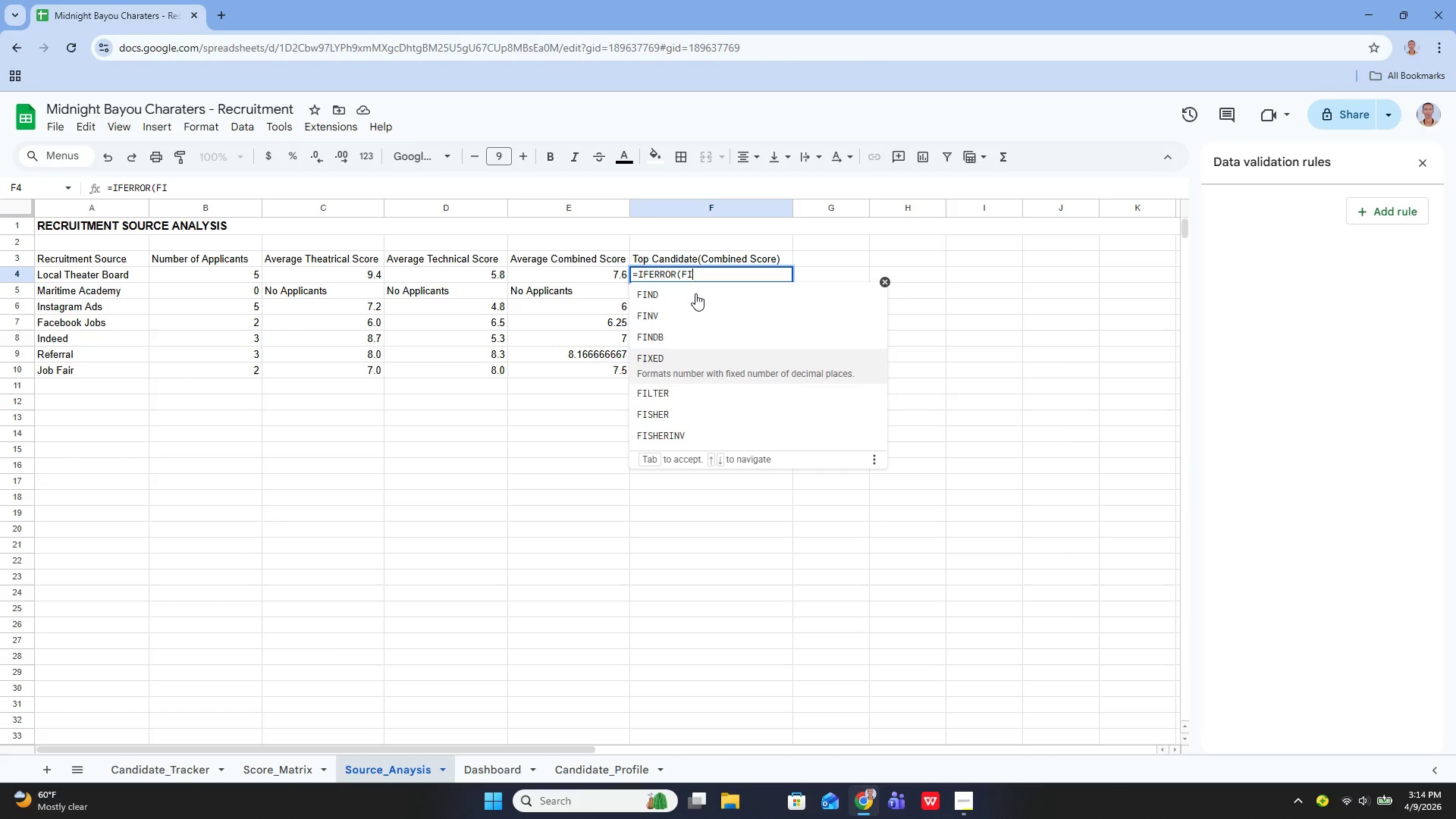 
key(ArrowDown)
 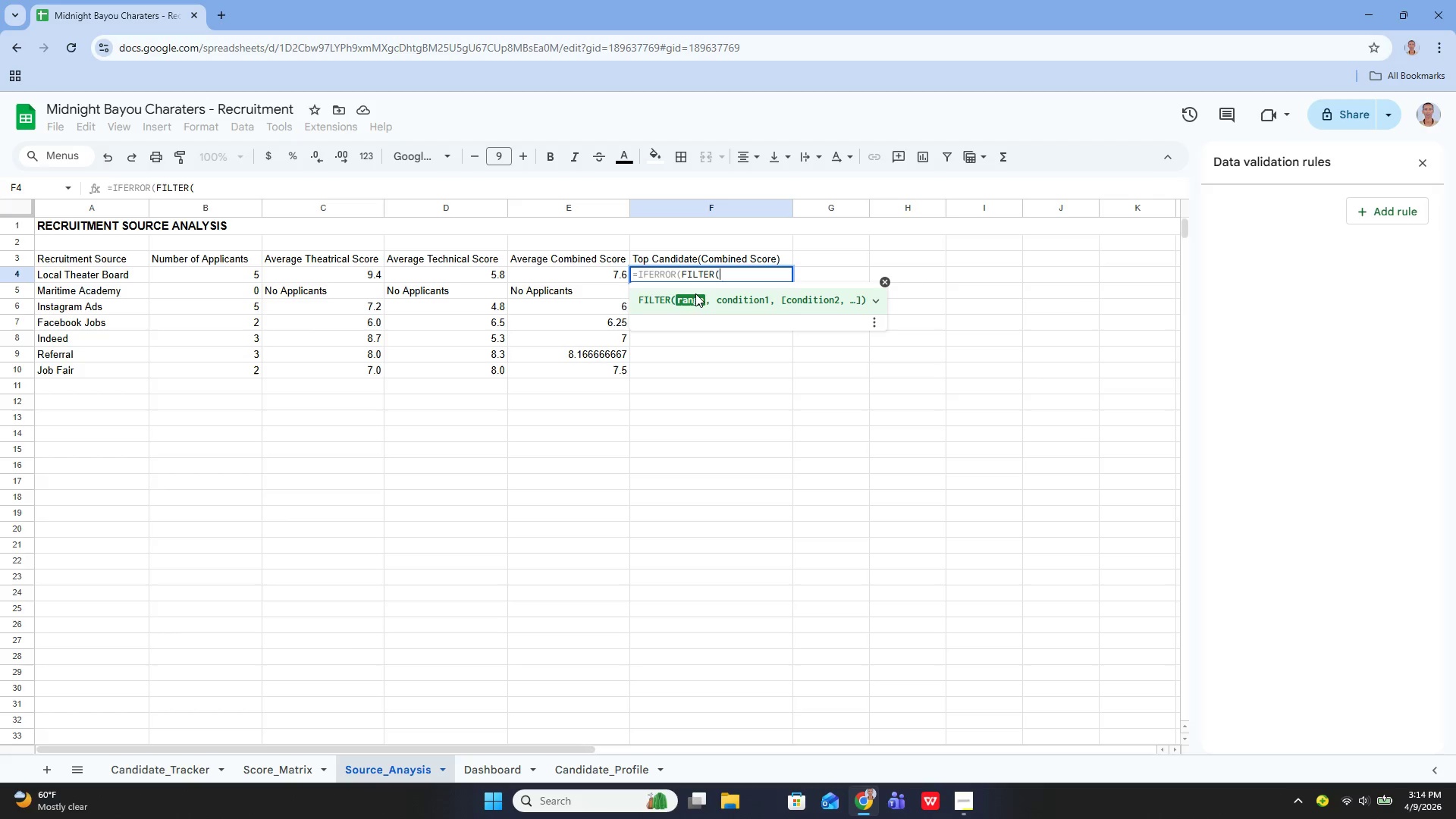 
key(Enter)
 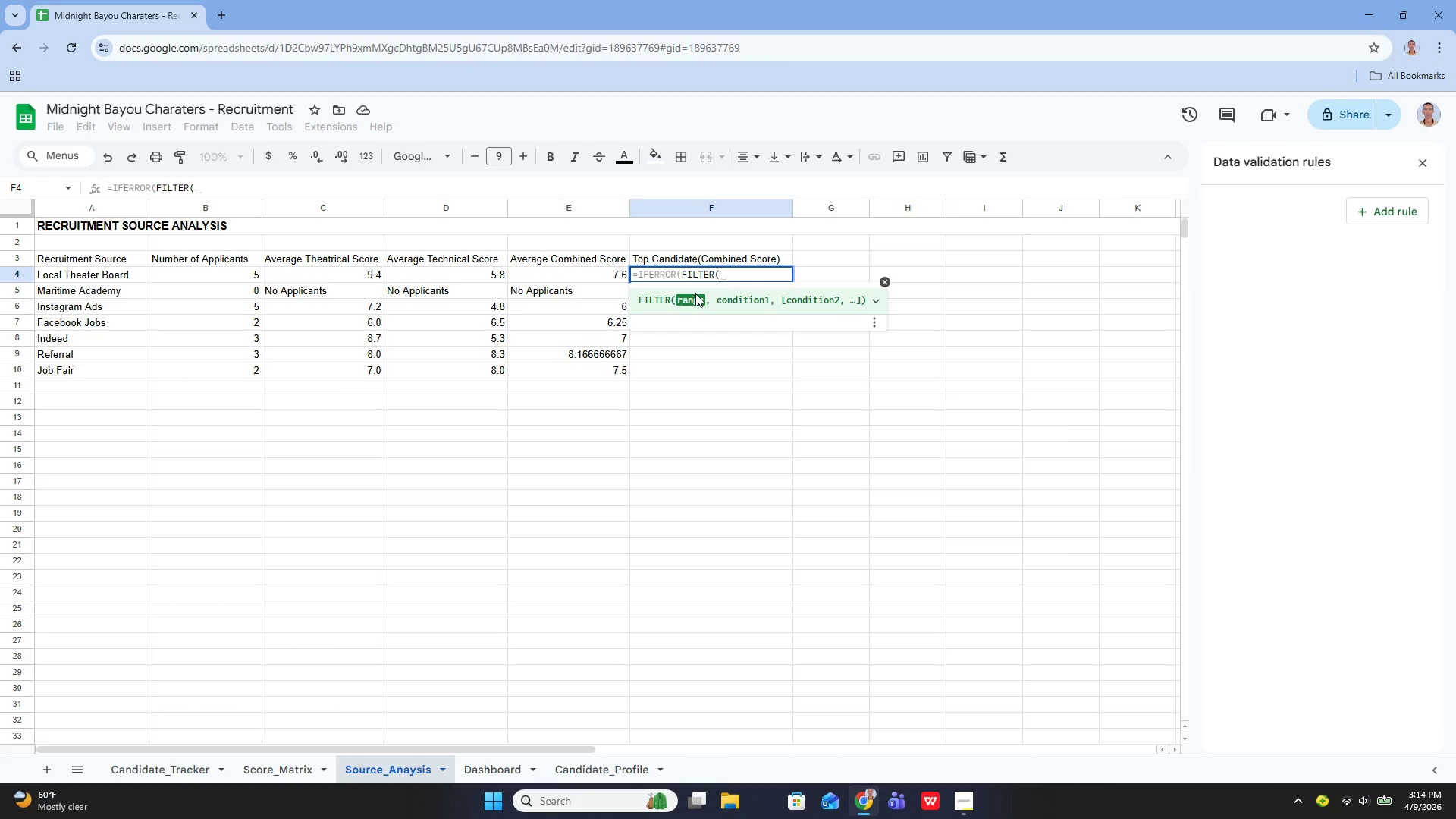 
key(Quote)
 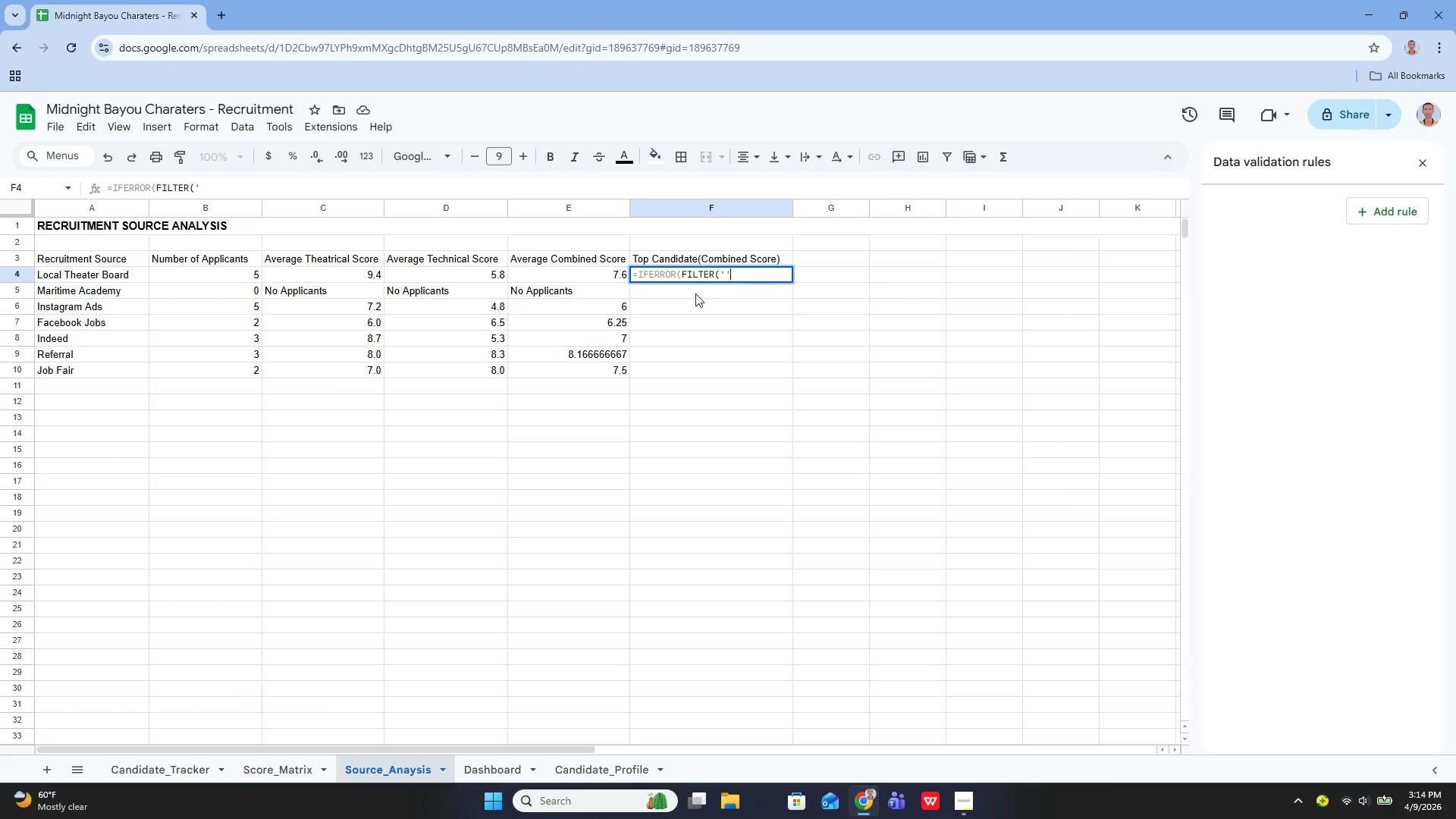 
key(Quote)
 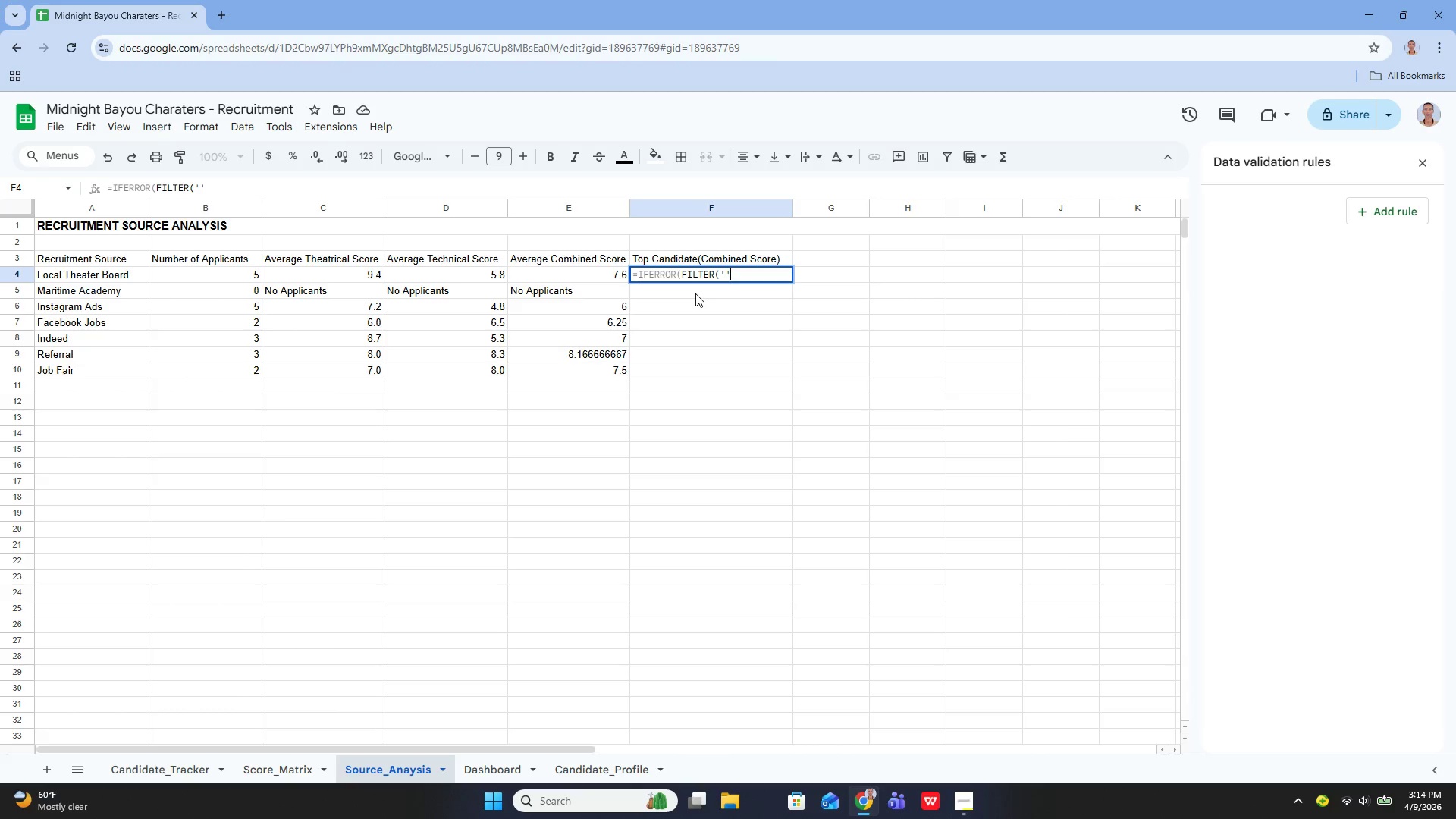 
key(ArrowLeft)
 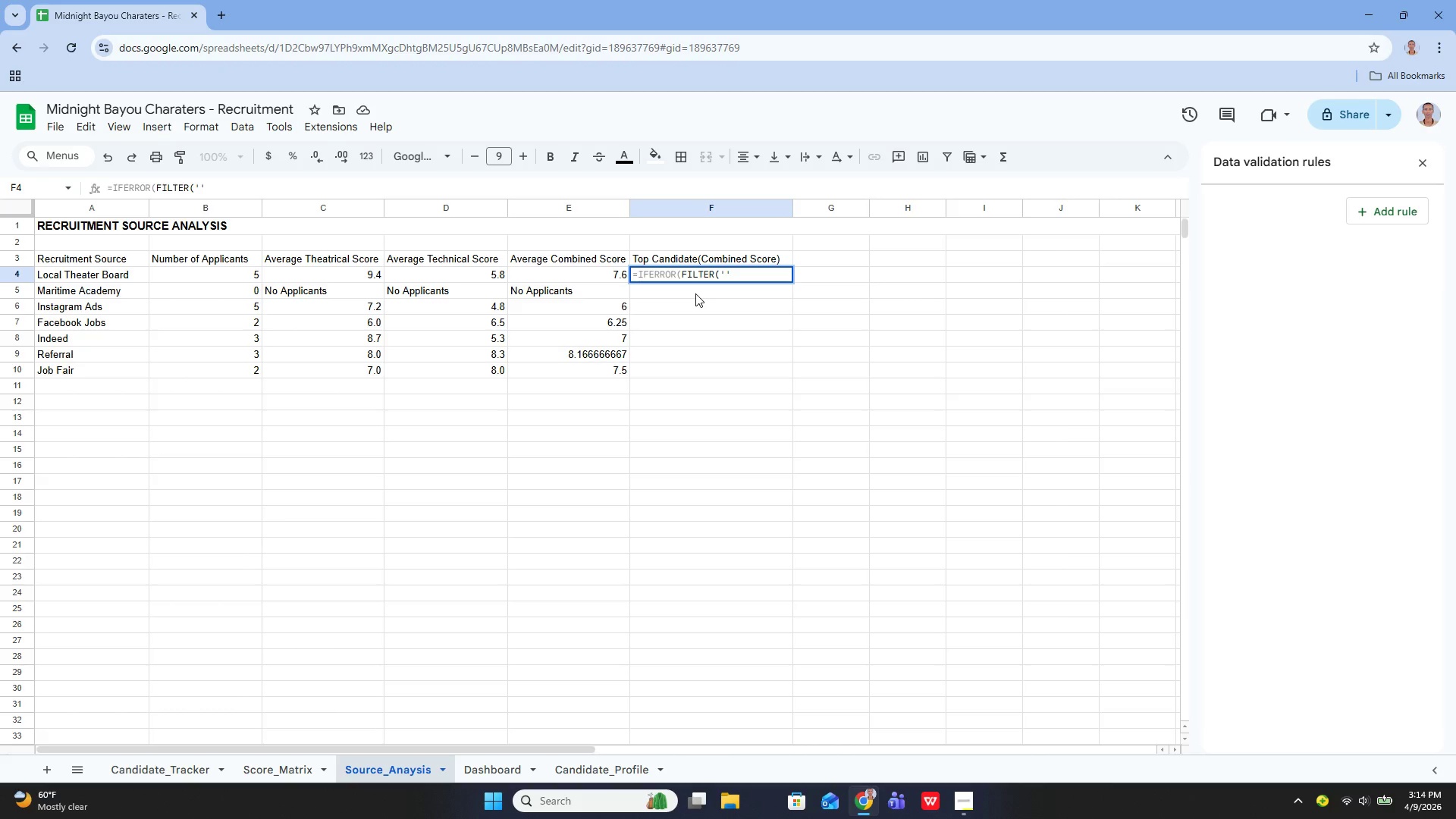 
type(cA)
key(Backspace)
key(Backspace)
type(Candidate_Tracker)
 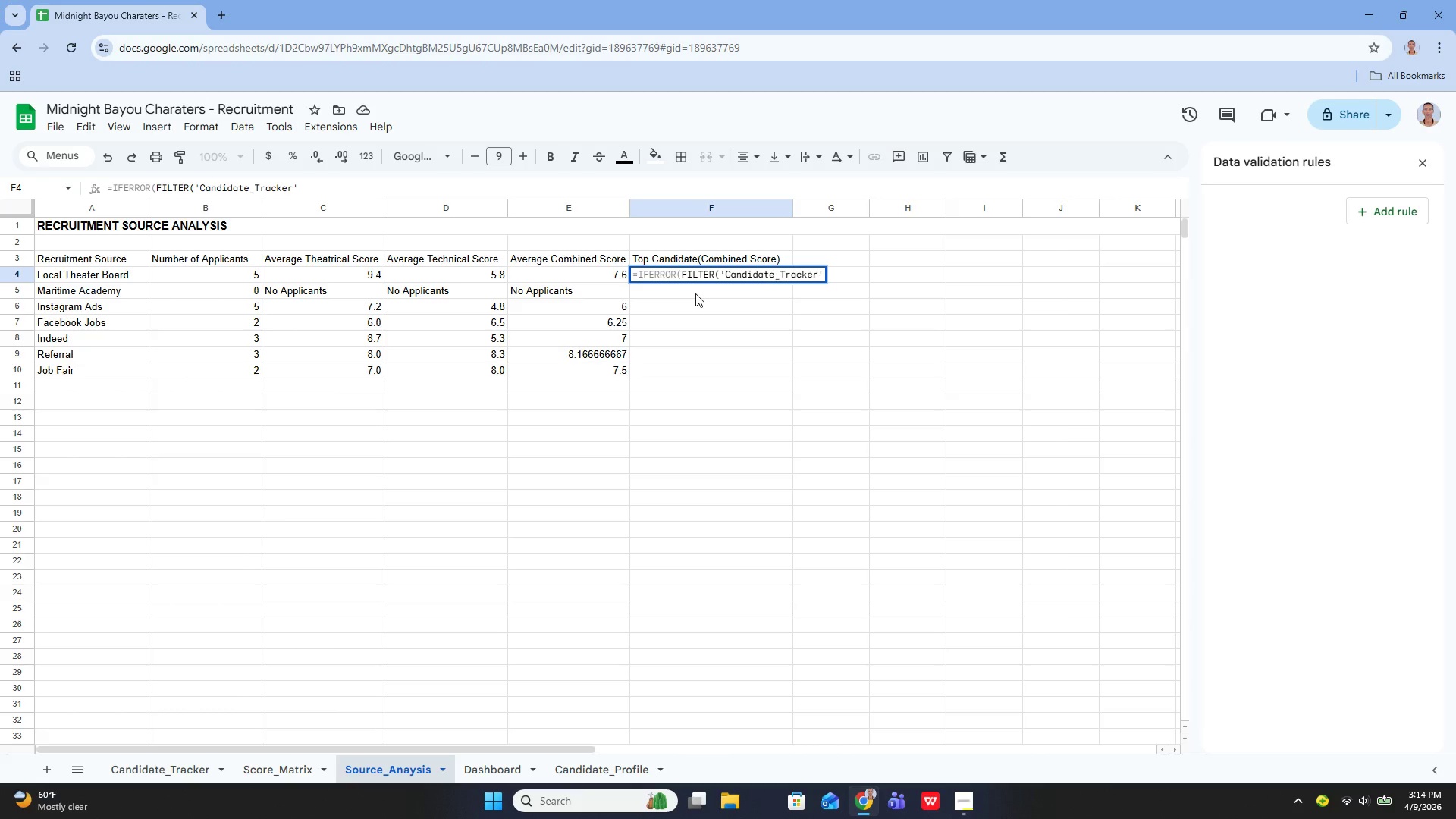 
key(ArrowRight)
 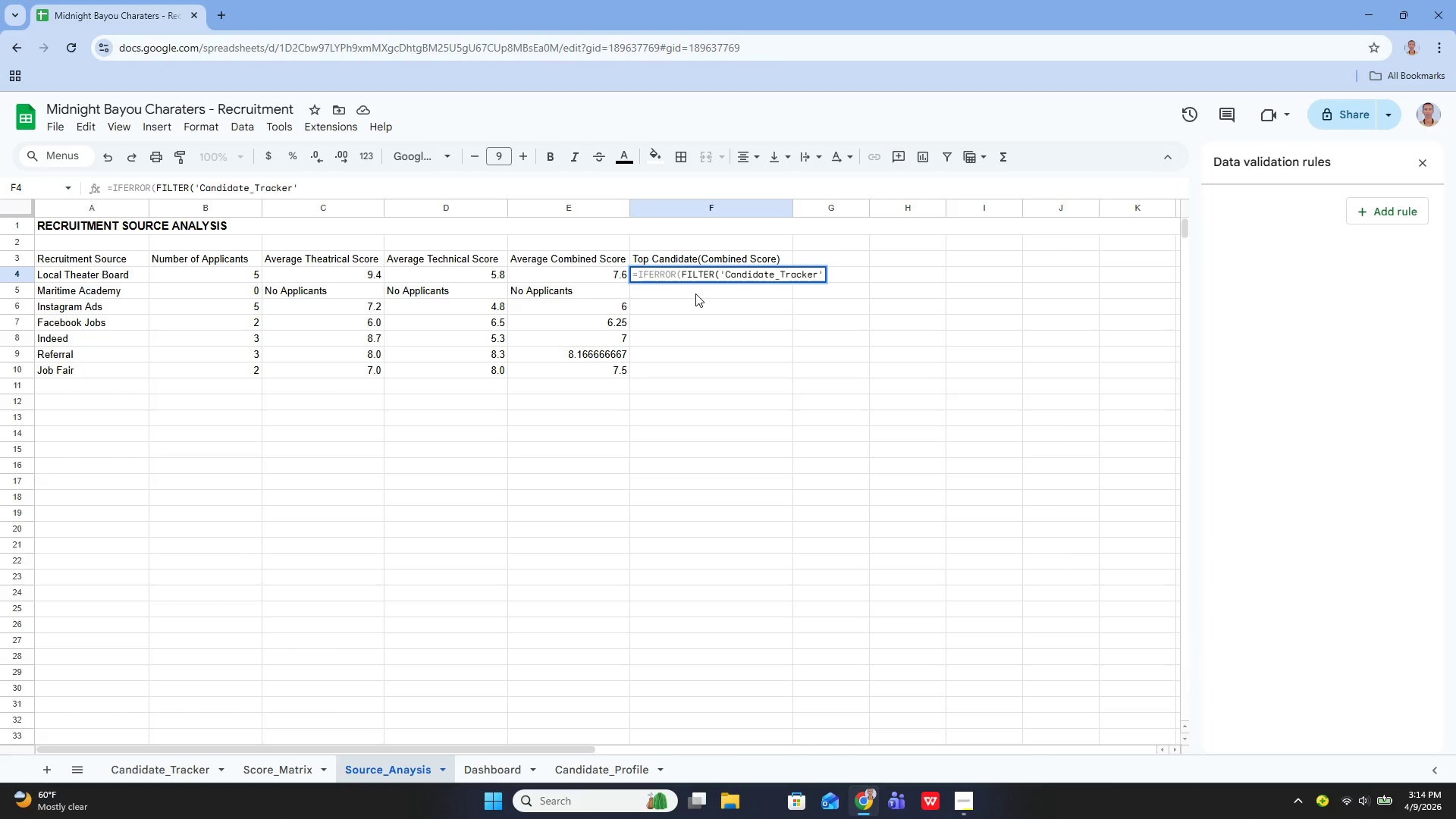 
key(Shift+1)
 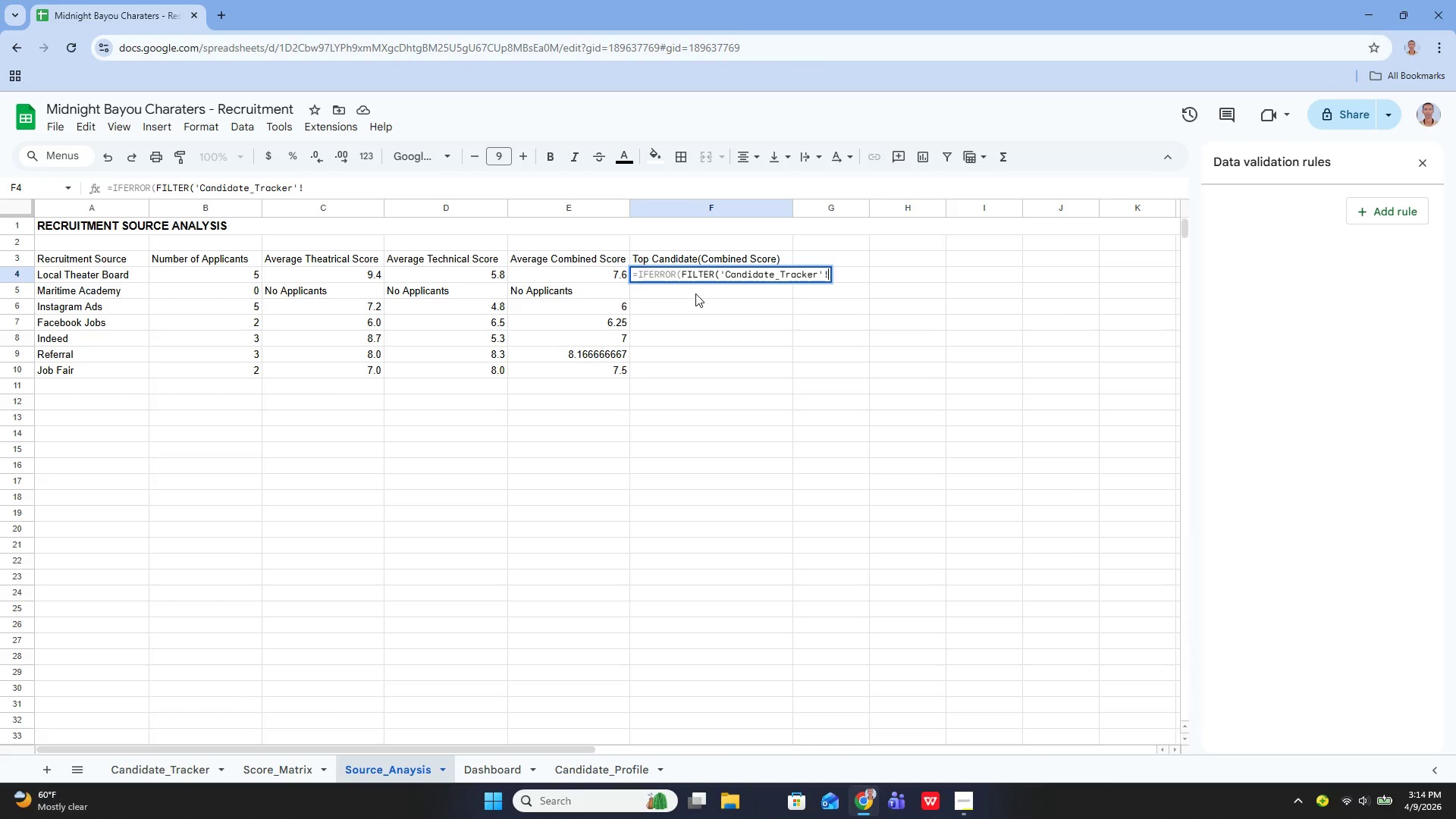 
key(Shift+B)
 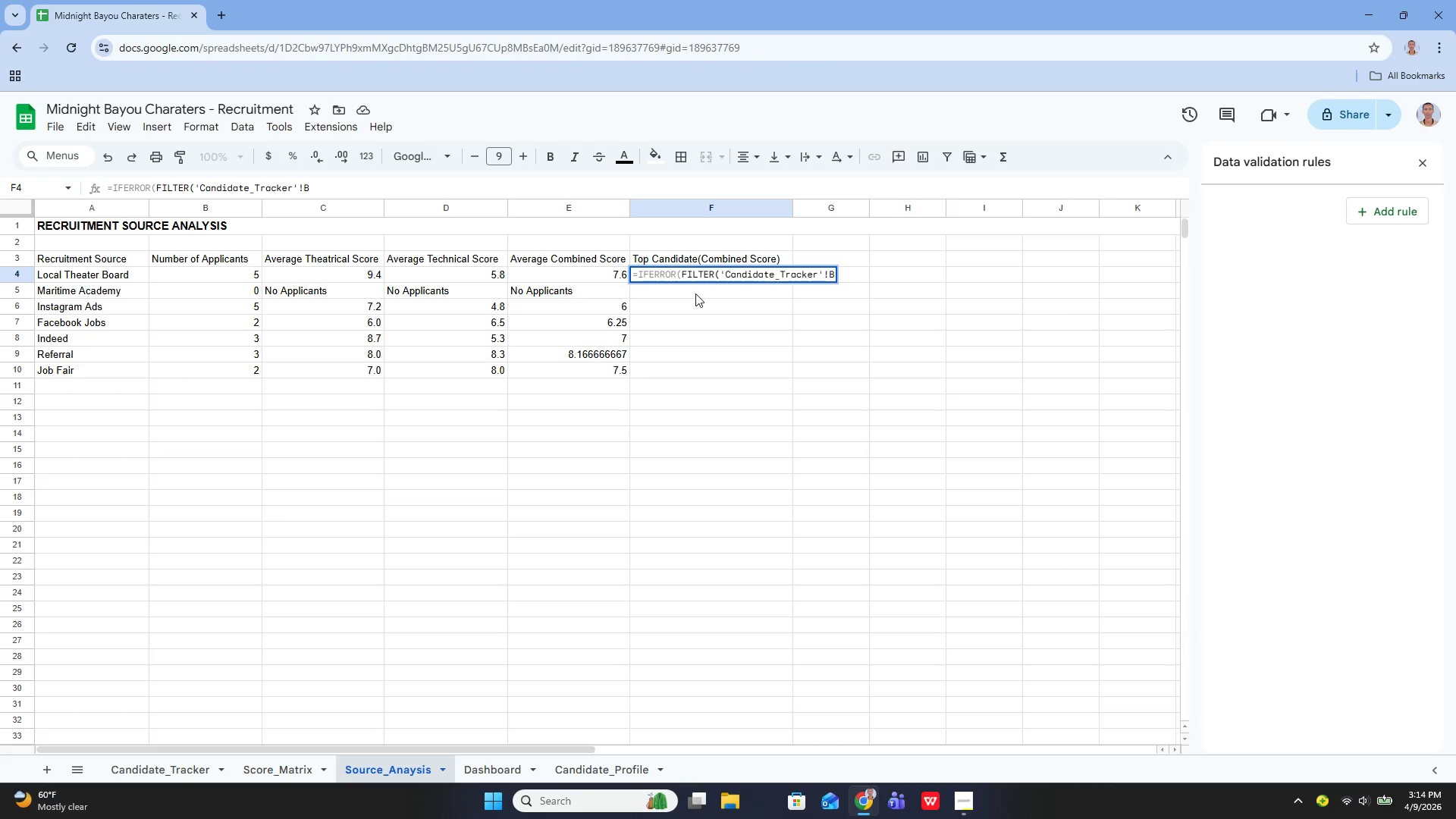 
hold_key(key=ShiftLeft, duration=1.51)
 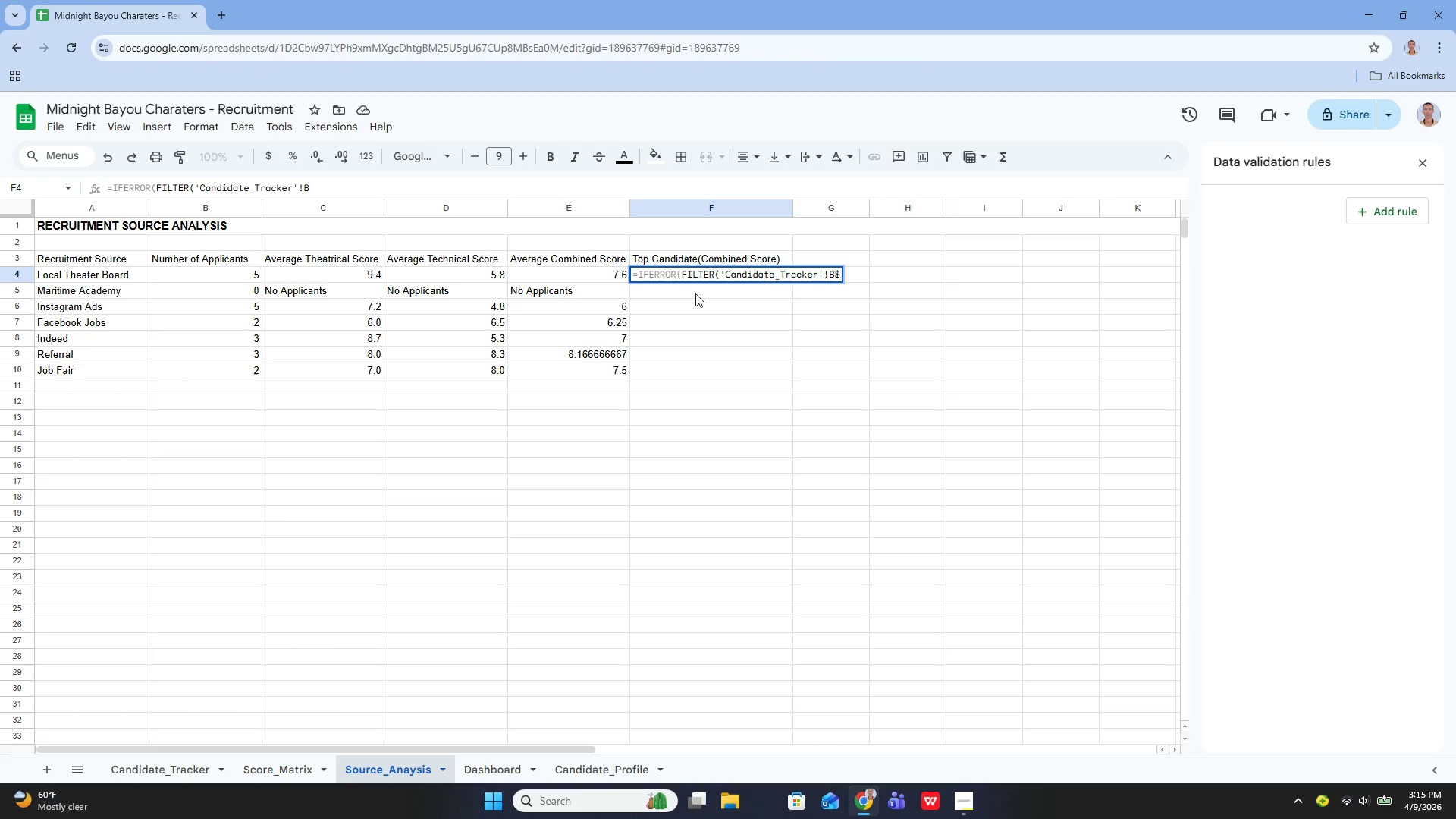 
type($5:)
 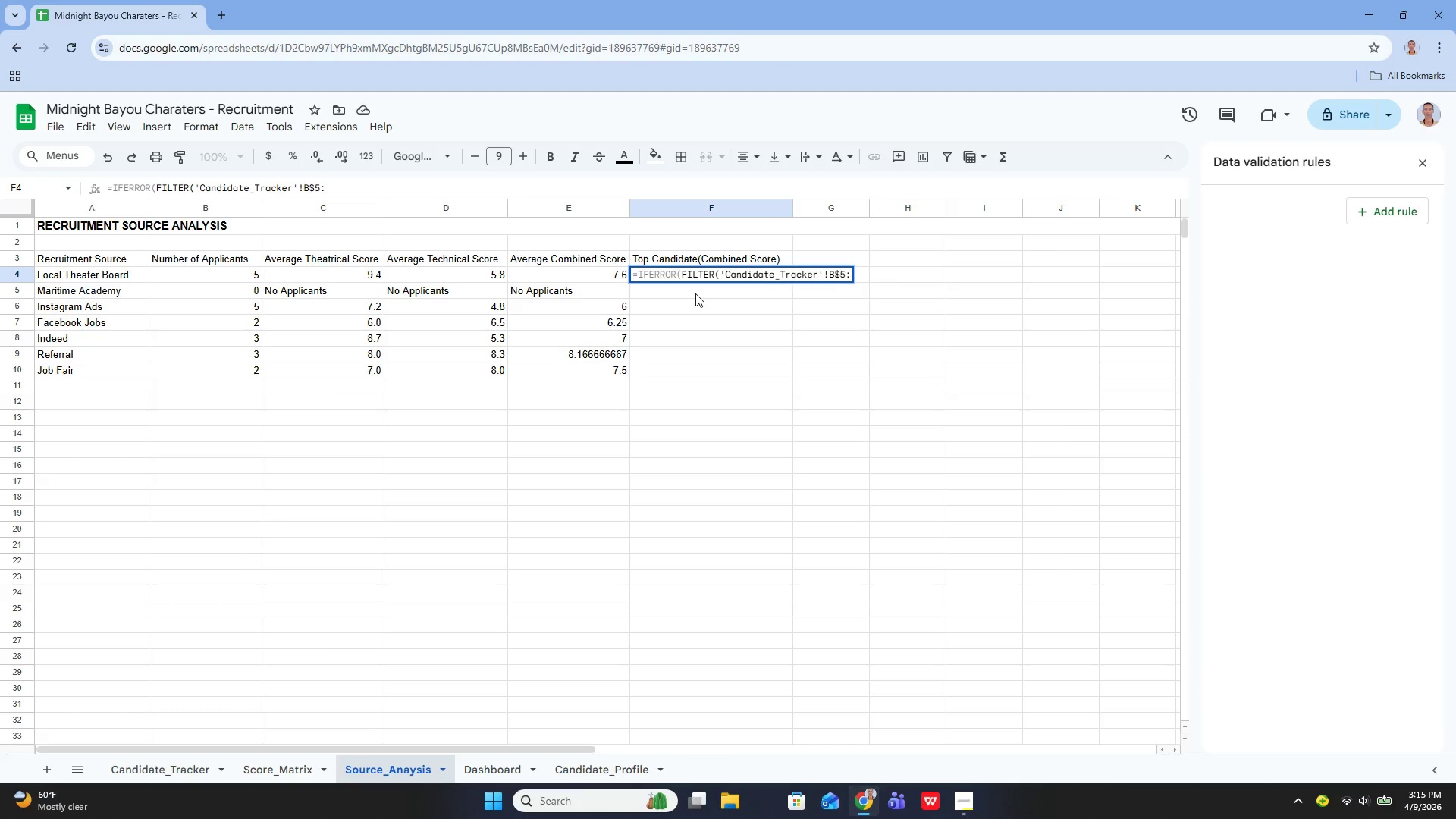 
key(Shift+B)
 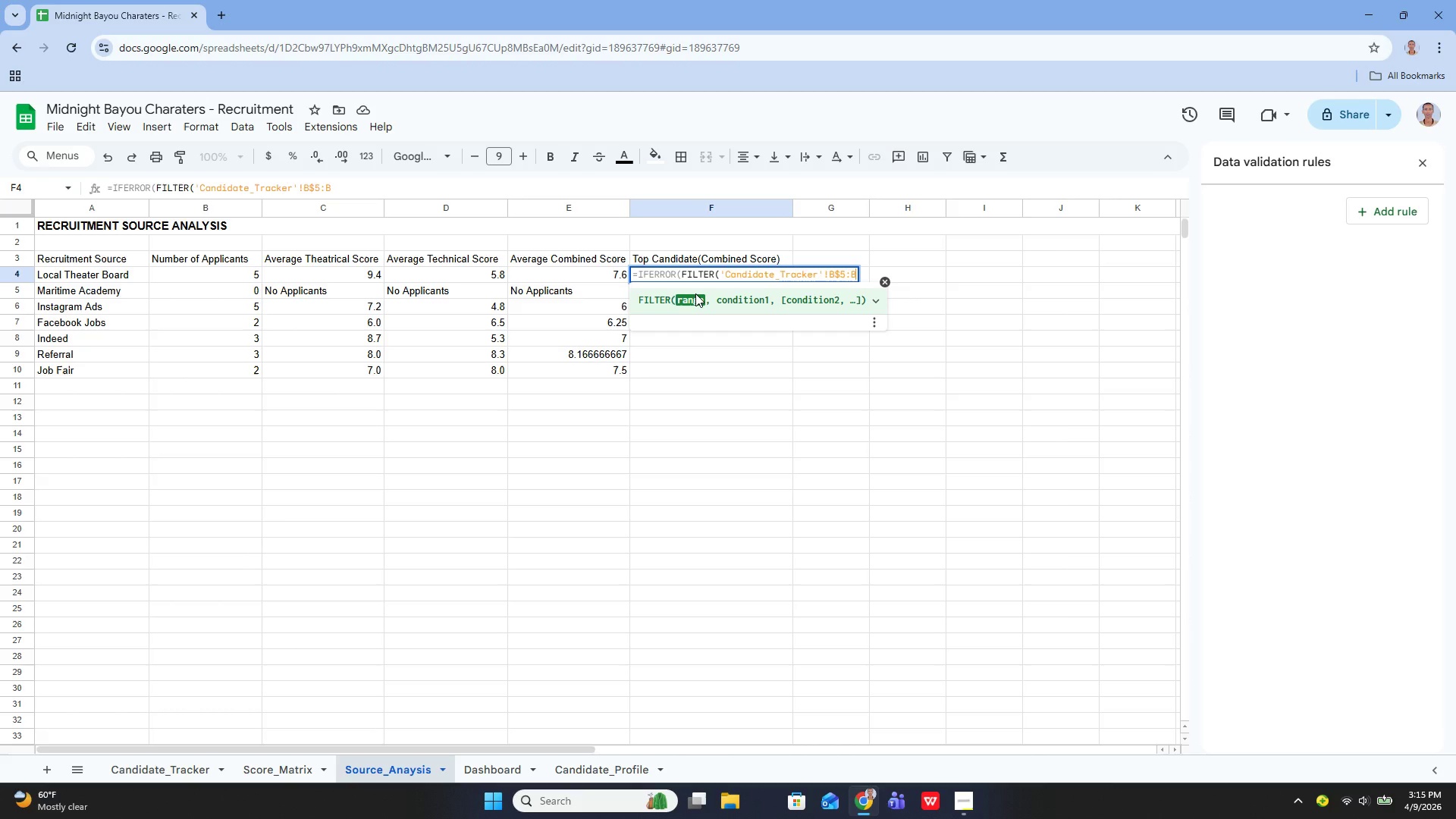 
hold_key(key=ShiftLeft, duration=1.51)
 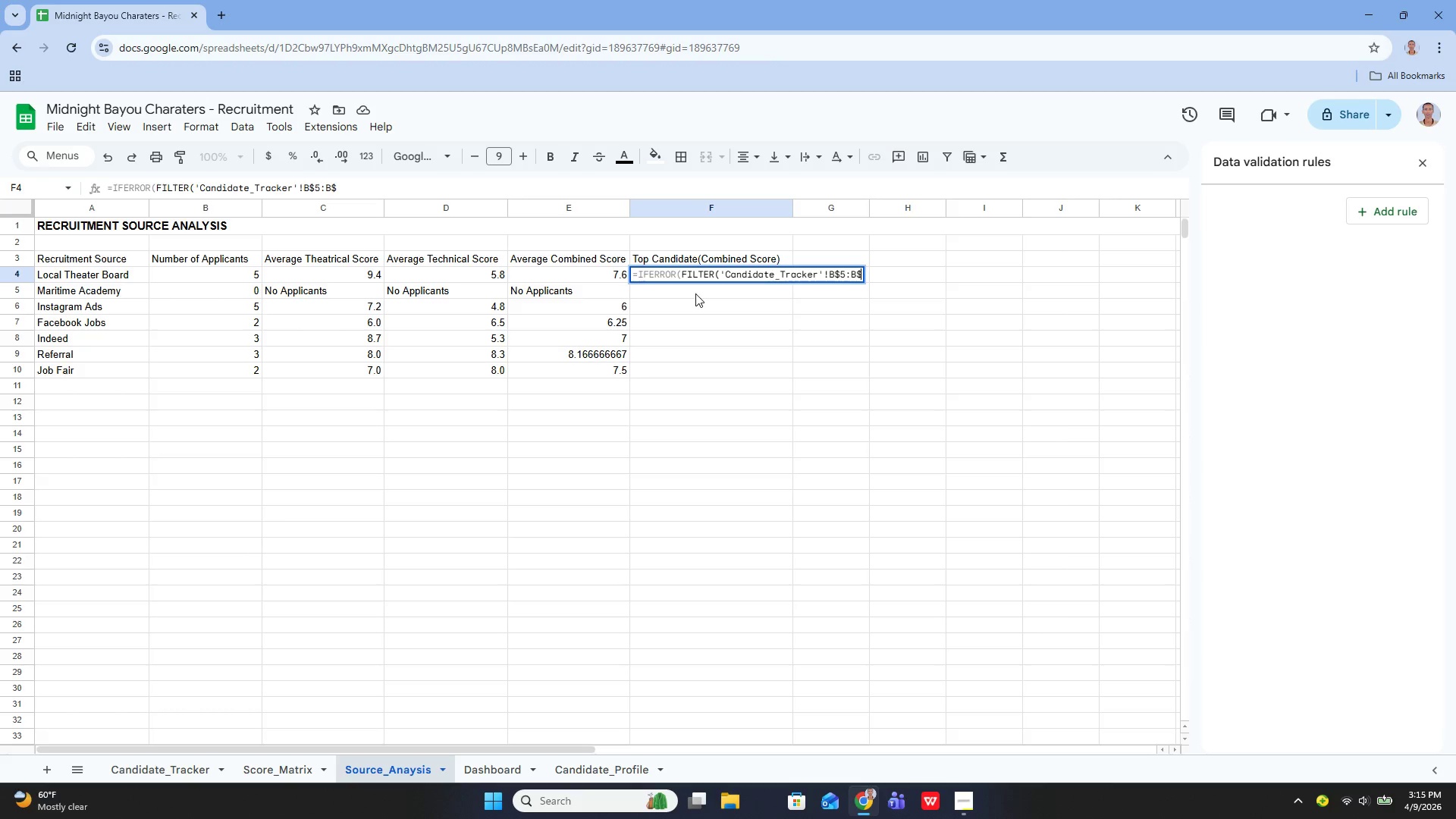 
type($31, (")
key(Backspace)
type('')
 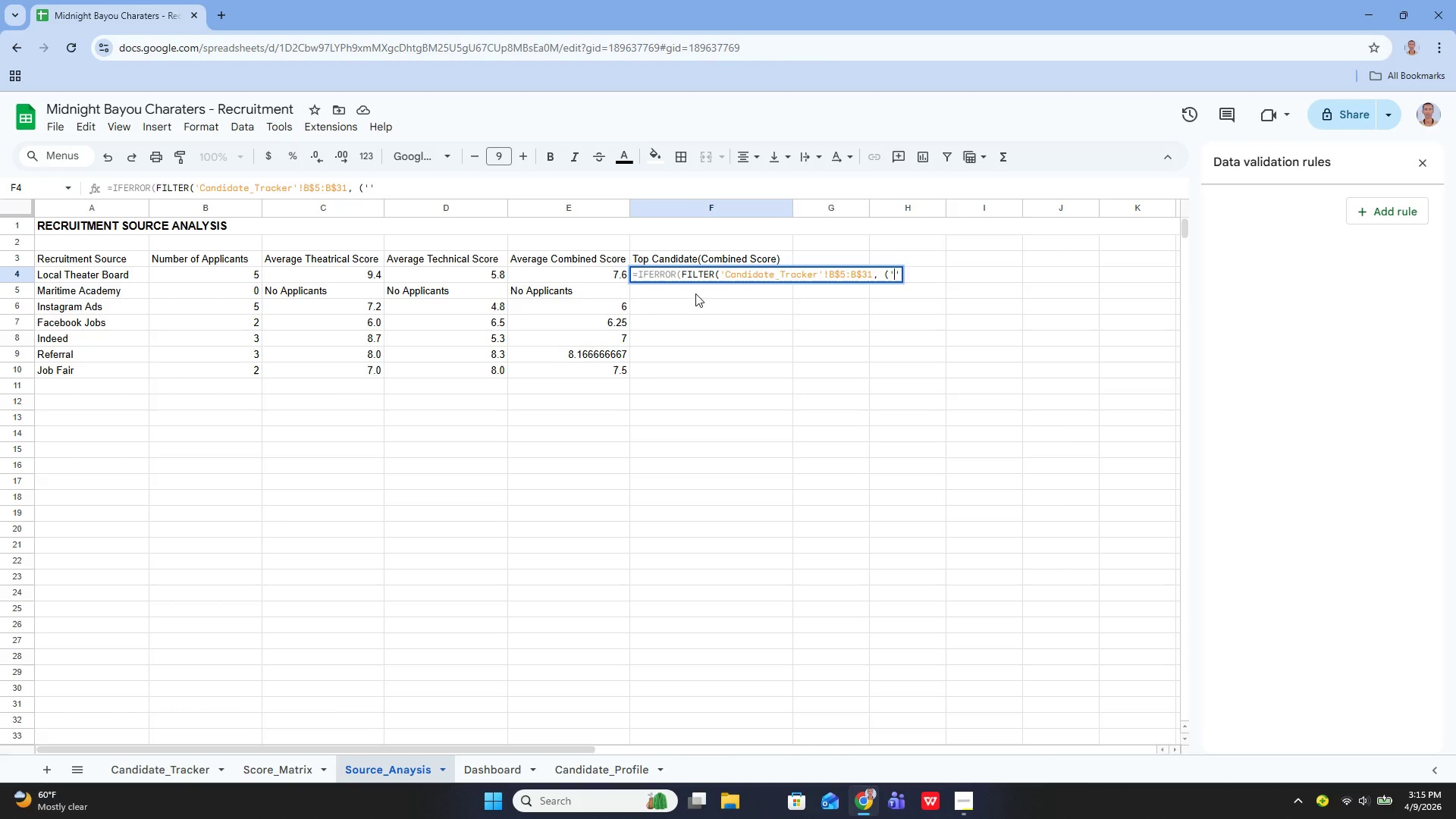 
 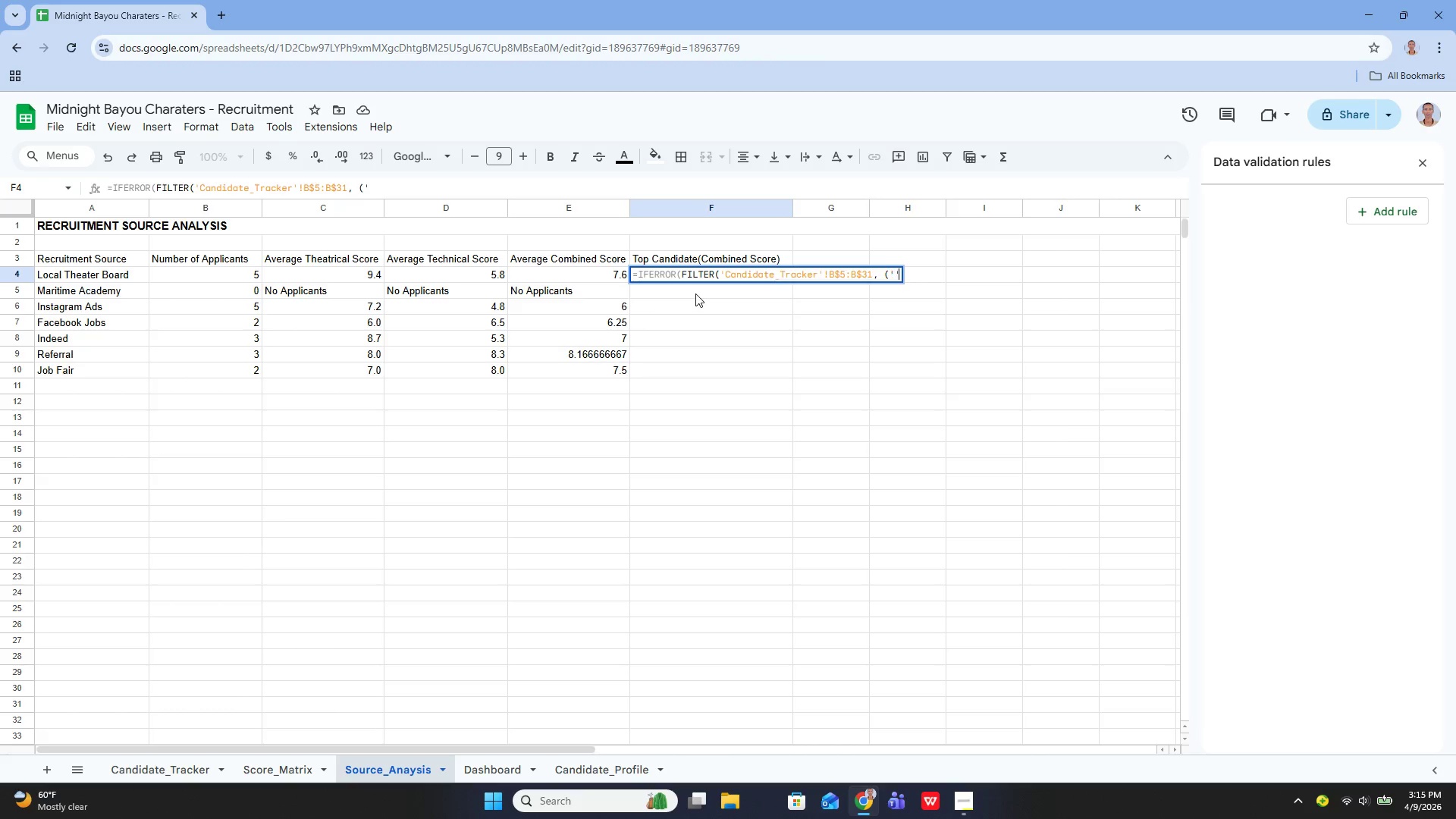 
key(ArrowLeft)
 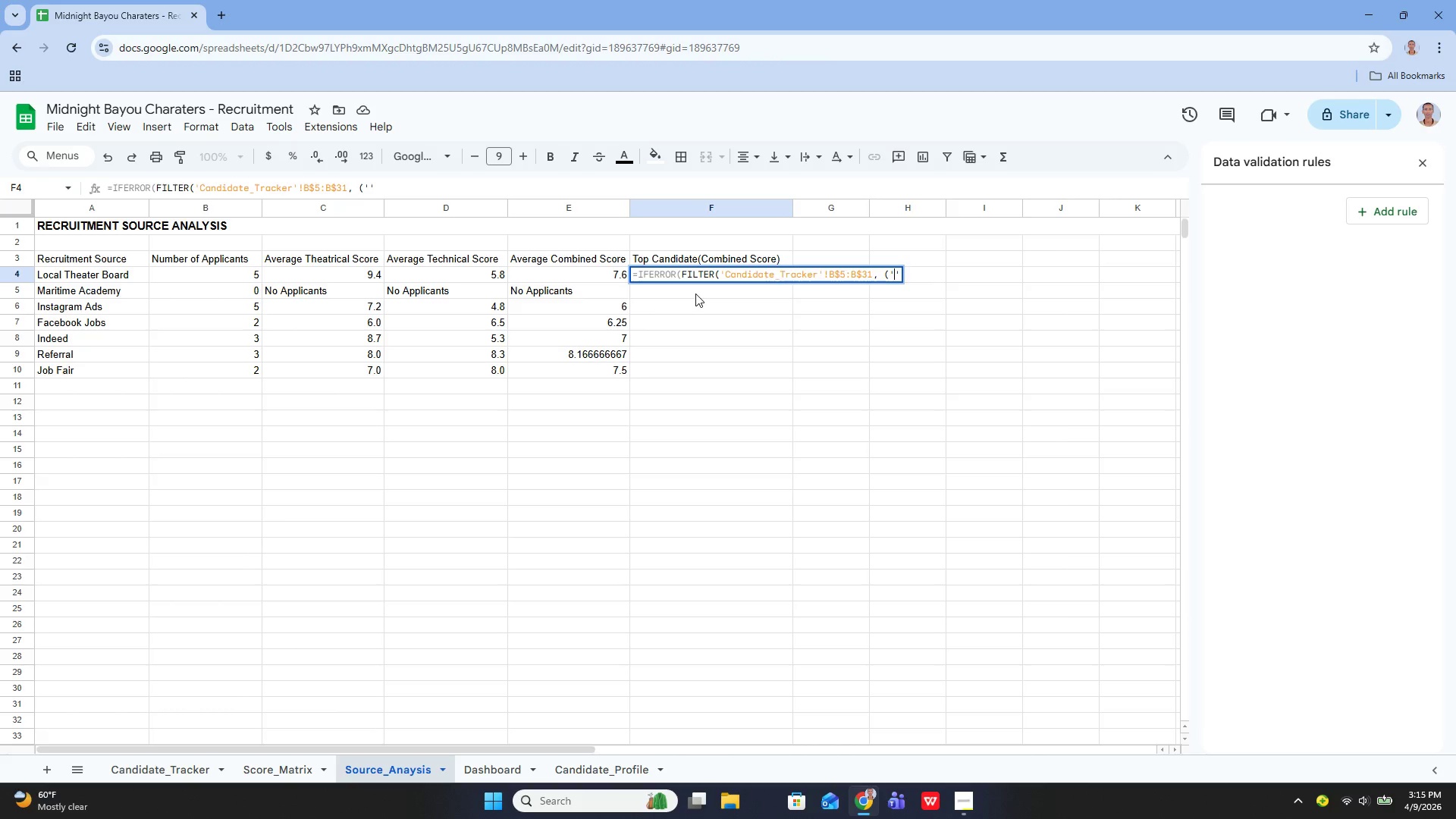 
type(Candidate_Tracker)
 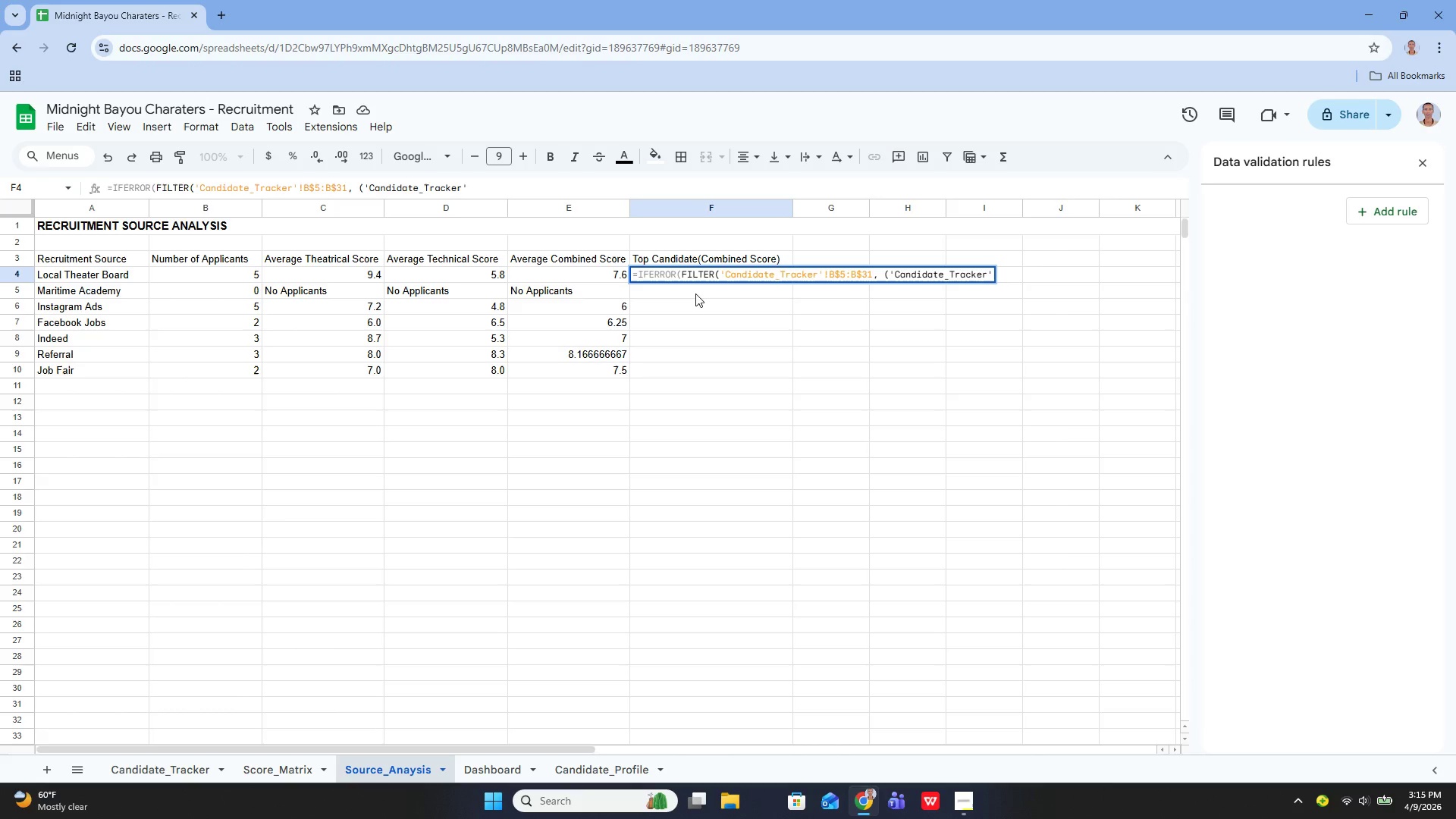 
key(ArrowRight)
 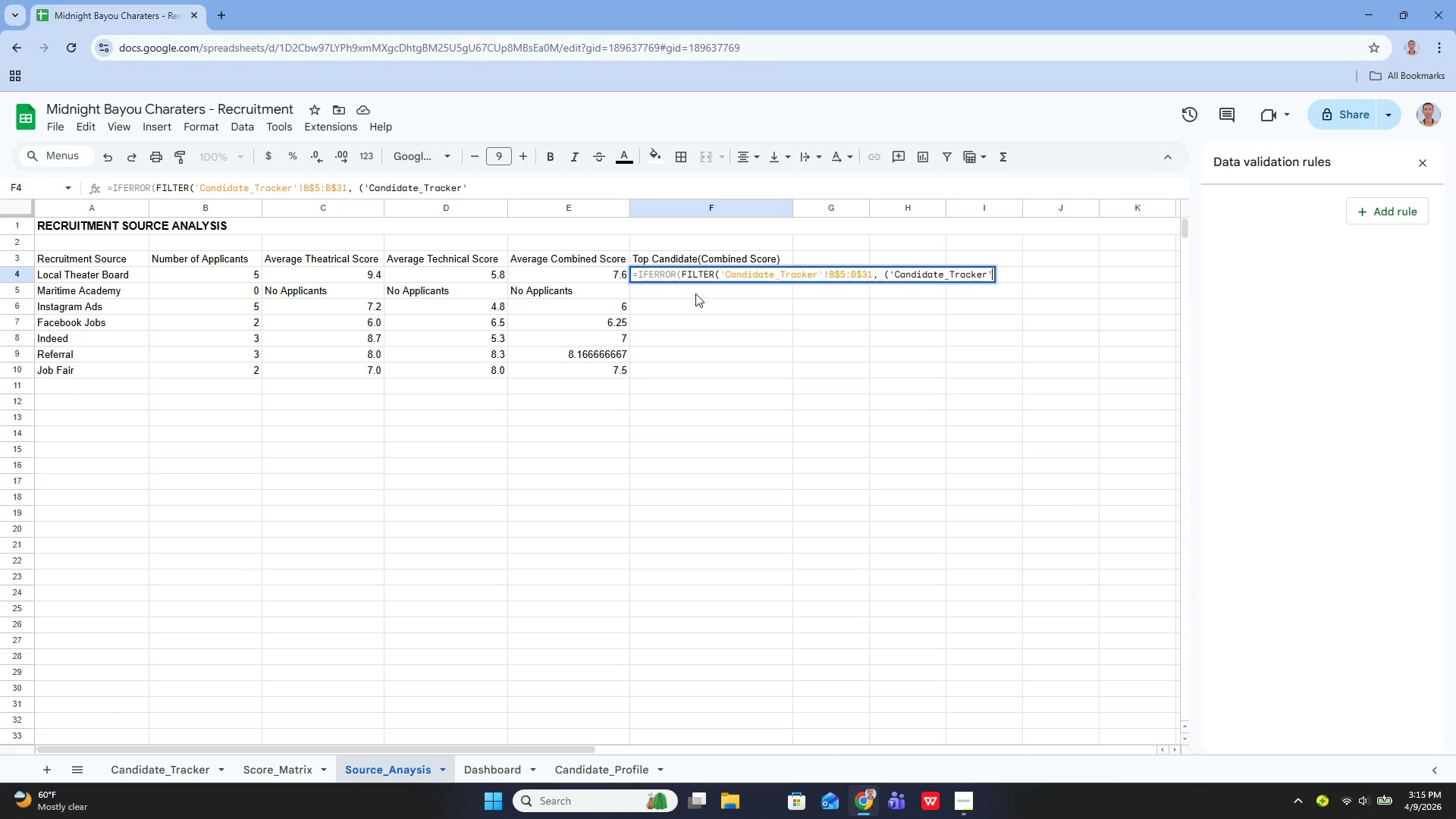 
type(!C$5:C%31=A4)*('')
 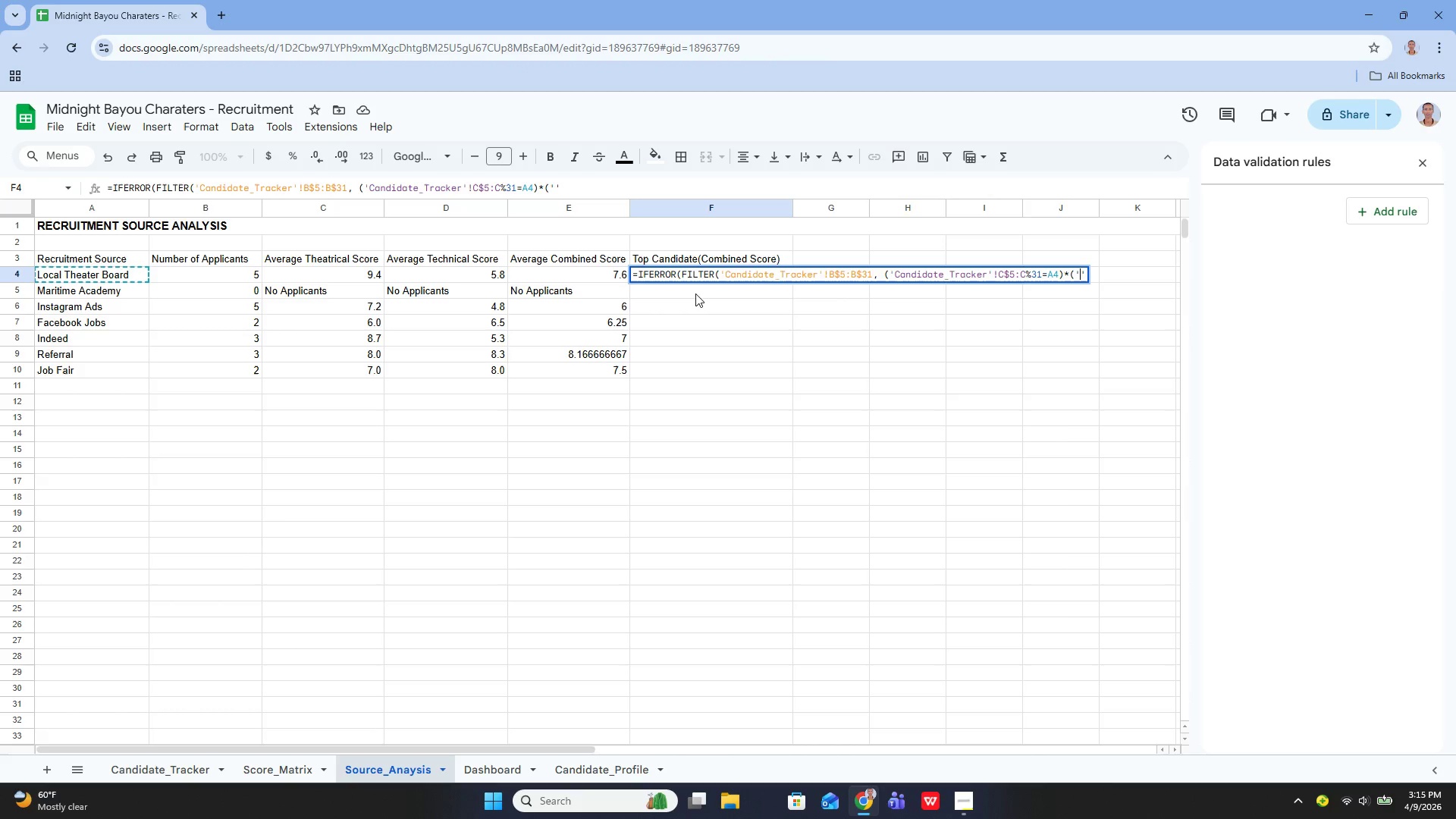 
 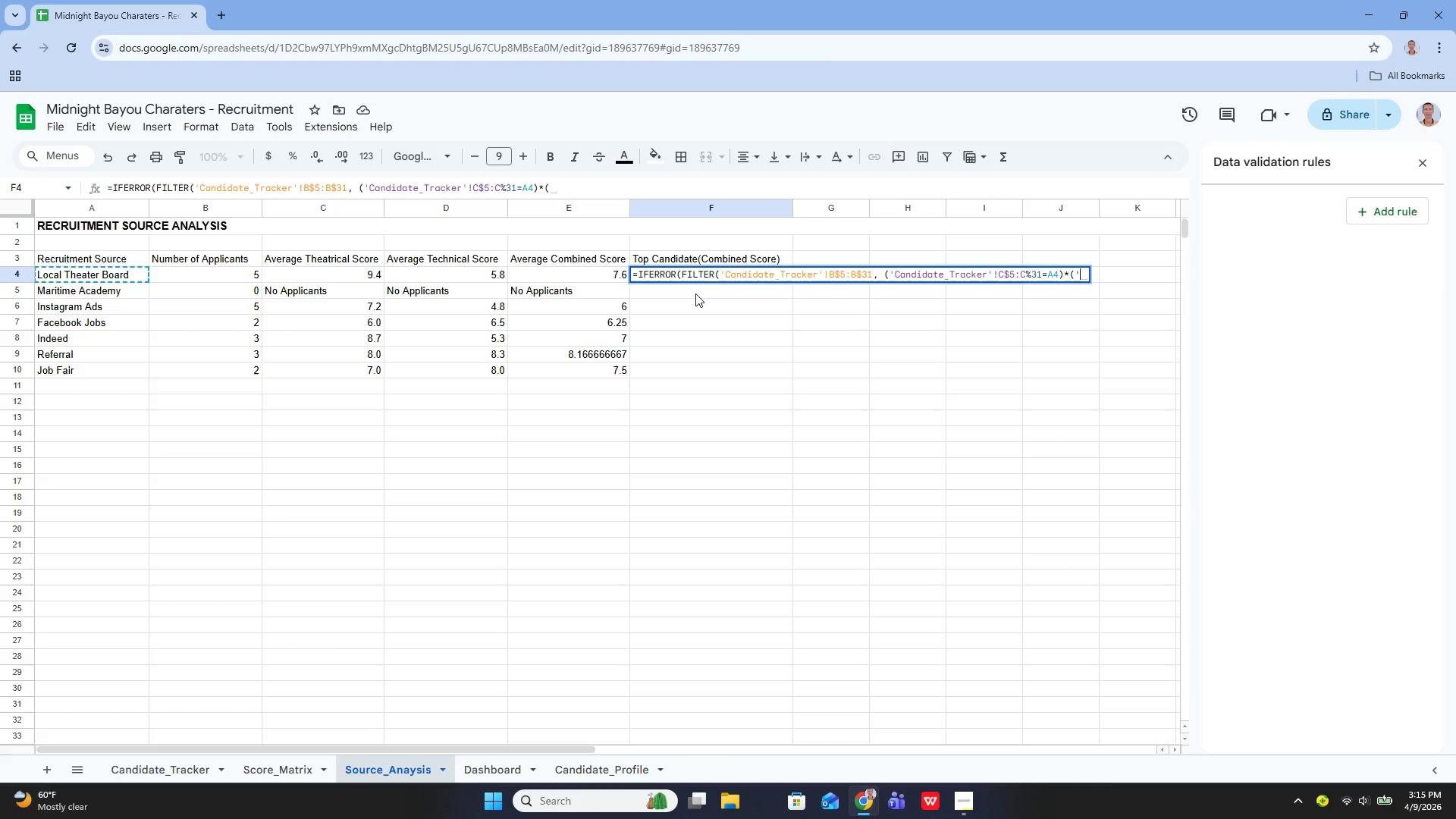 
key(ArrowLeft)
 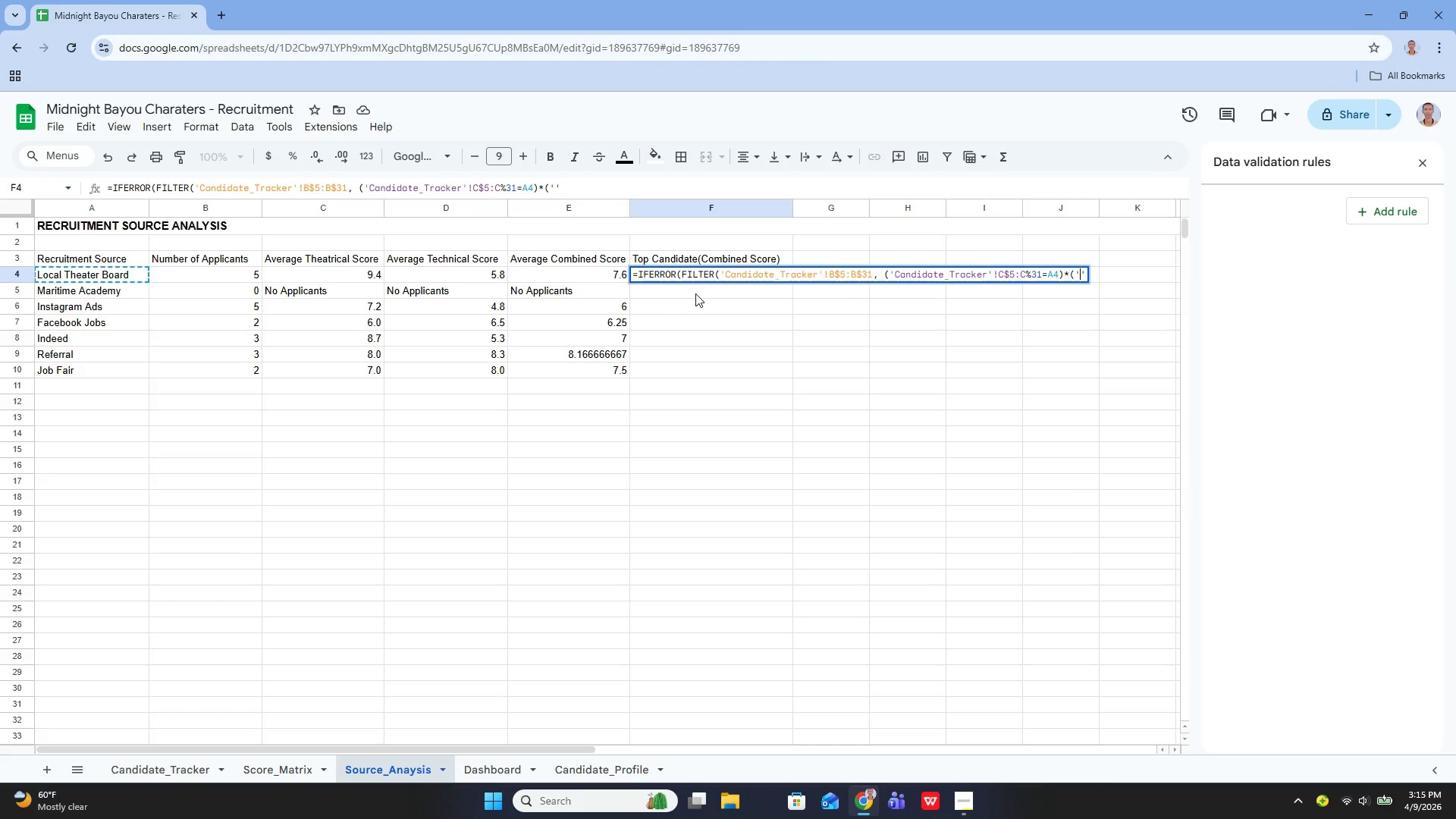 
type(Candidate_Tracker)
 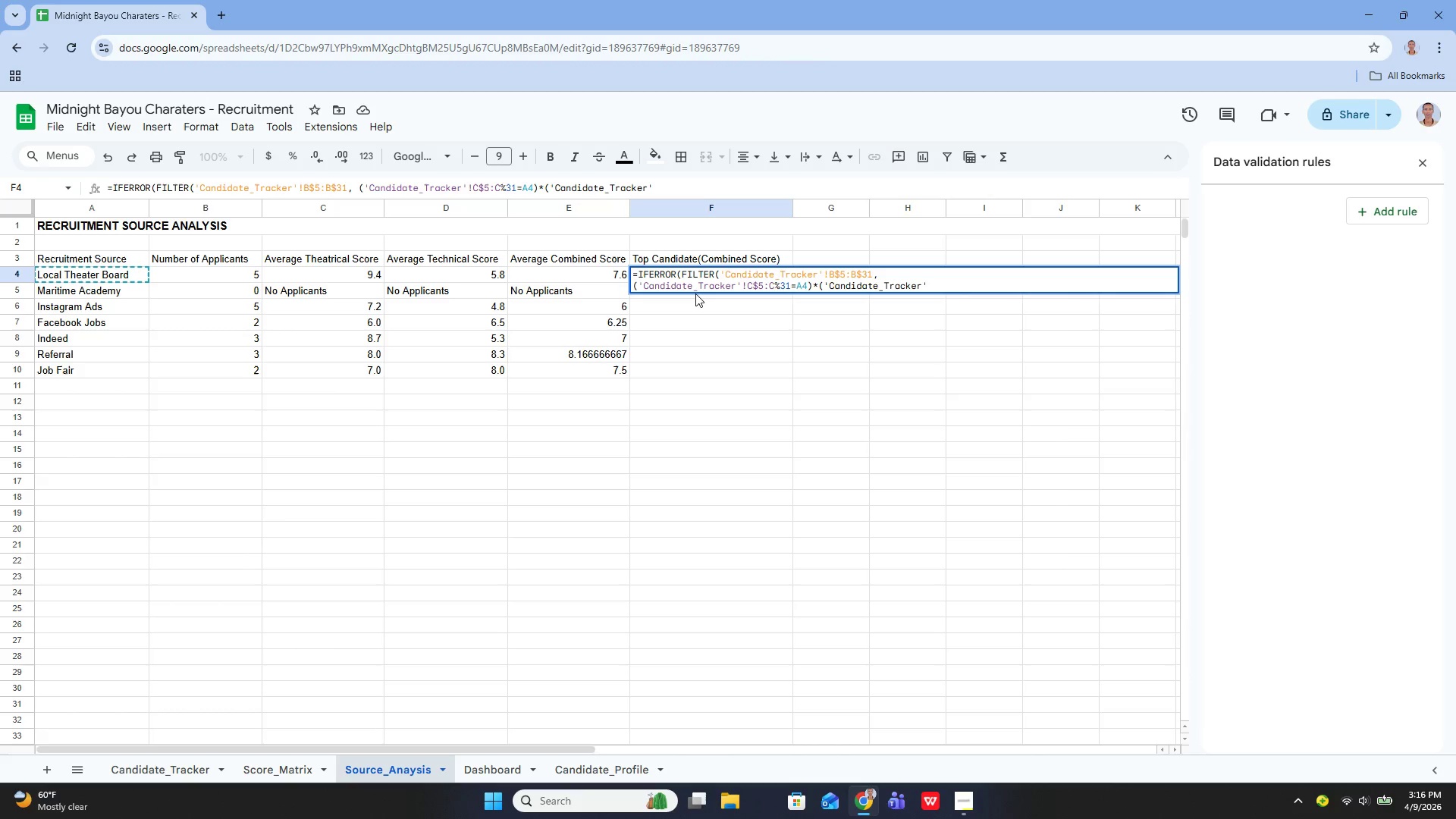 
key(ArrowRight)
 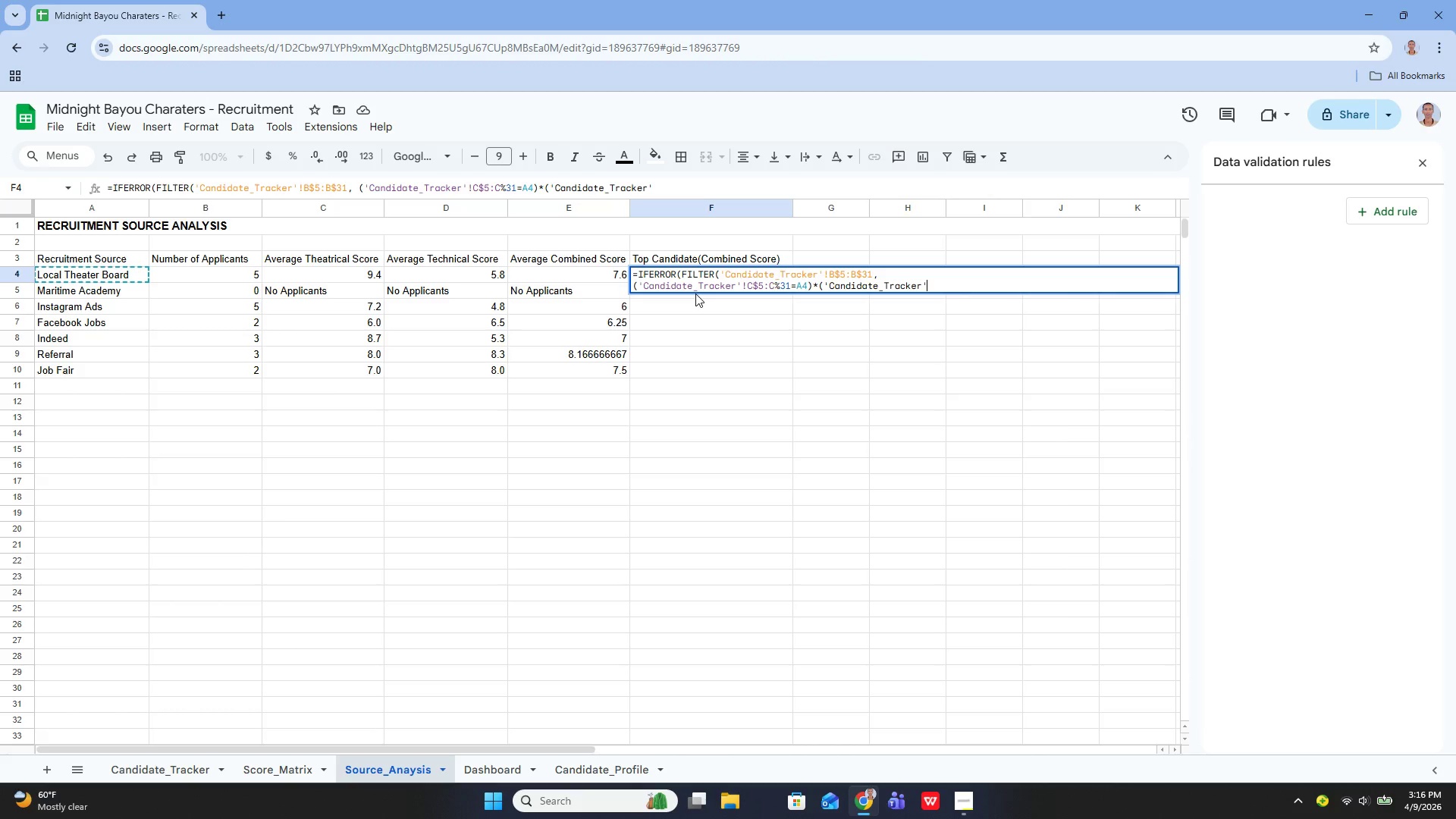 
key(Shift+1)
 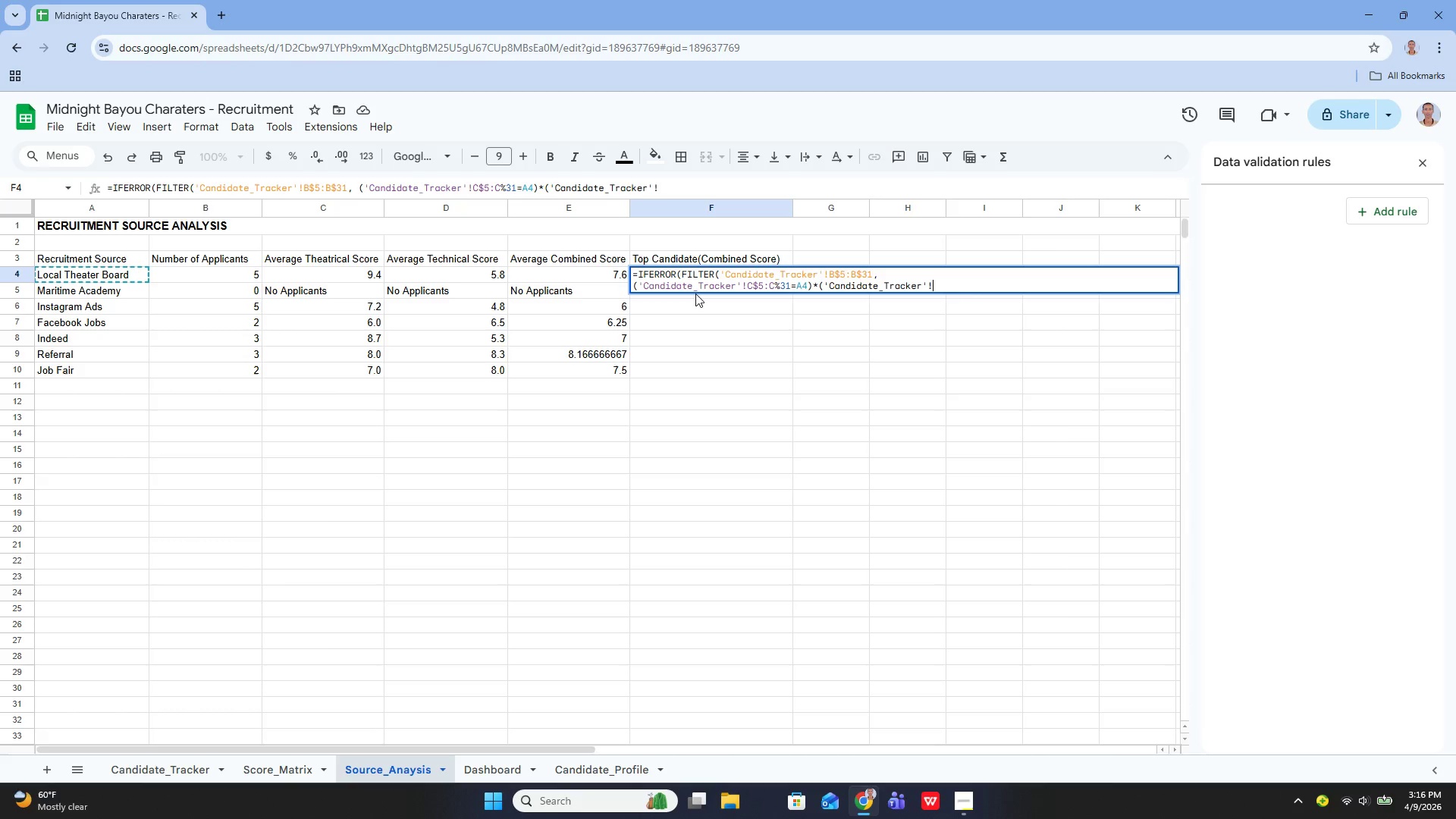 
hold_key(key=ShiftLeft, duration=1.52)
 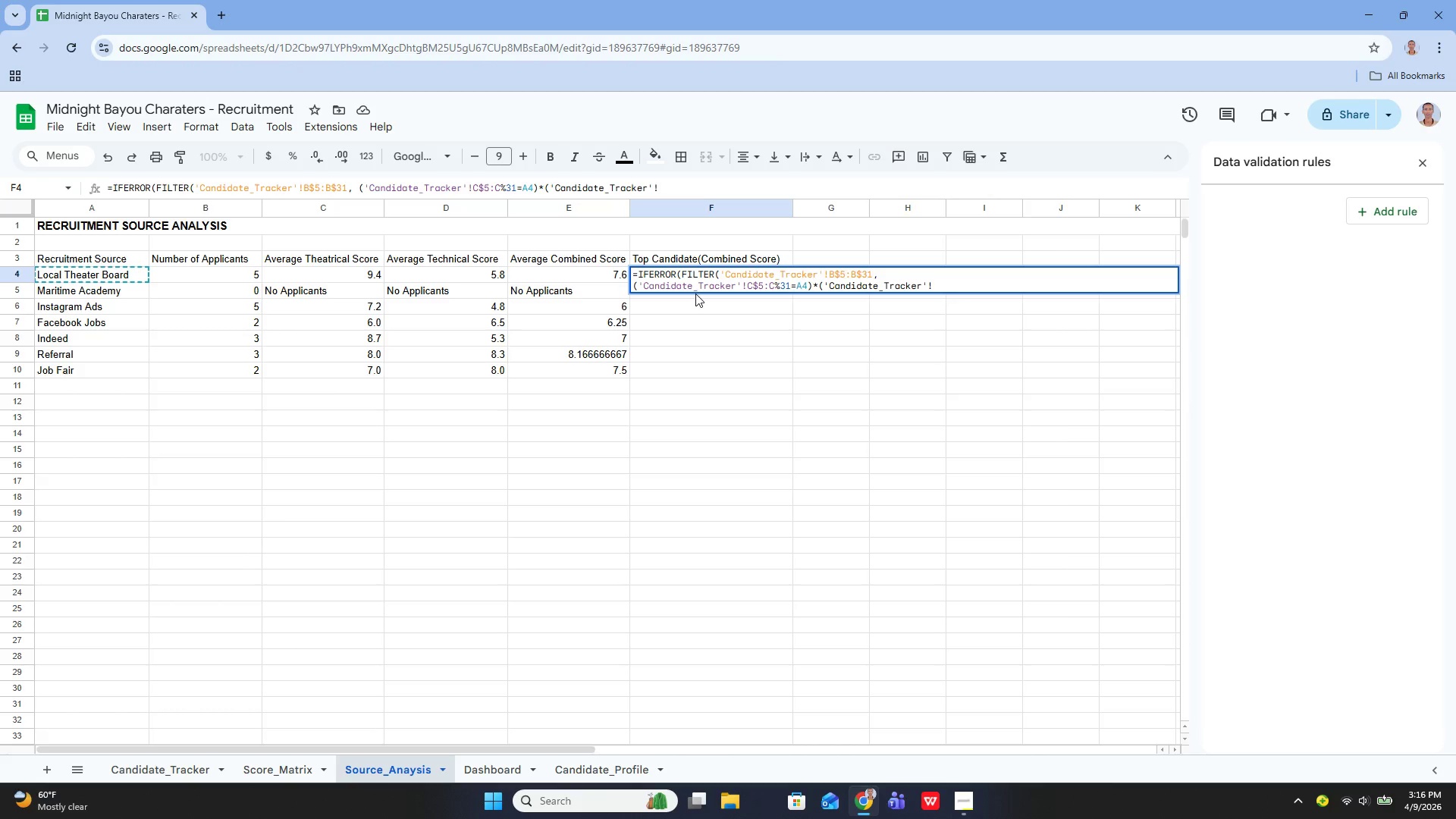 
key(Shift+L)
 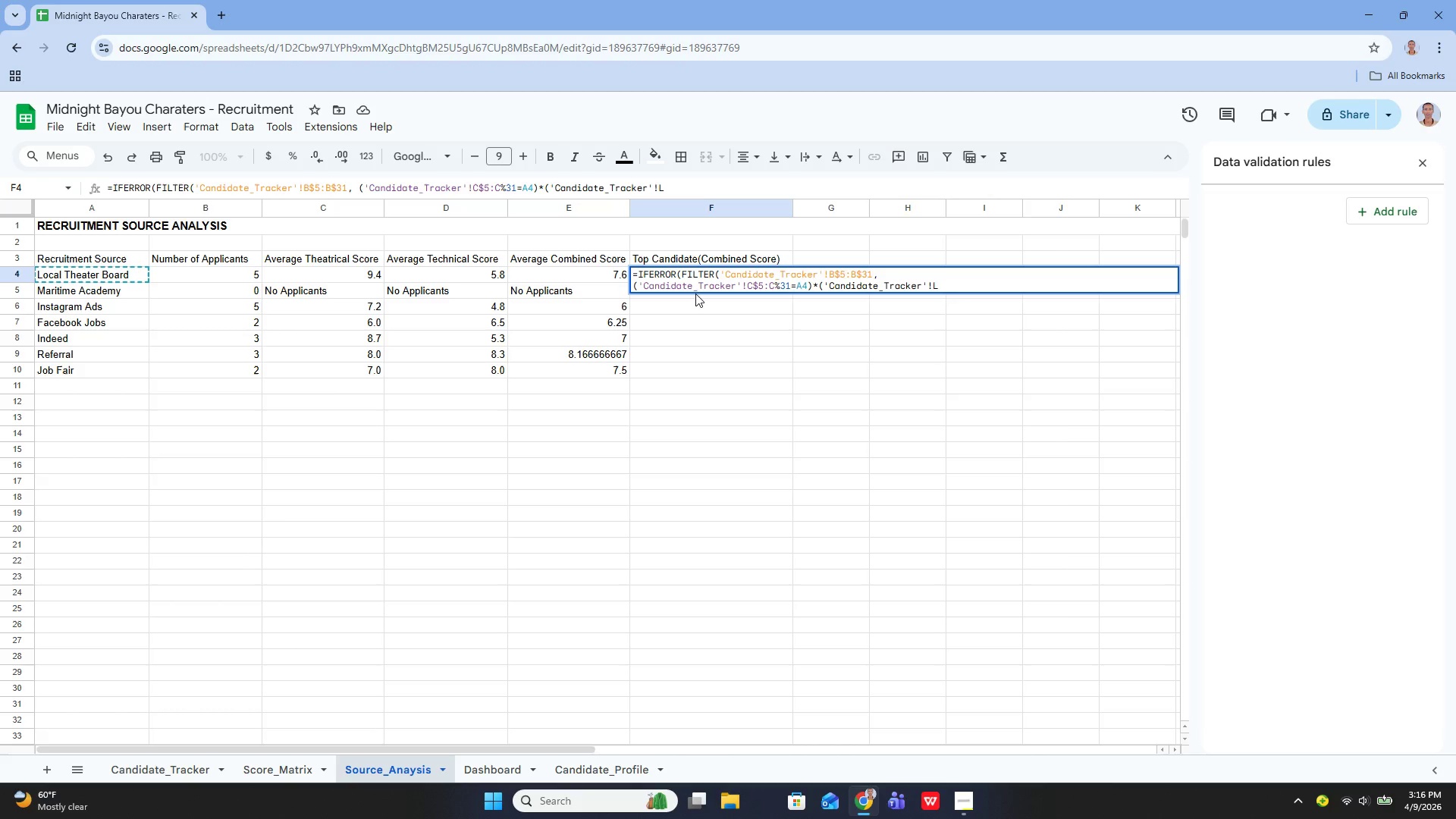 
type($5:L$31=1)), "")
 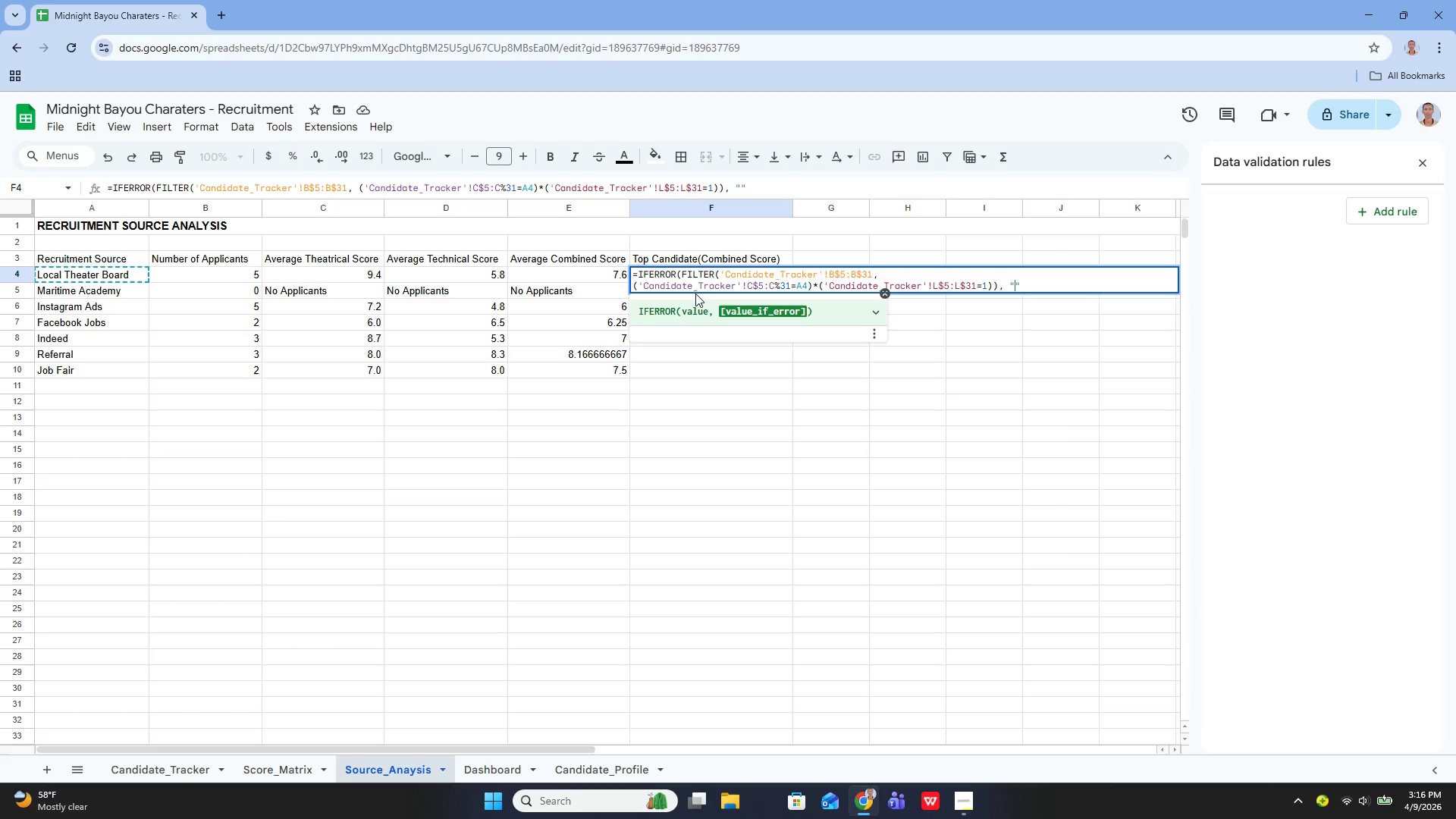 
 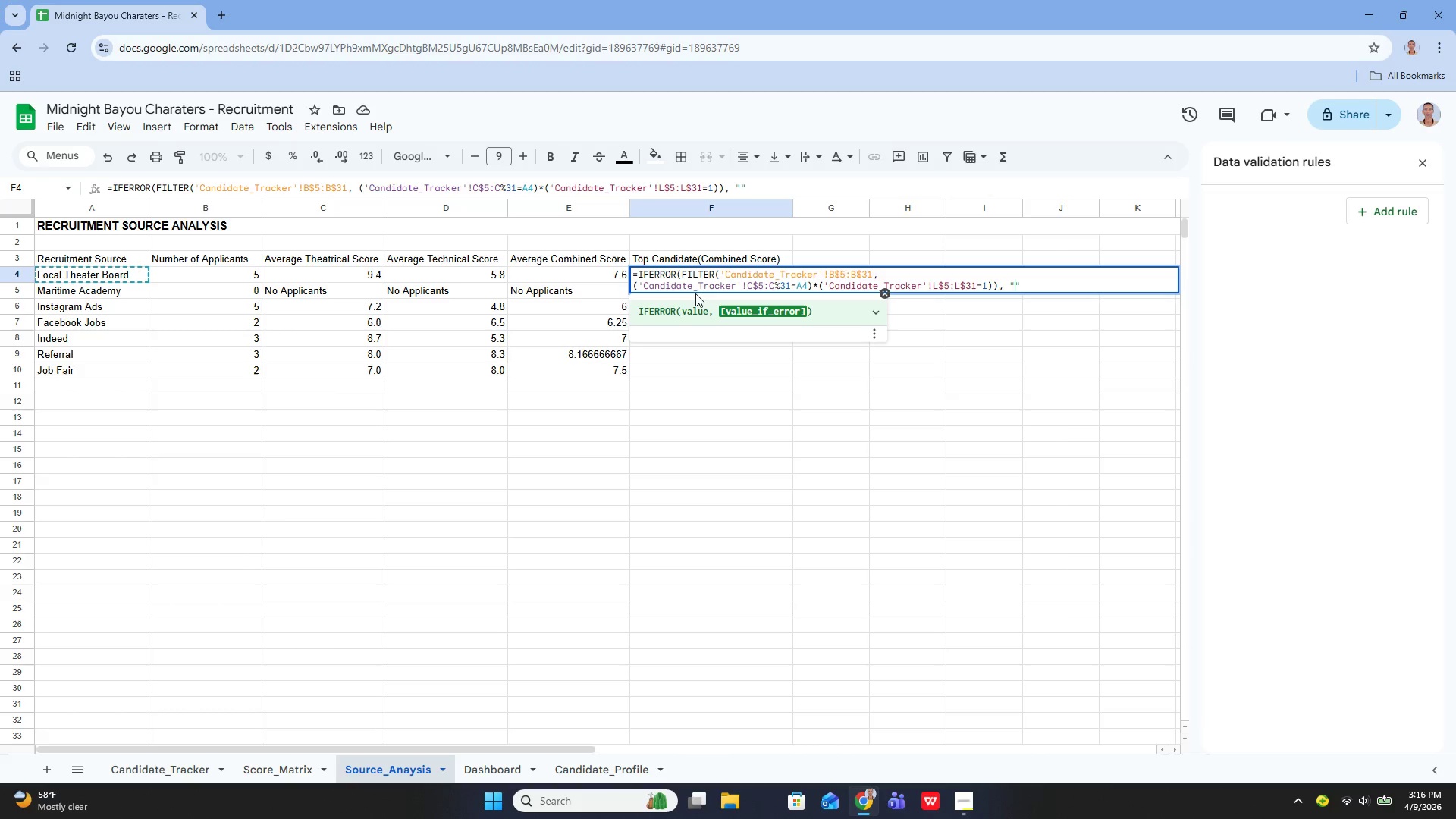 
key(ArrowLeft)
 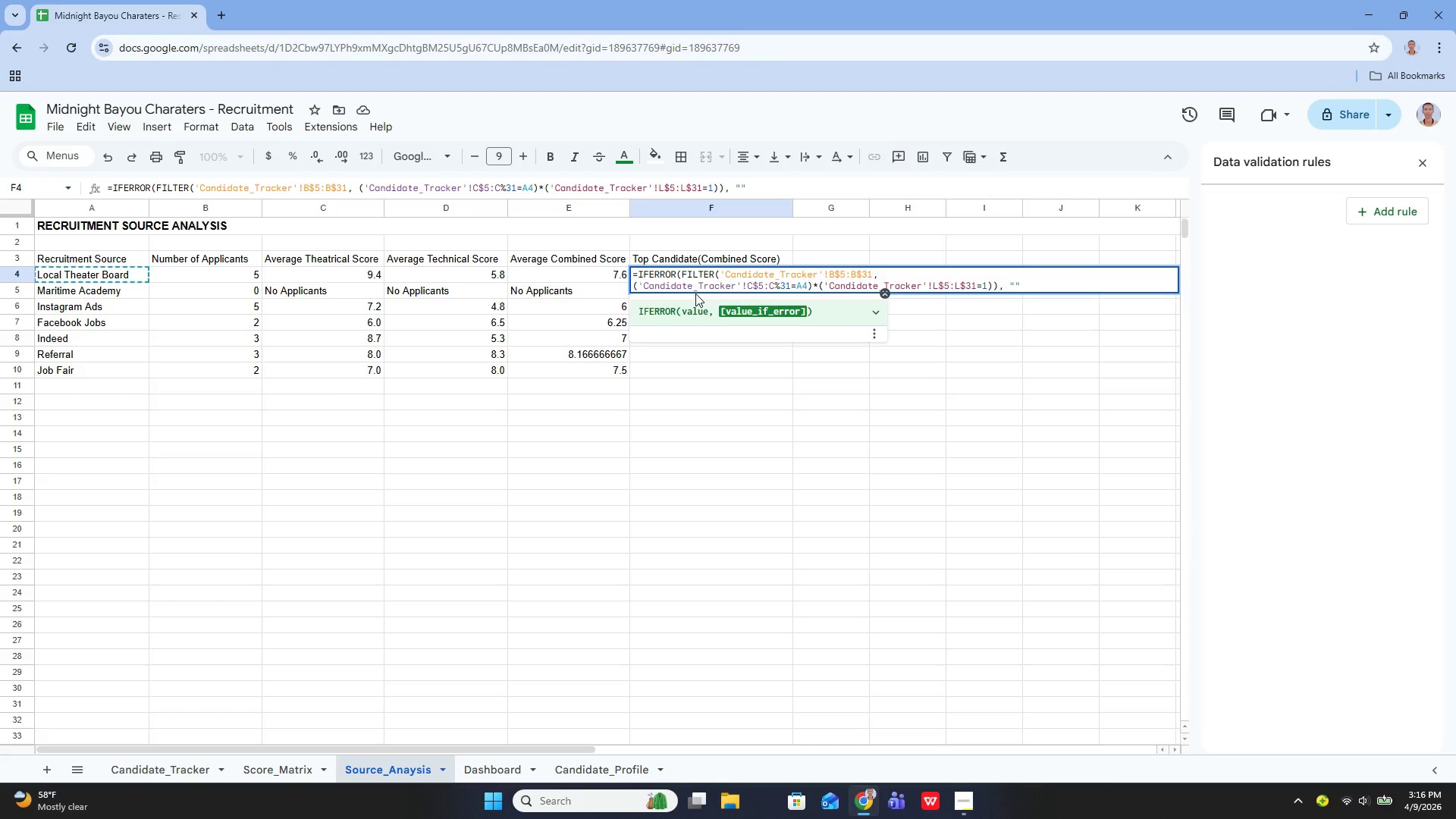 
type(None)
 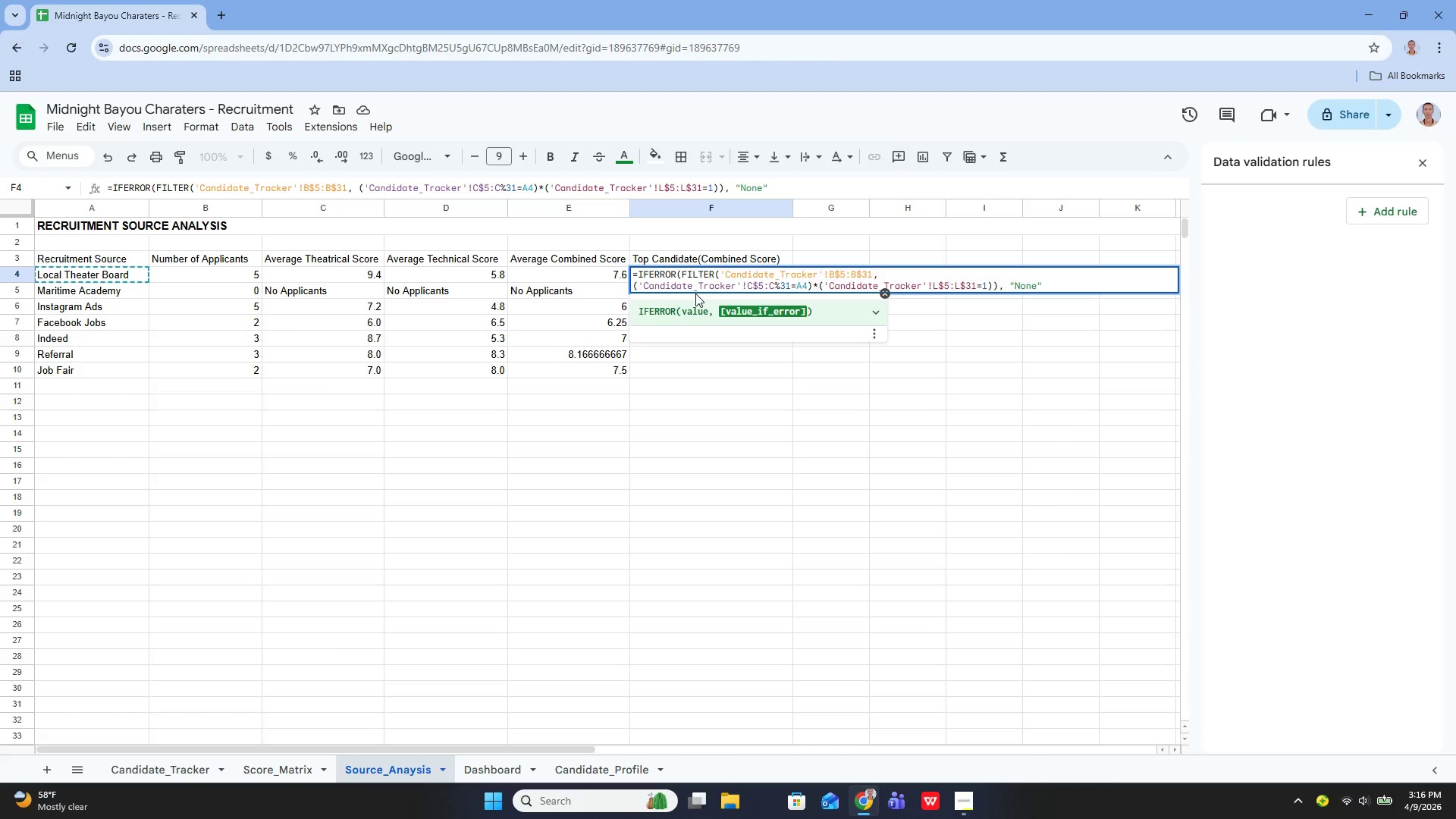 
key(ArrowRight)
 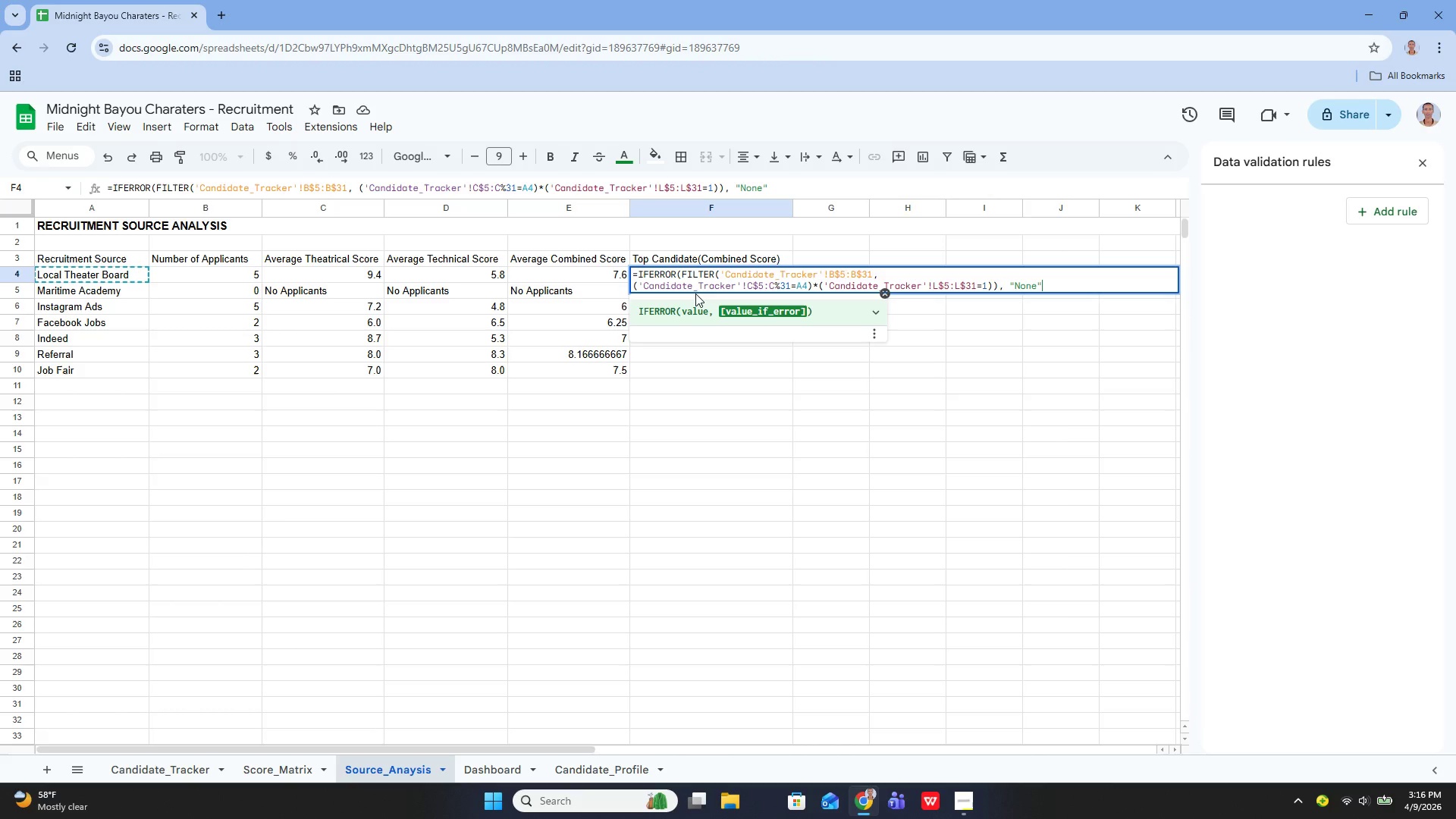 
key(Shift+0)
 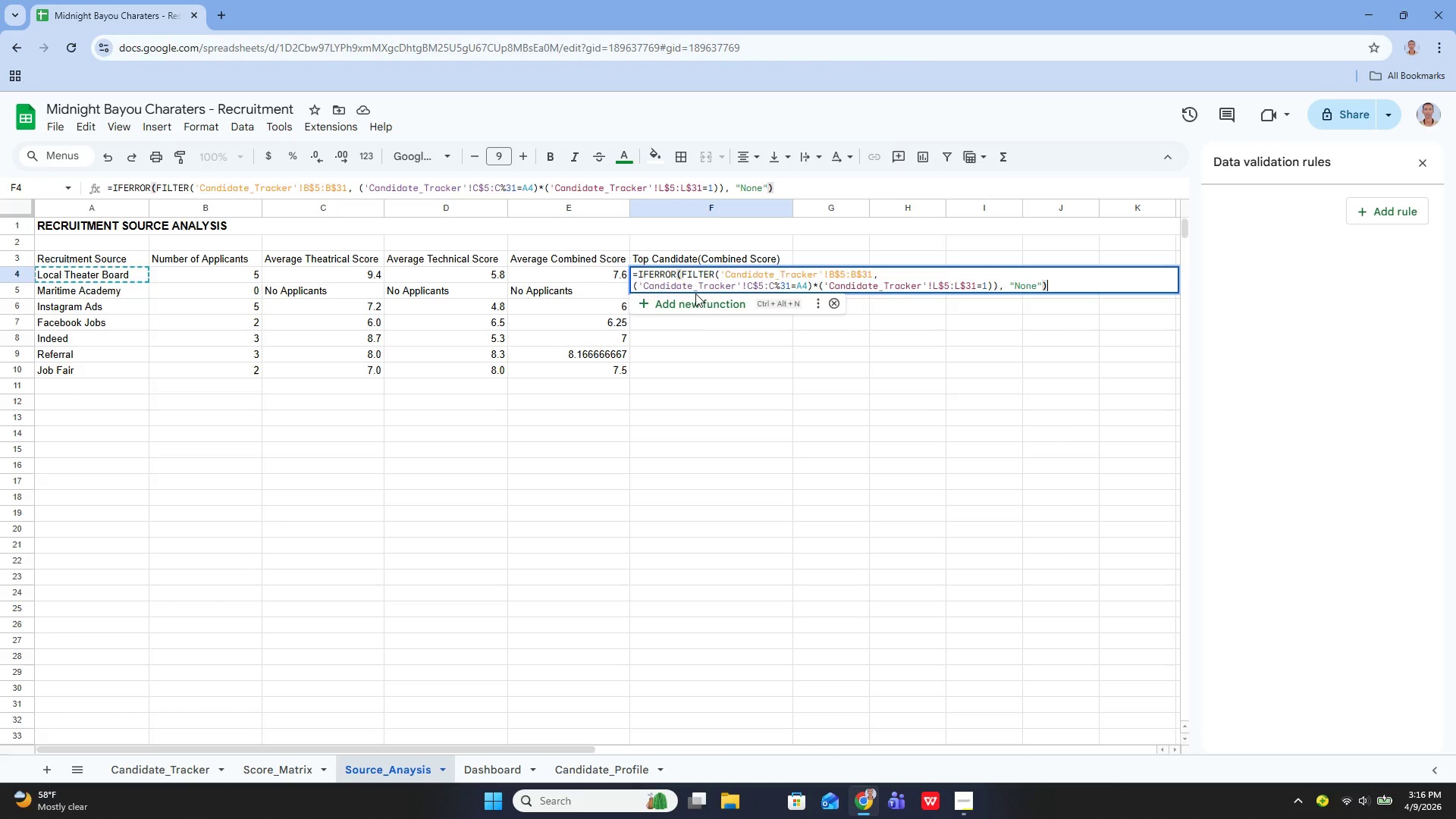 
key(Enter)
 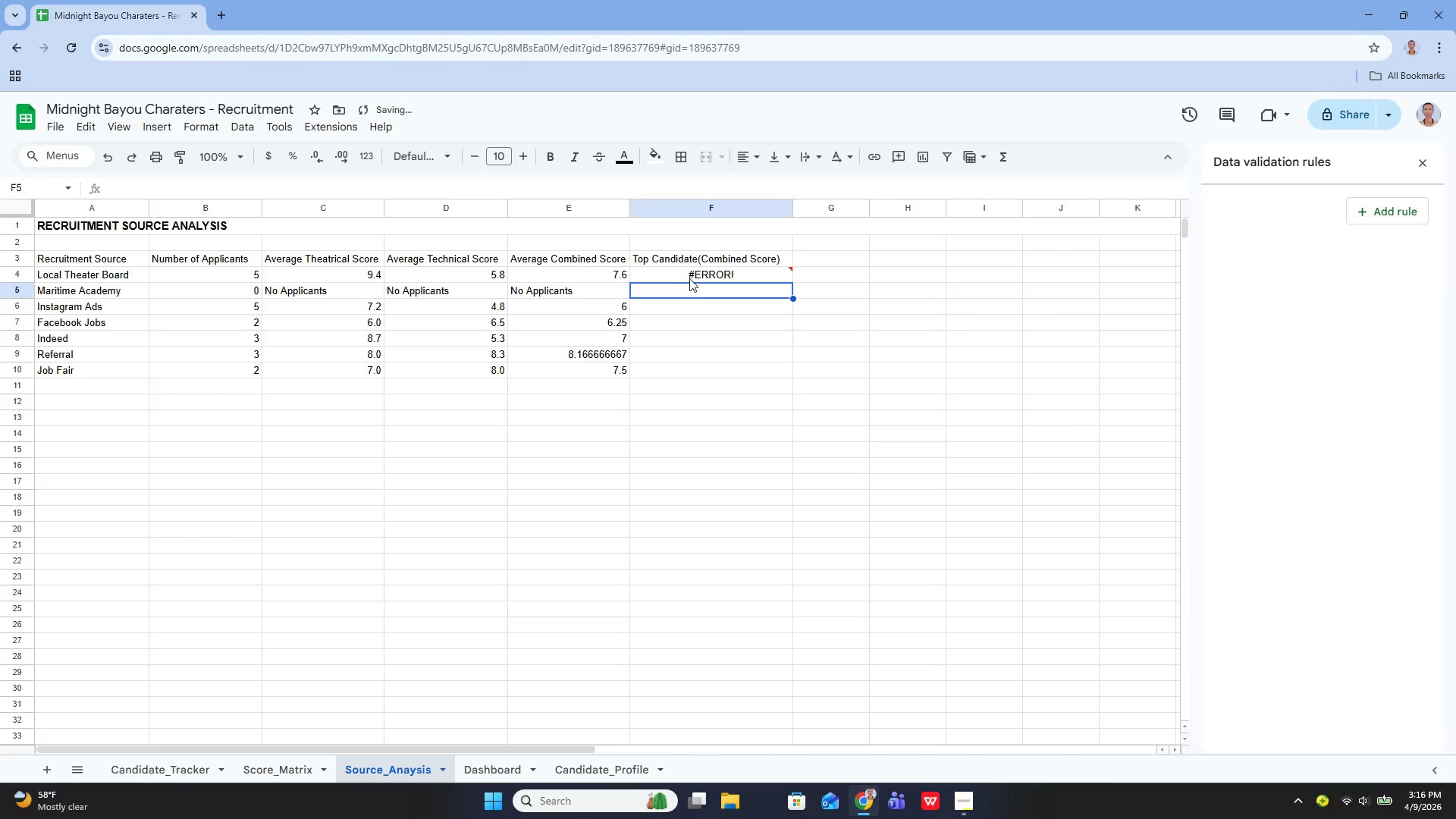 
left_click([689, 278])
 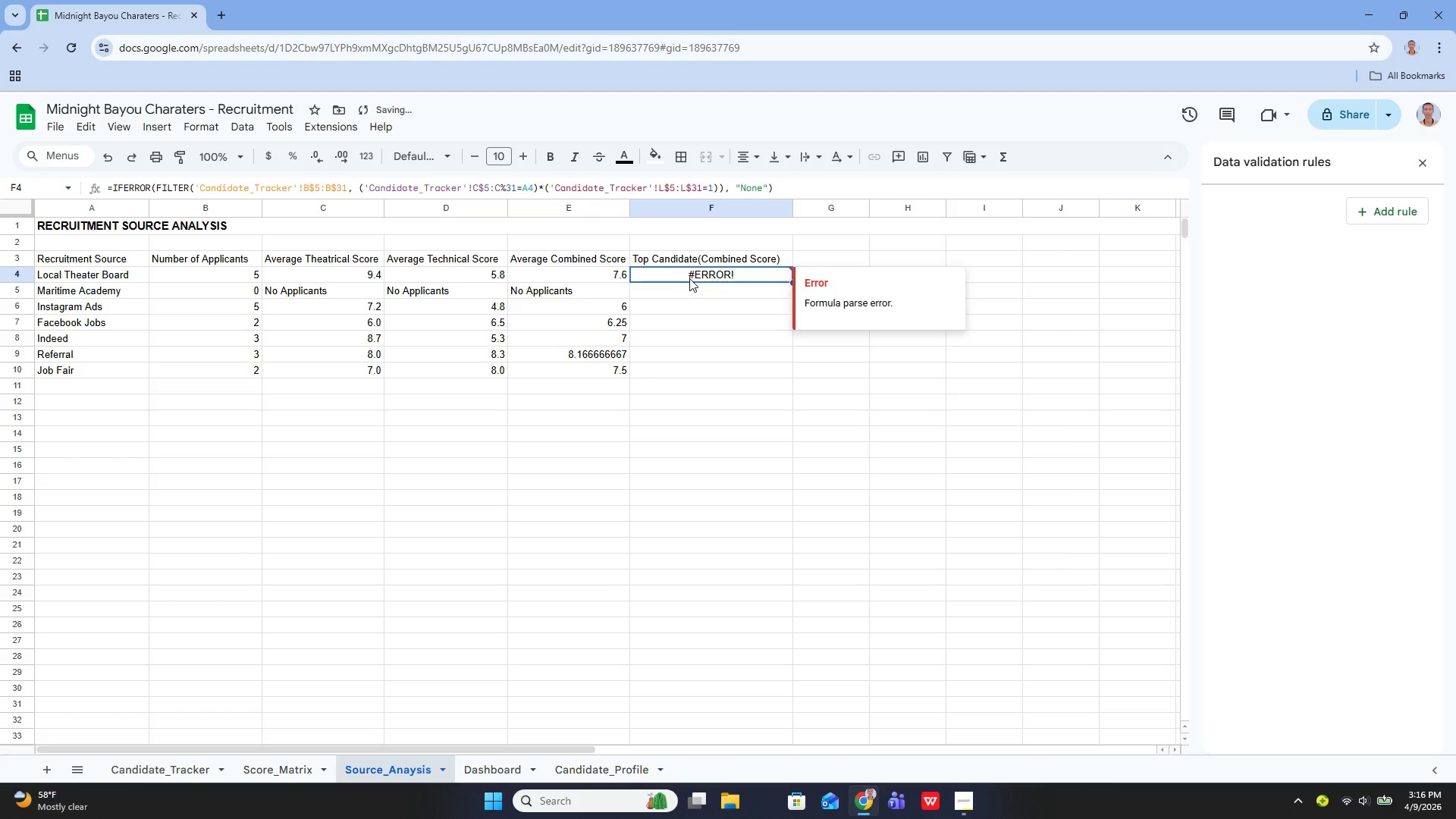 
key(Shift+ShiftRight)
 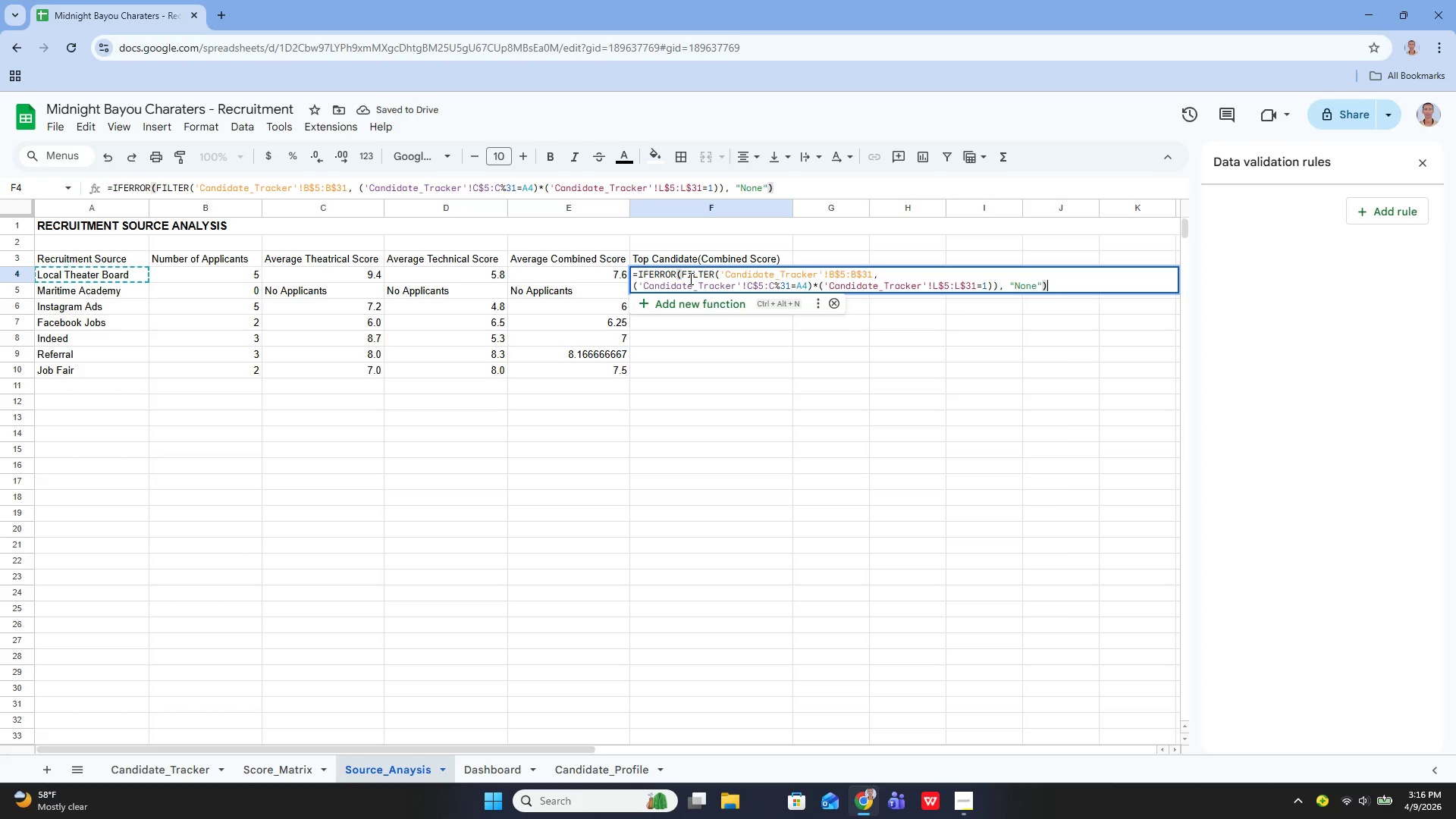 
key(Shift+Enter)
 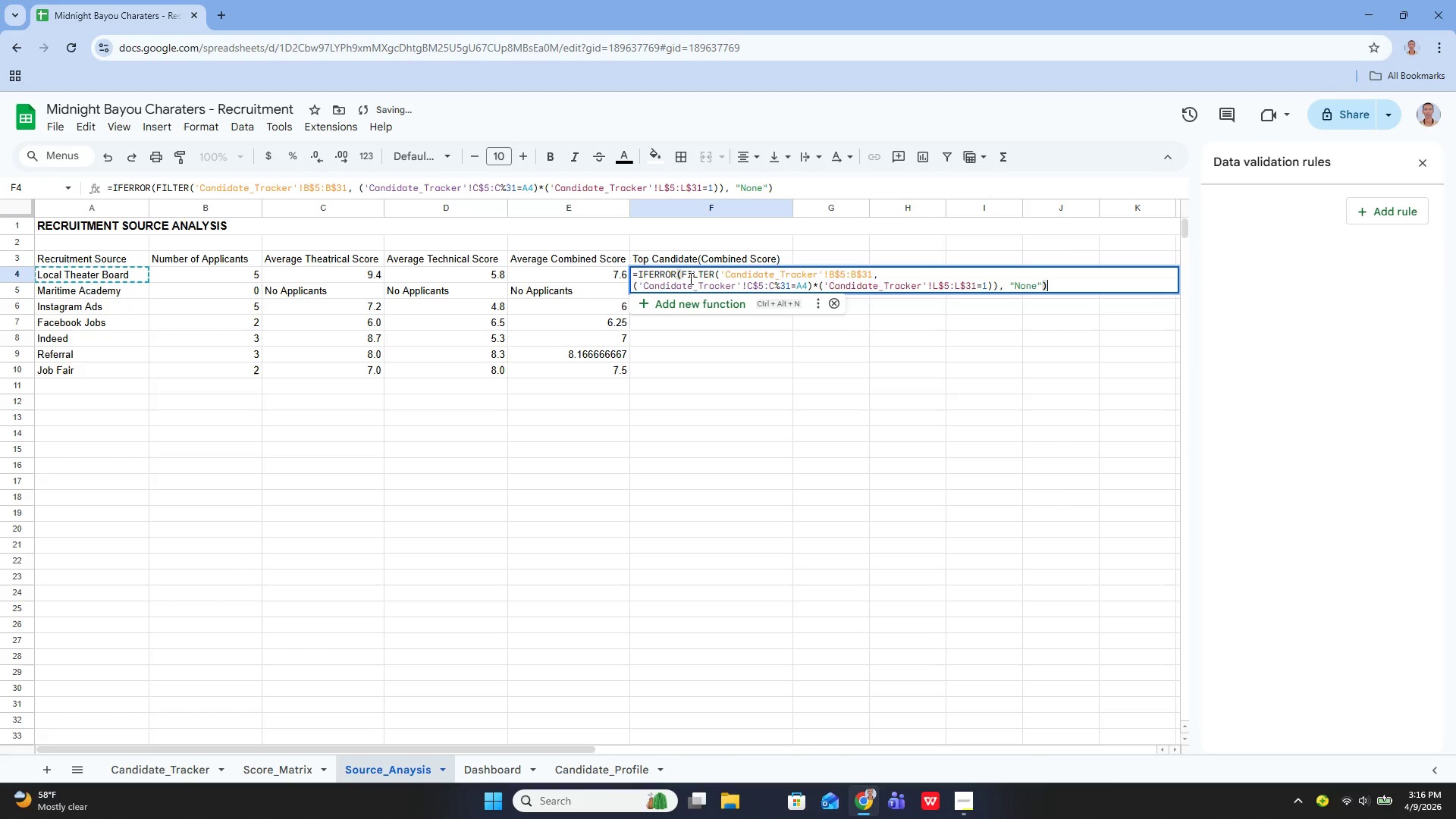 
key(Shift+ShiftRight)
 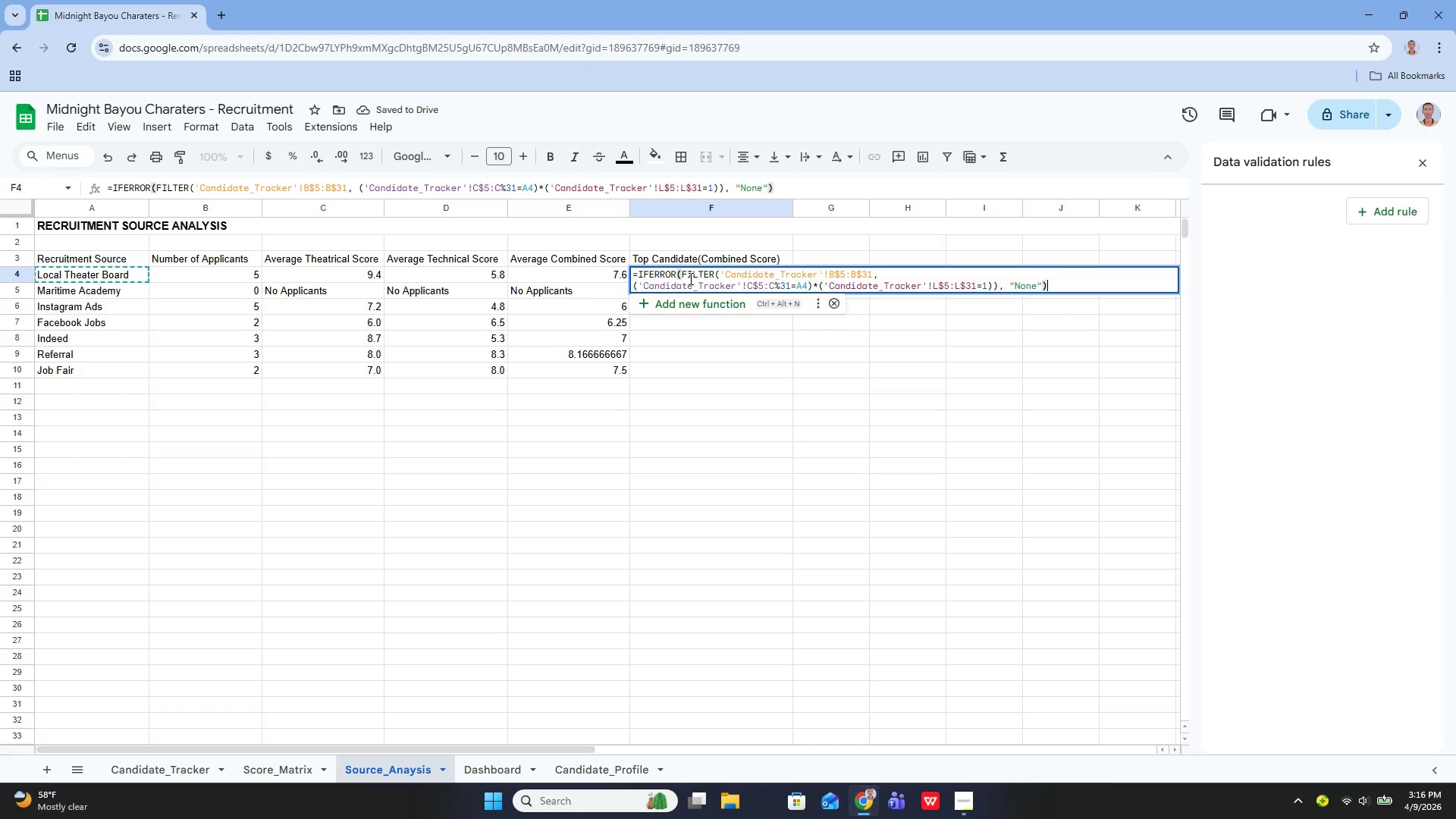 
mouse_move([725, 288])
 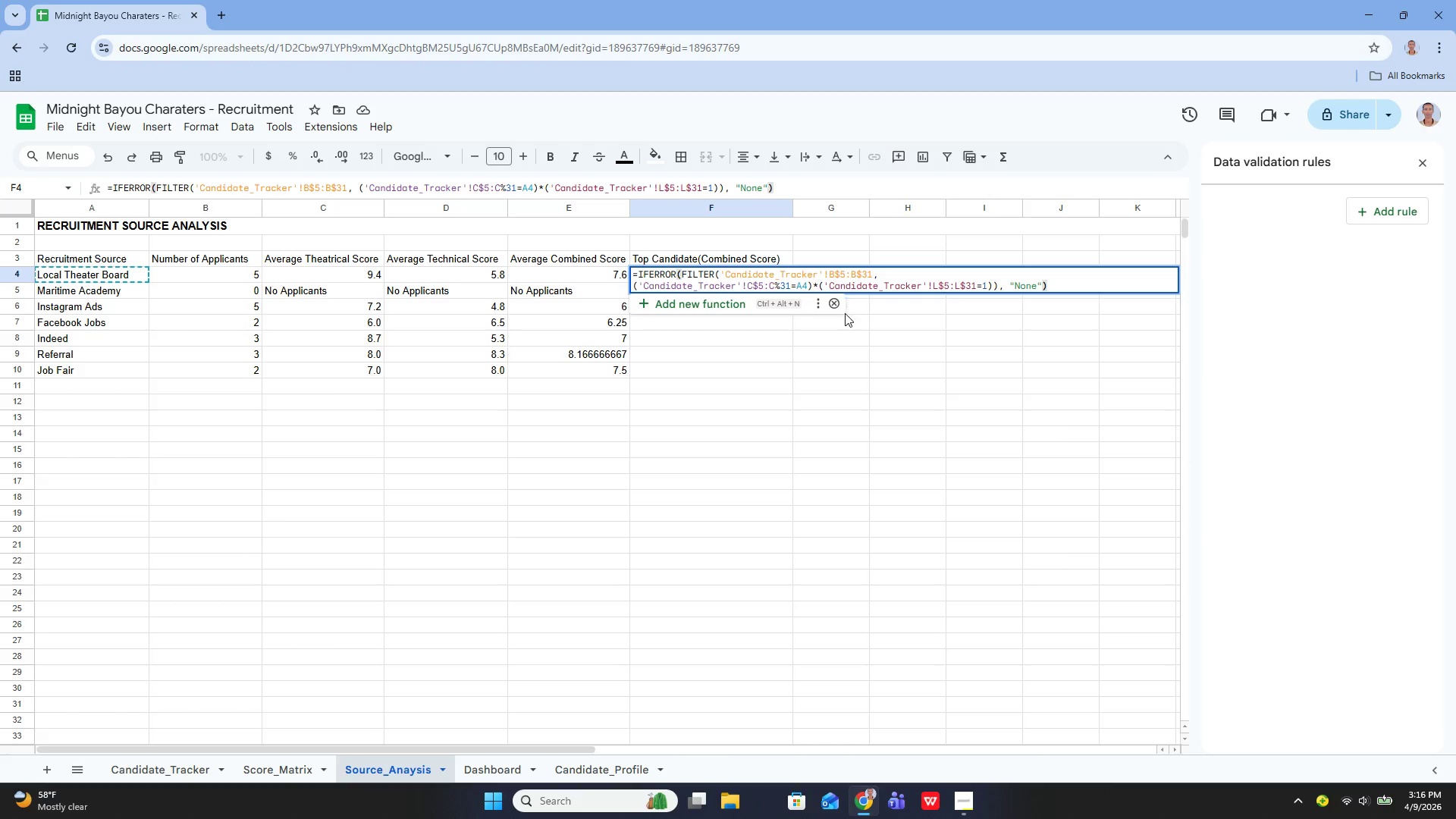 
wait(13.88)
 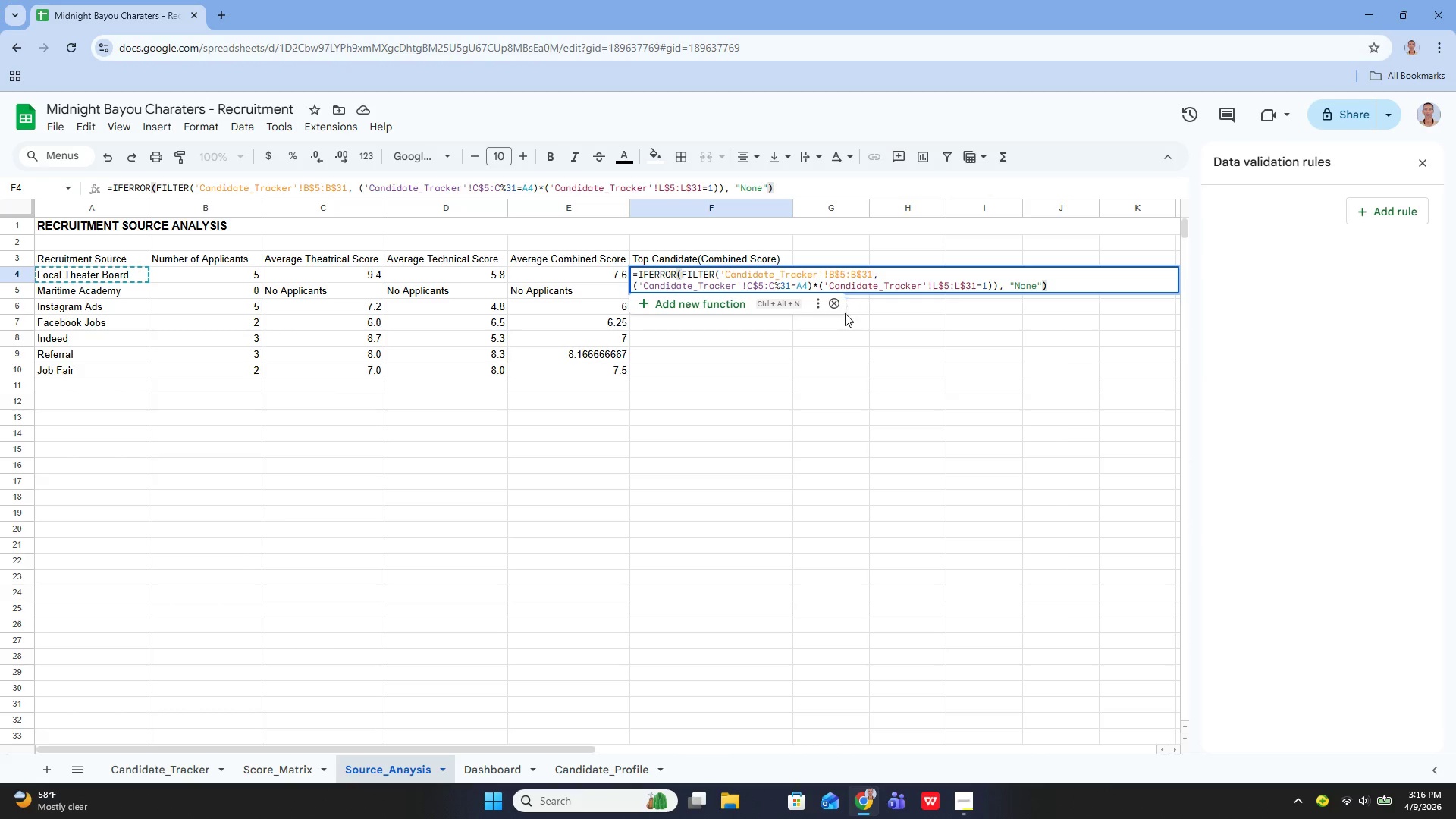 
mouse_move([761, 295])
 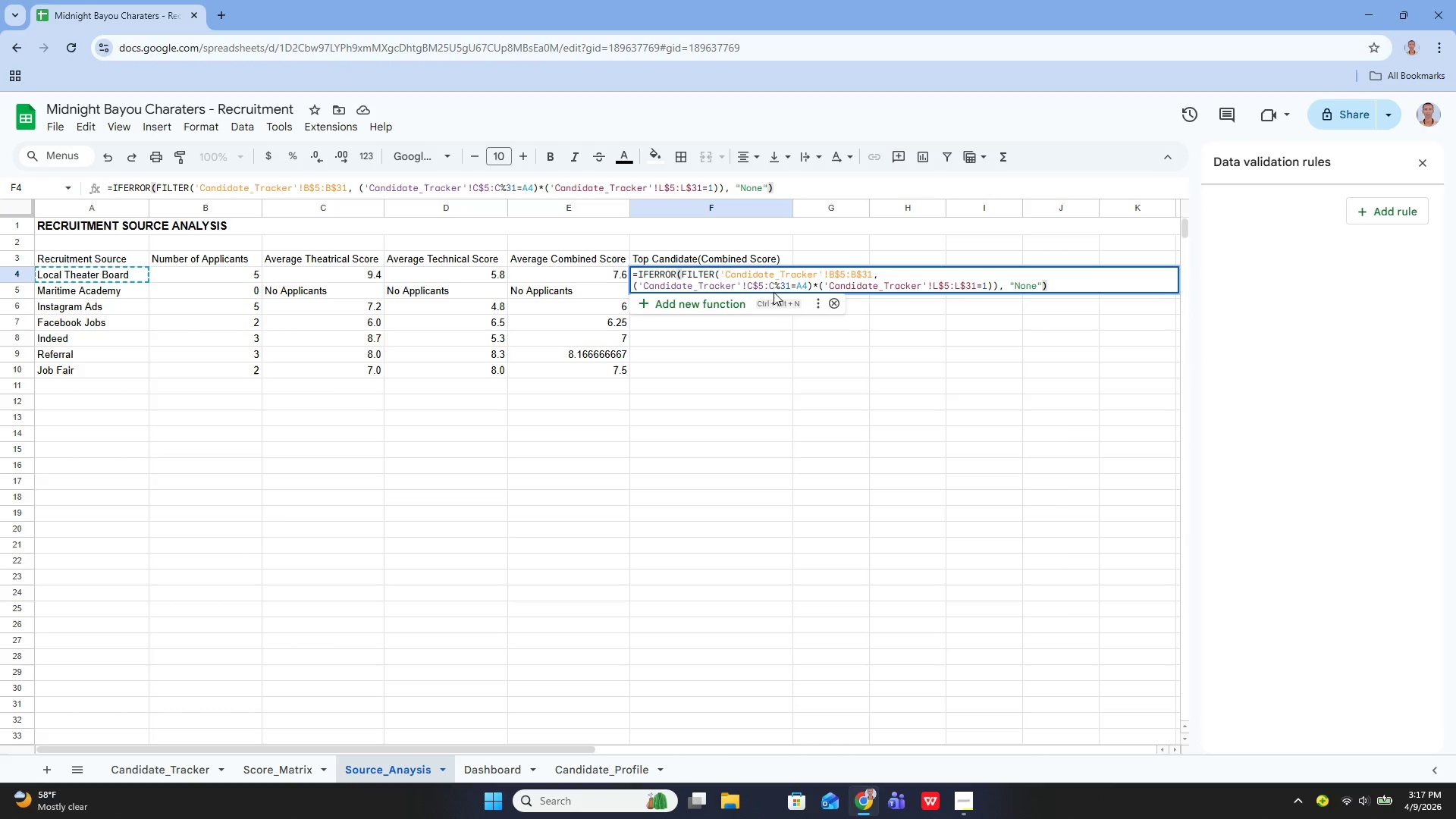 
left_click([779, 284])
 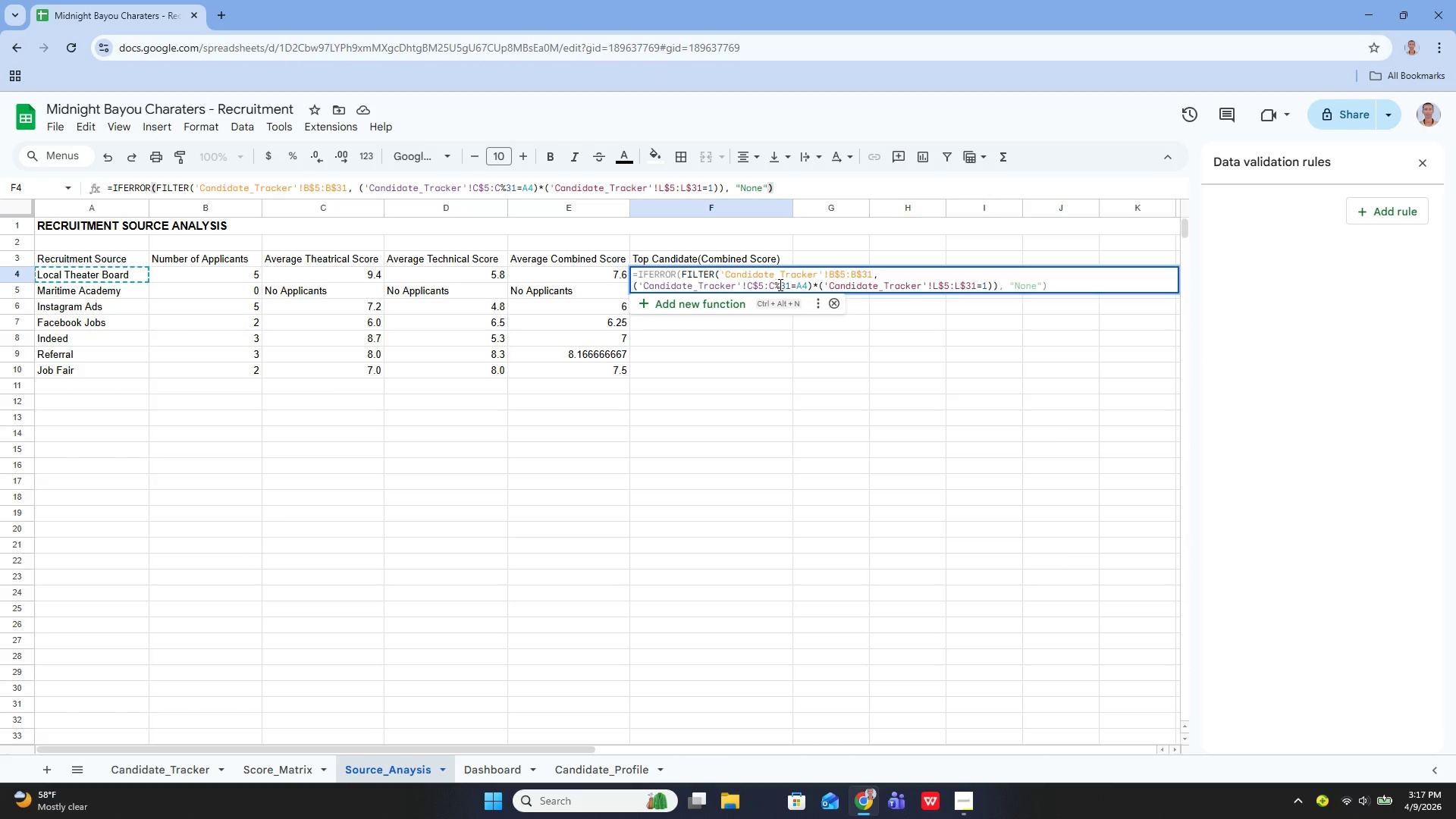 
key(Backspace)
 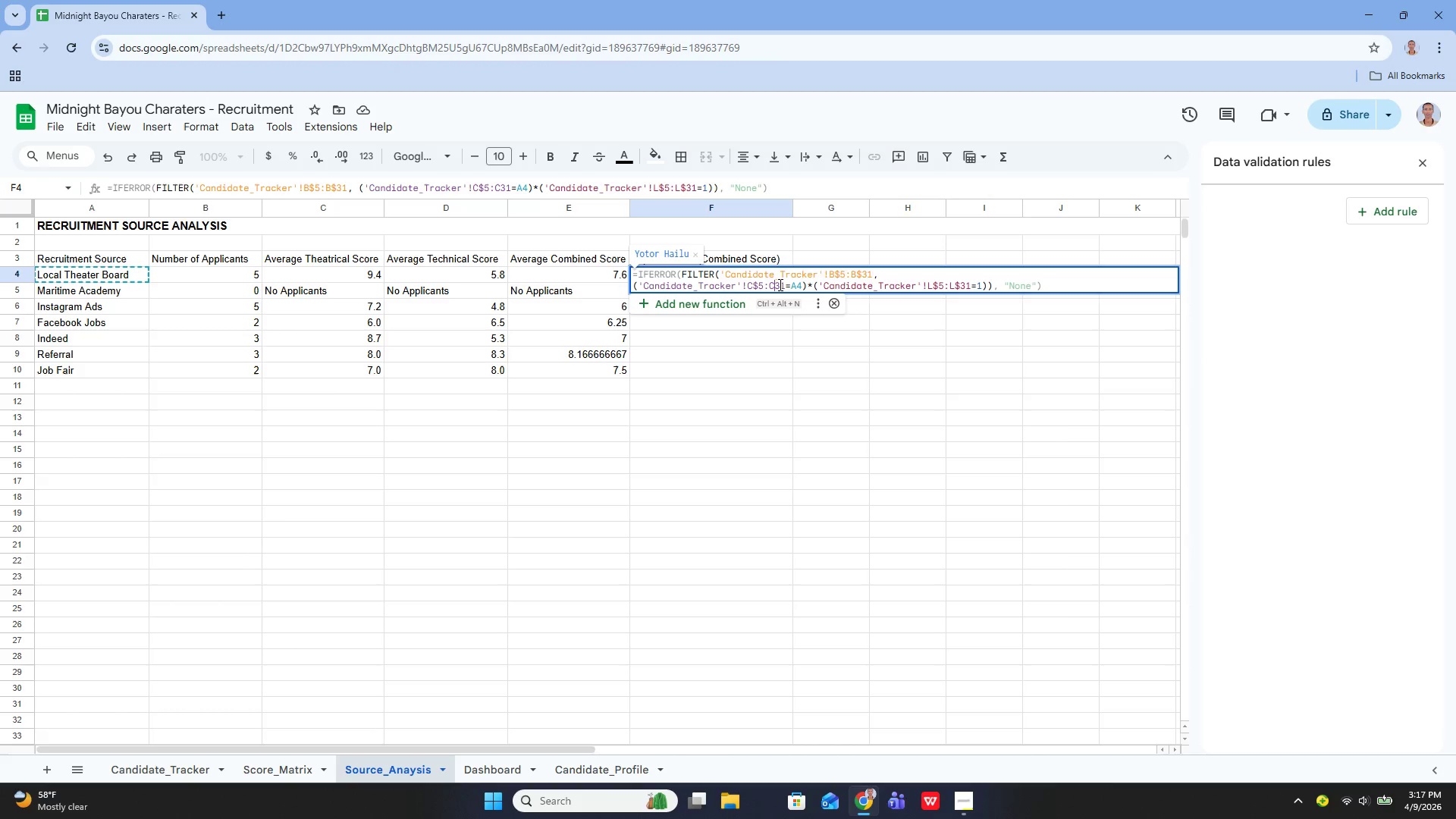 
key(Shift+4)
 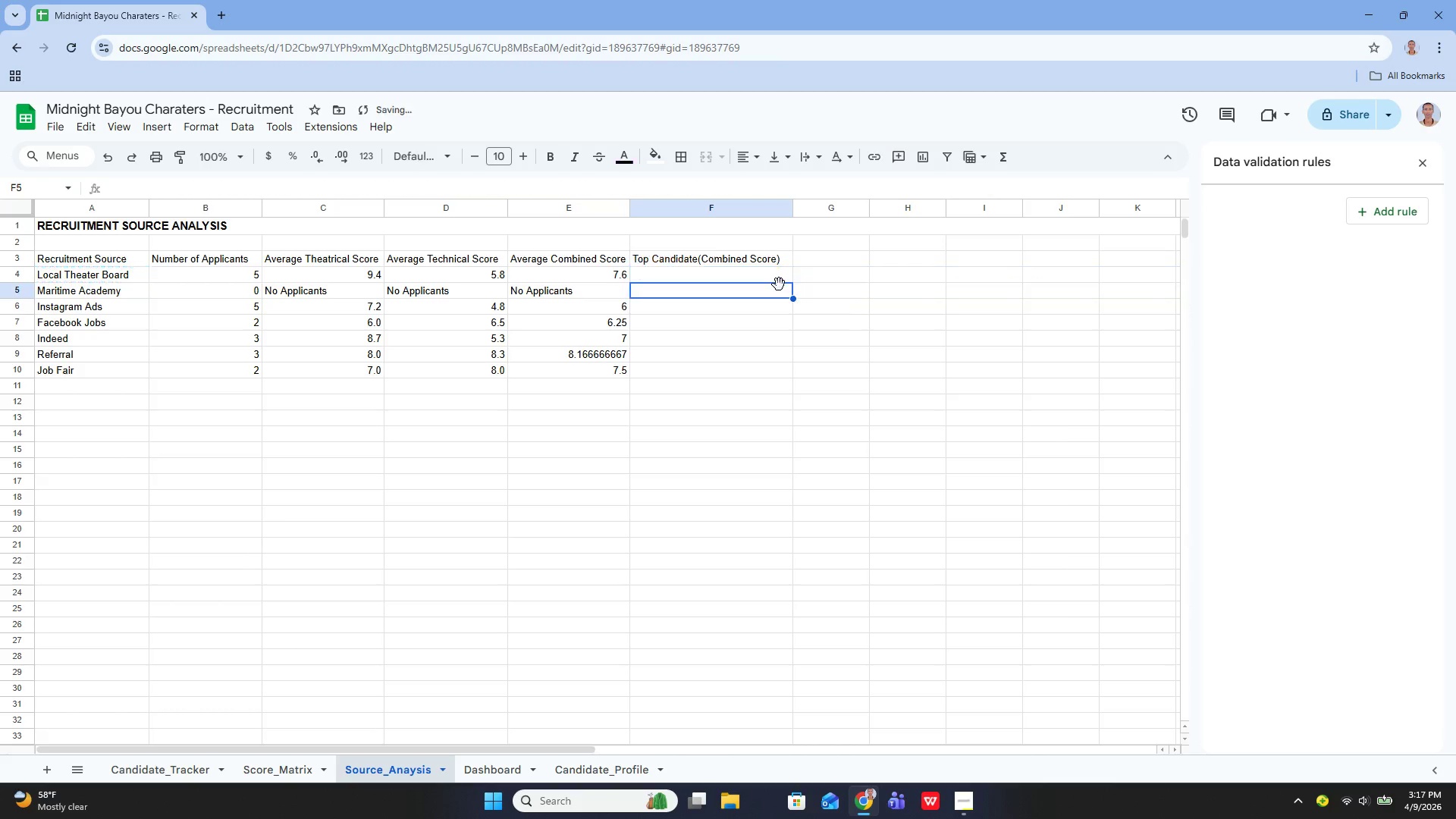 
key(Enter)
 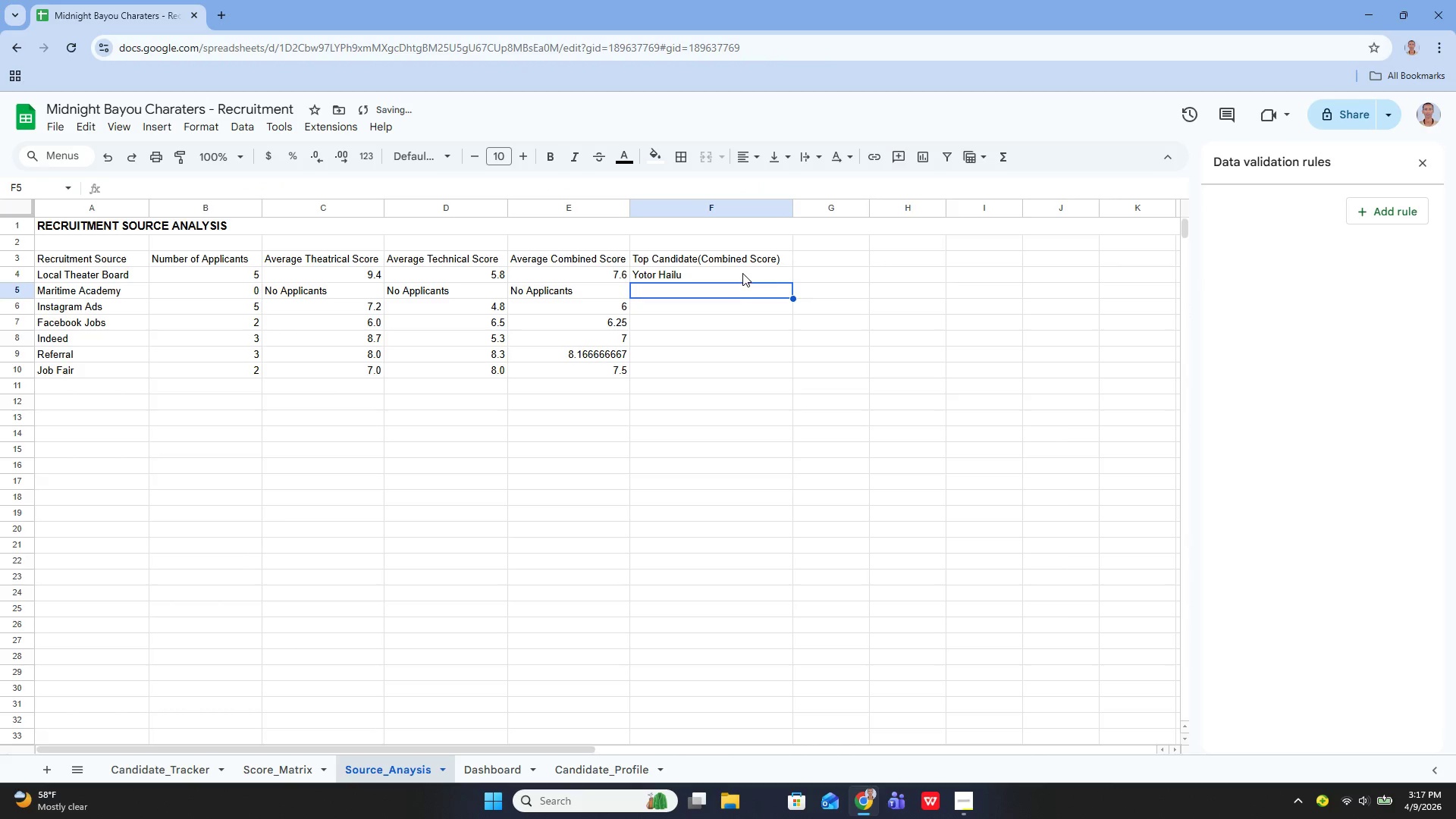 
left_click([742, 272])
 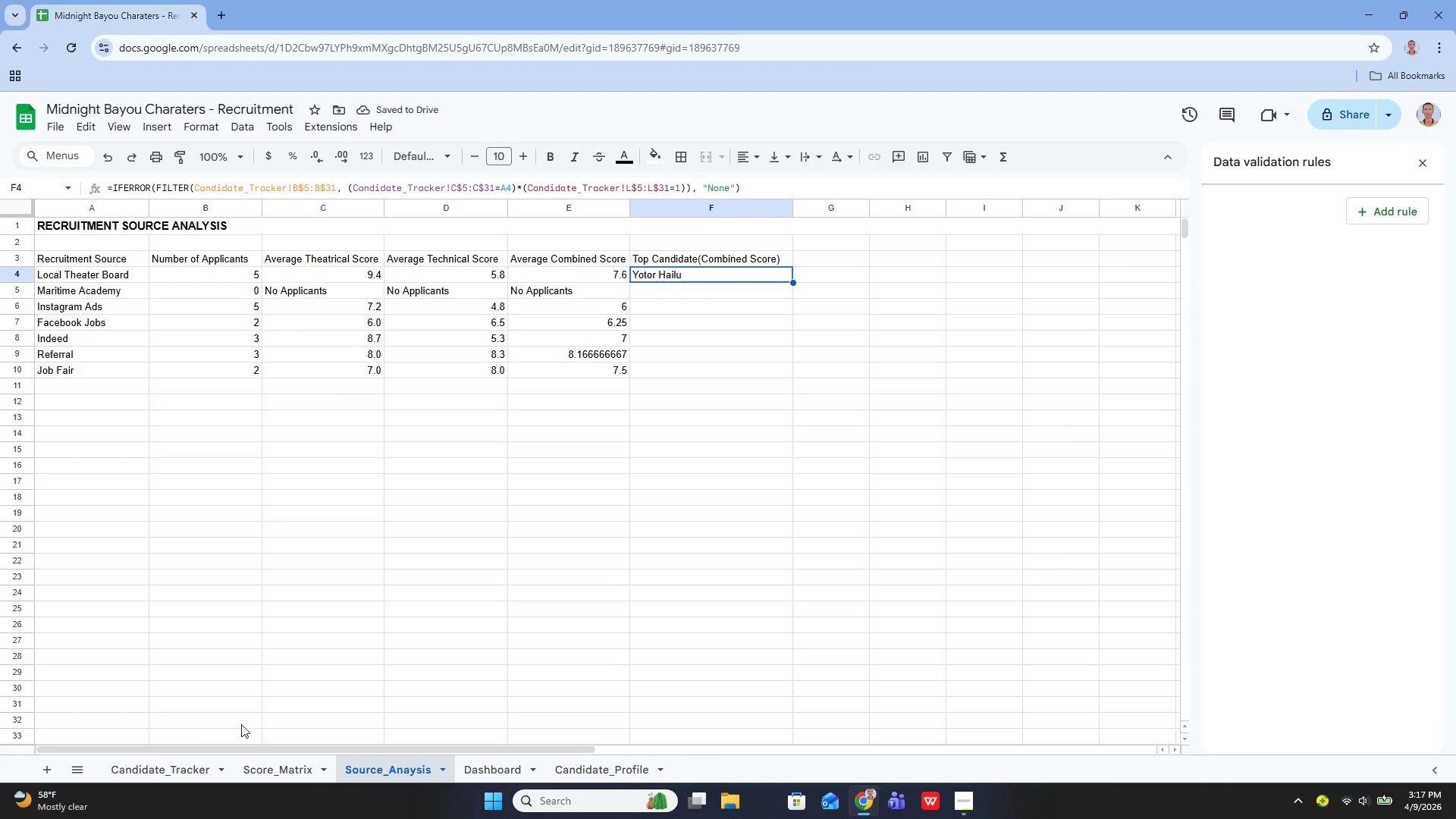 
left_click([184, 767])
 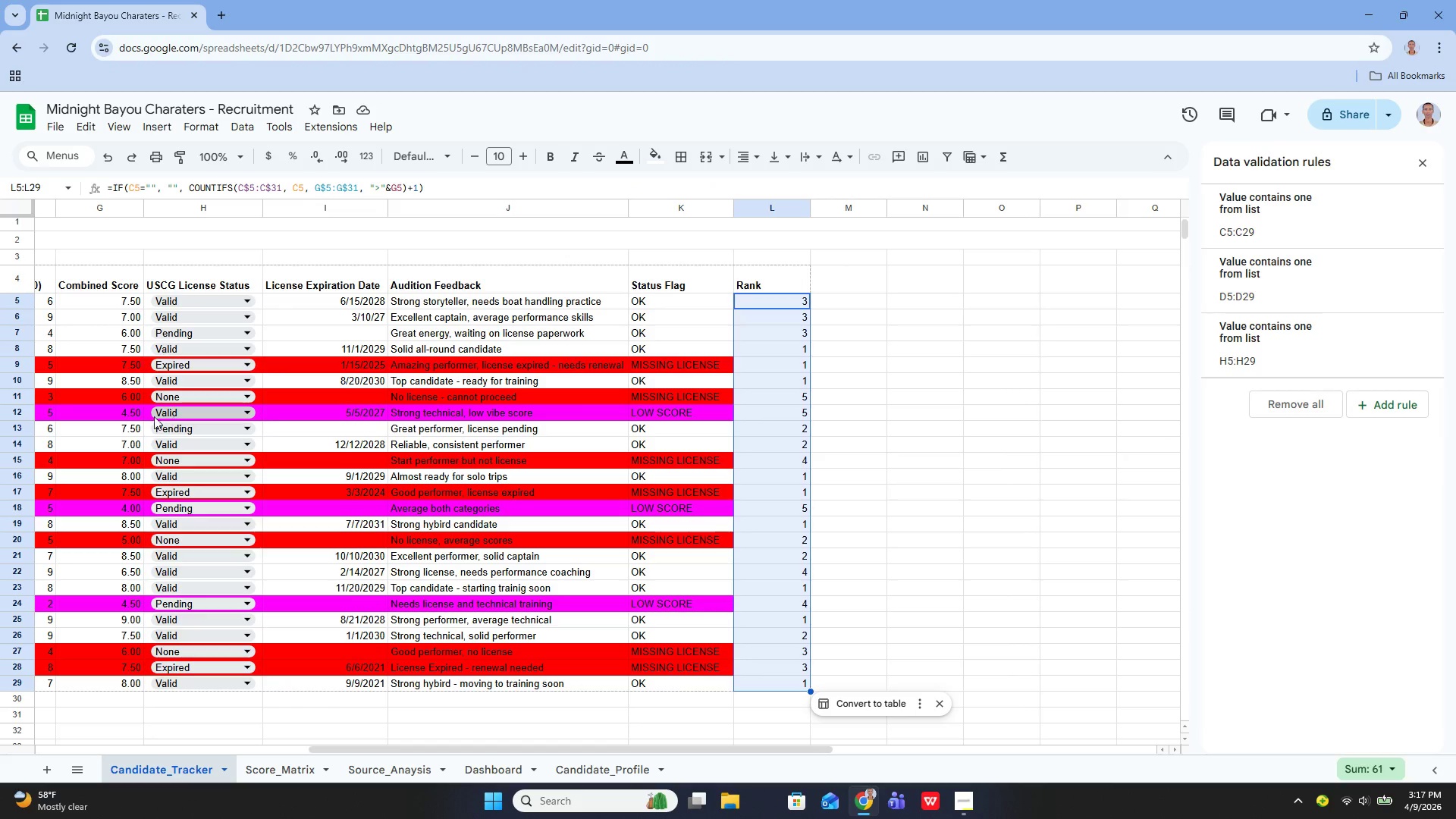 
left_click([27, 400])
 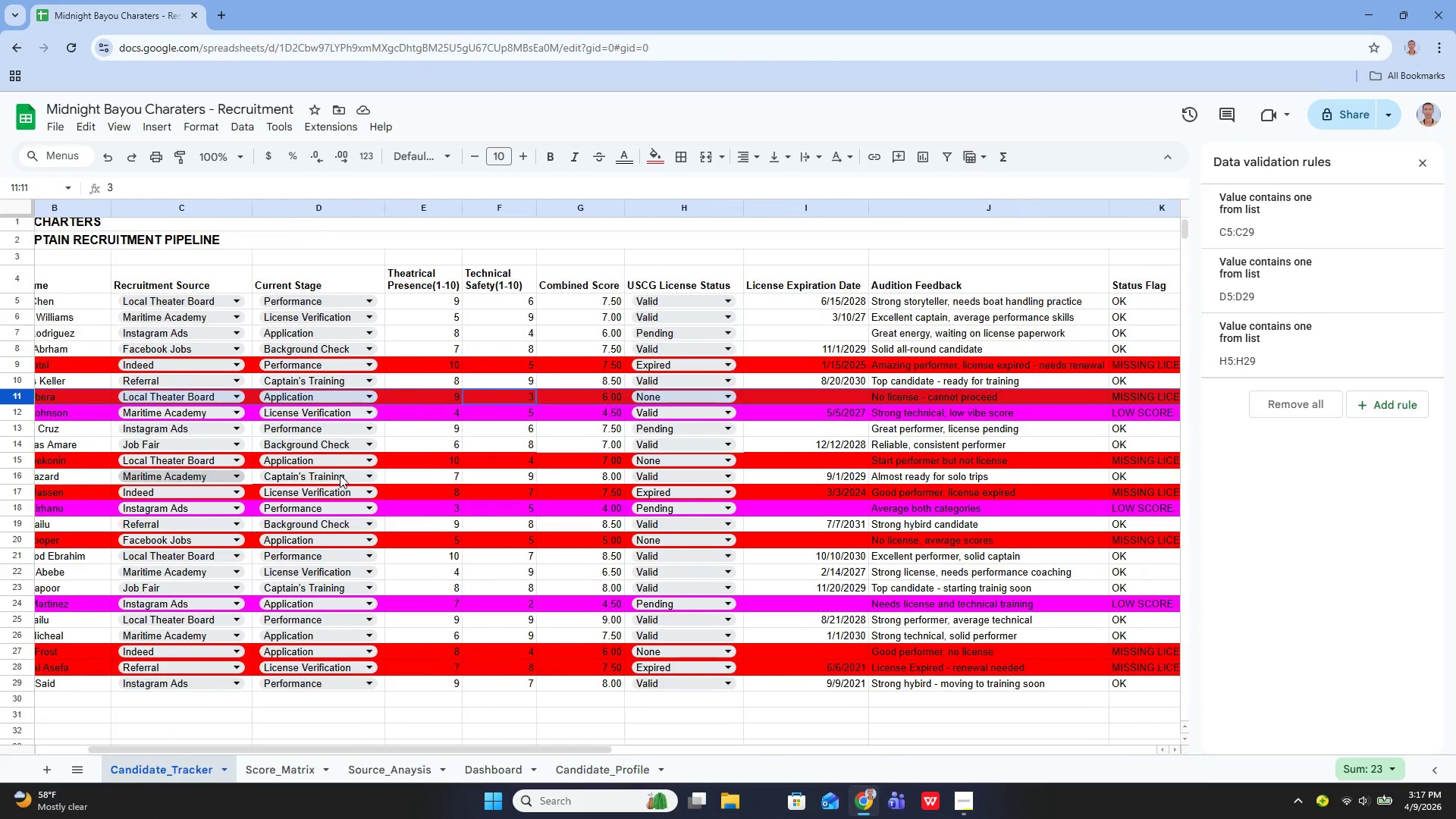 
wait(9.47)
 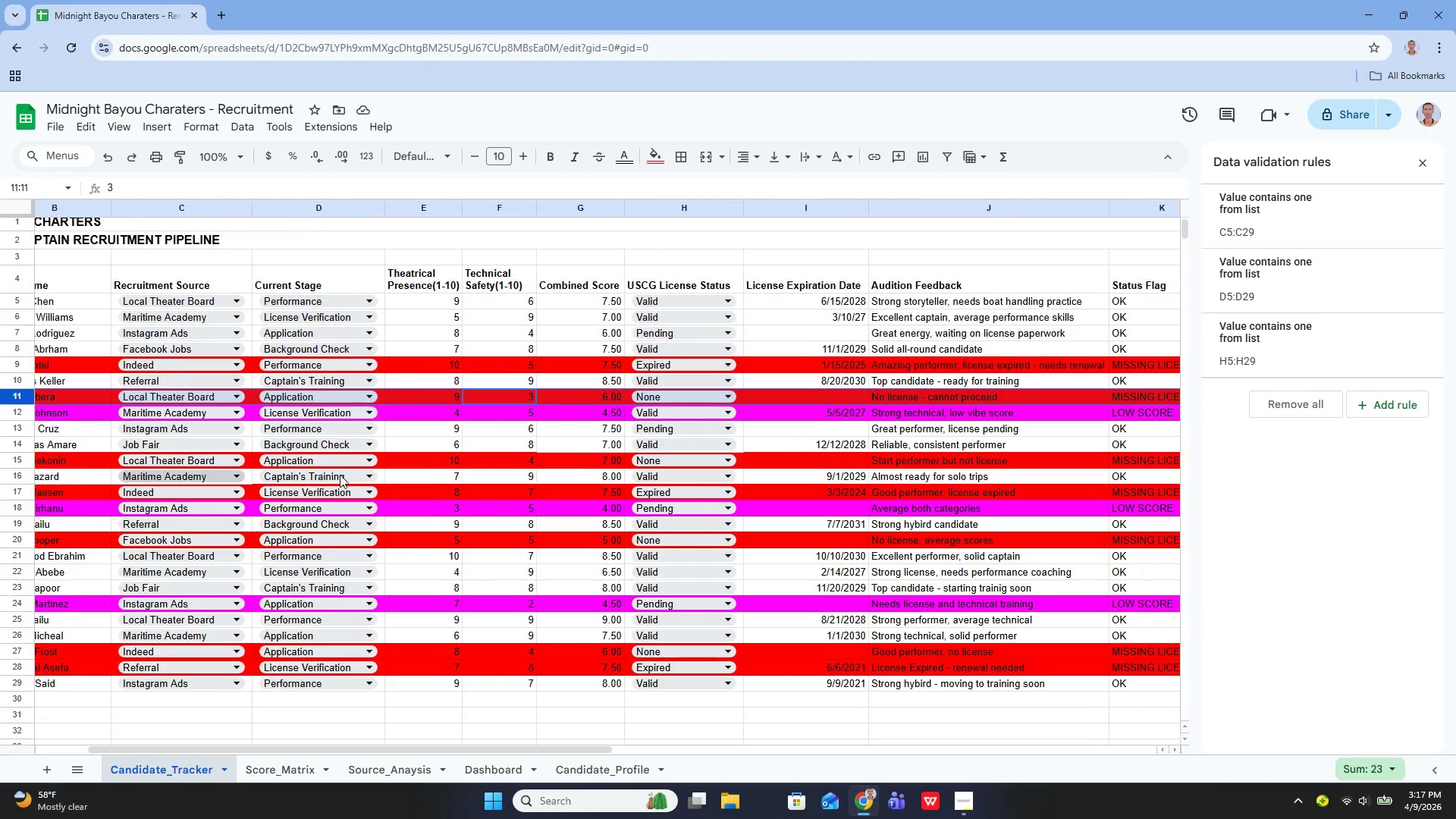 
left_click([1026, 516])
 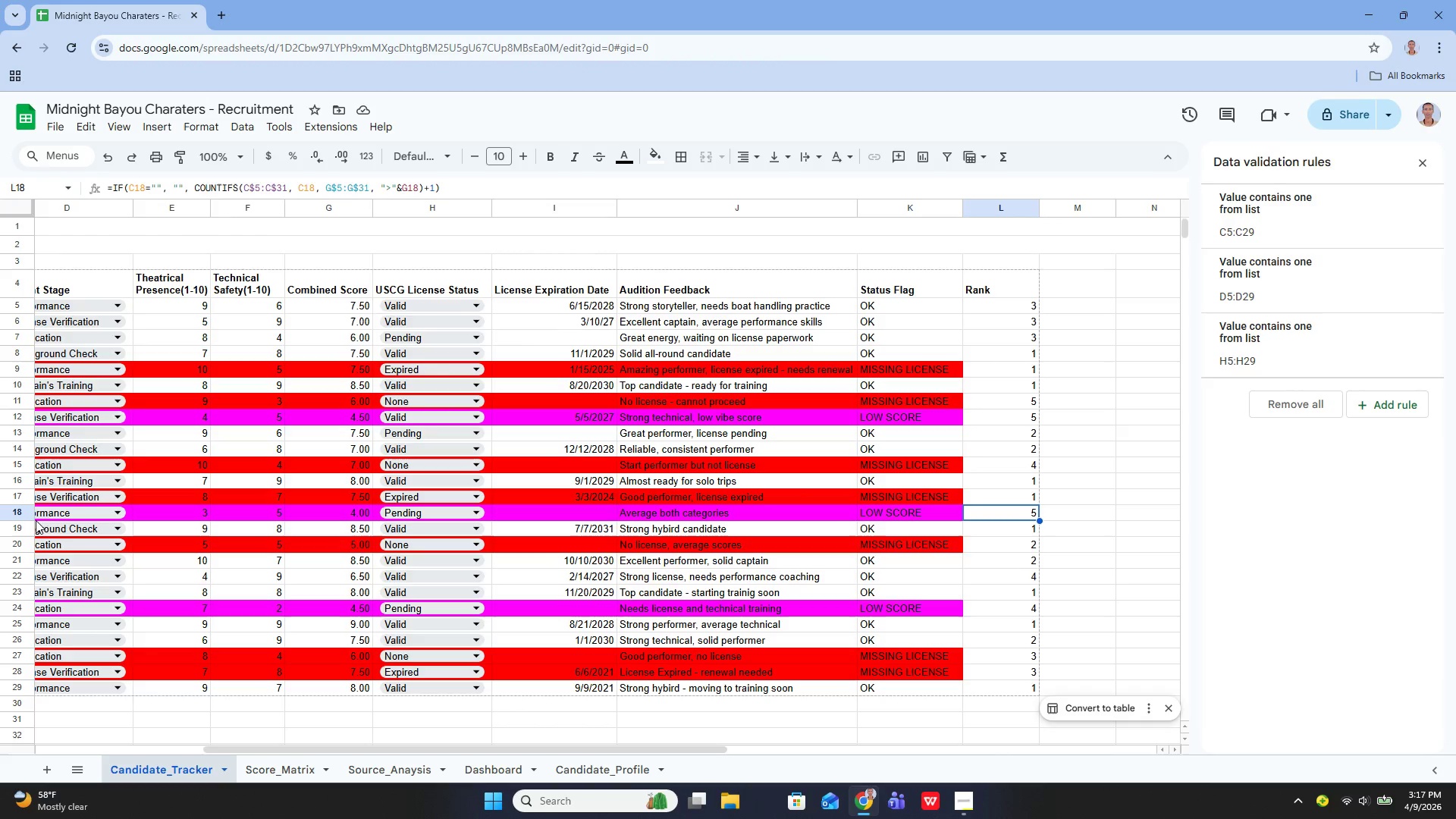 
left_click([19, 515])
 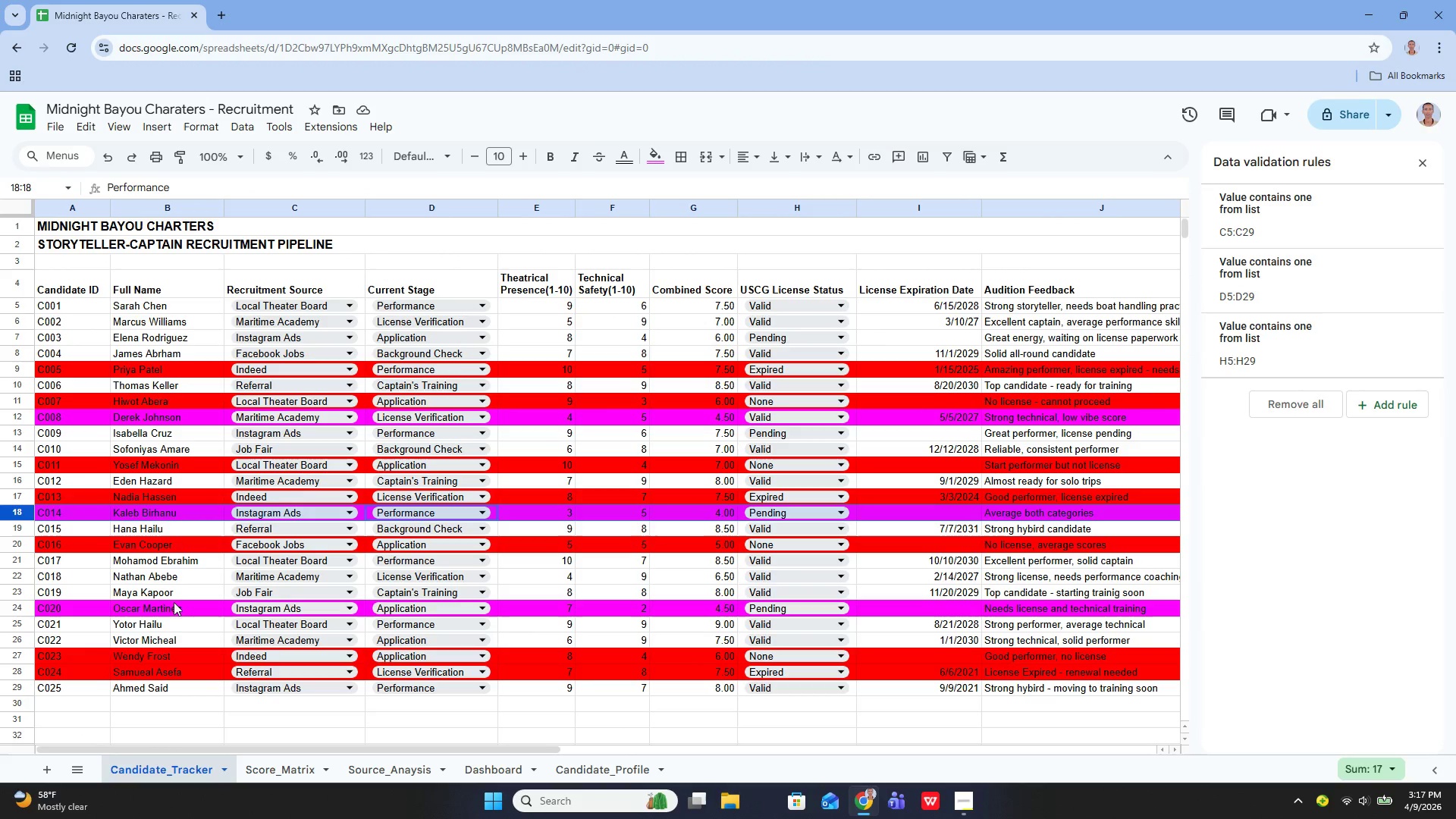 
left_click([155, 620])
 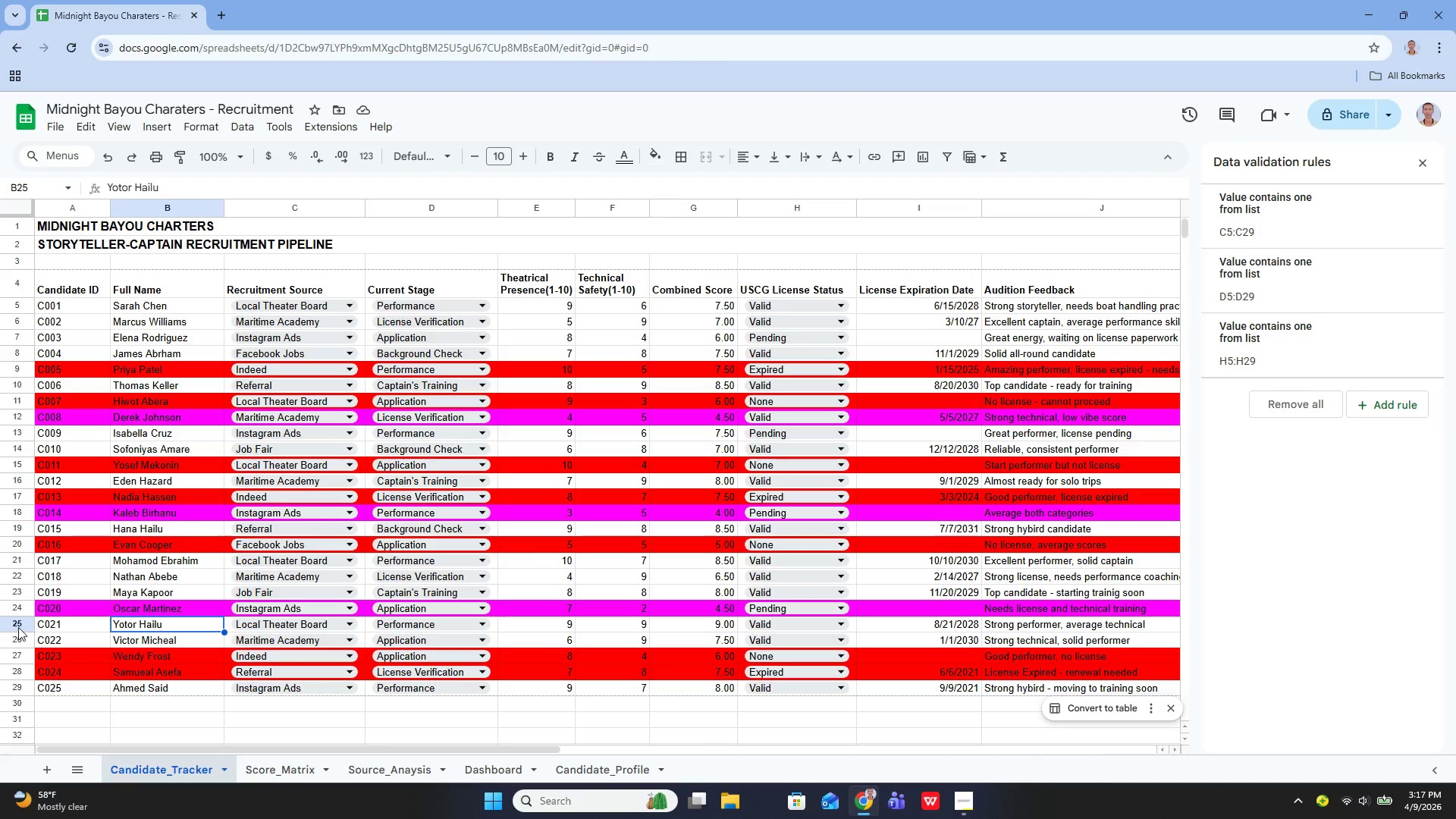 
left_click([19, 627])
 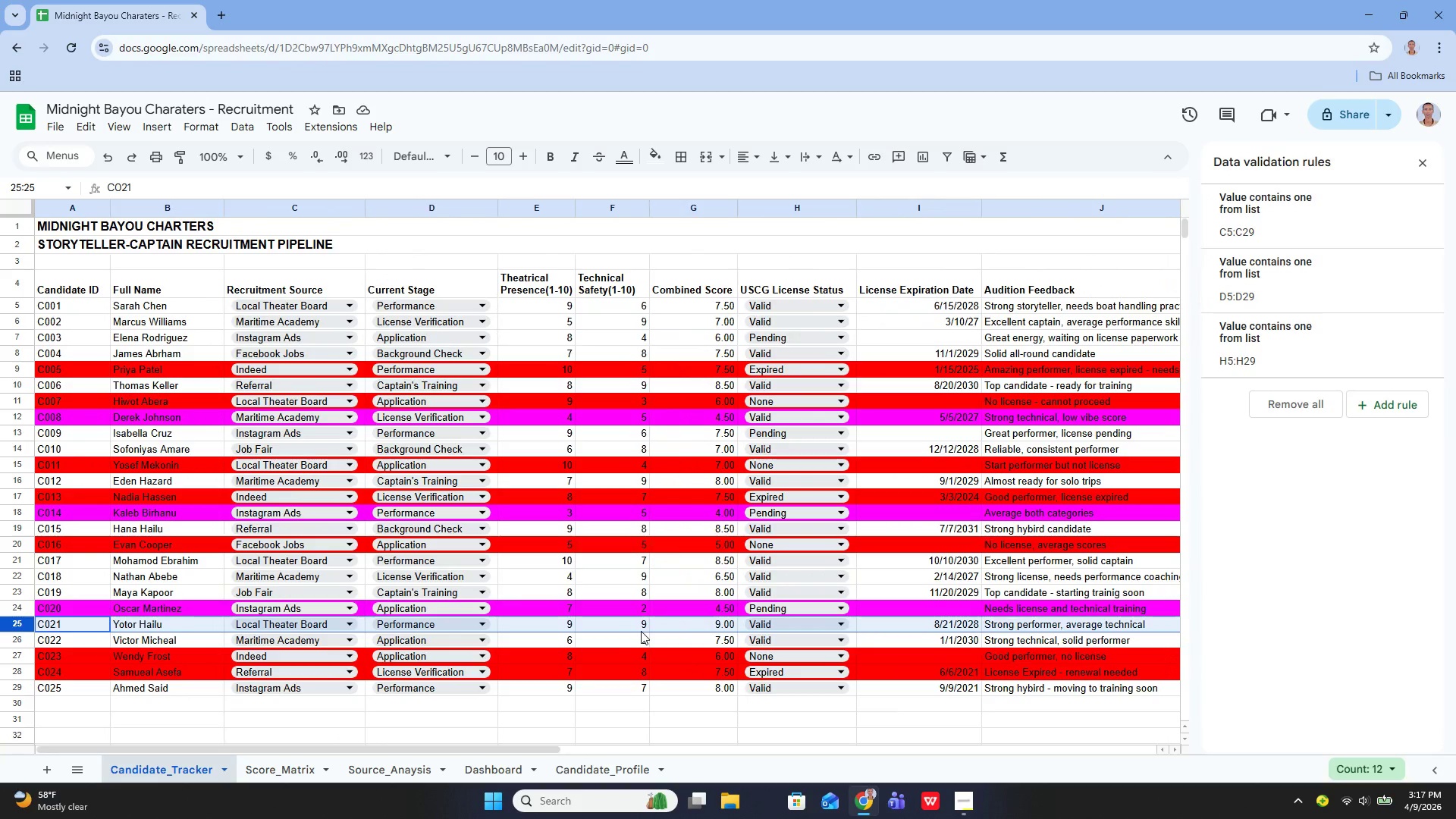 
wait(15.52)
 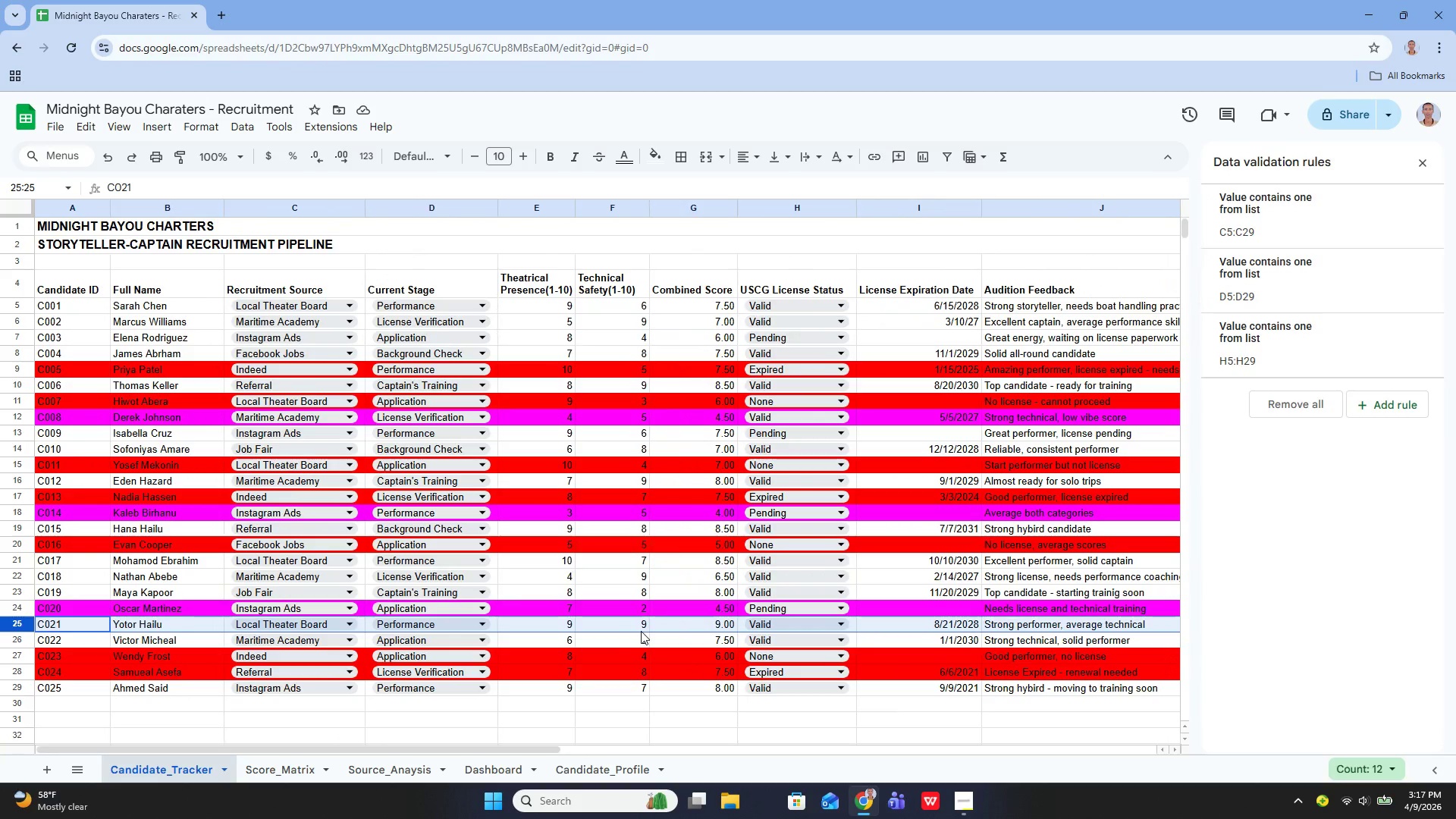 
scroll: coordinate [652, 643], scroll_direction: none, amount: 0.0
 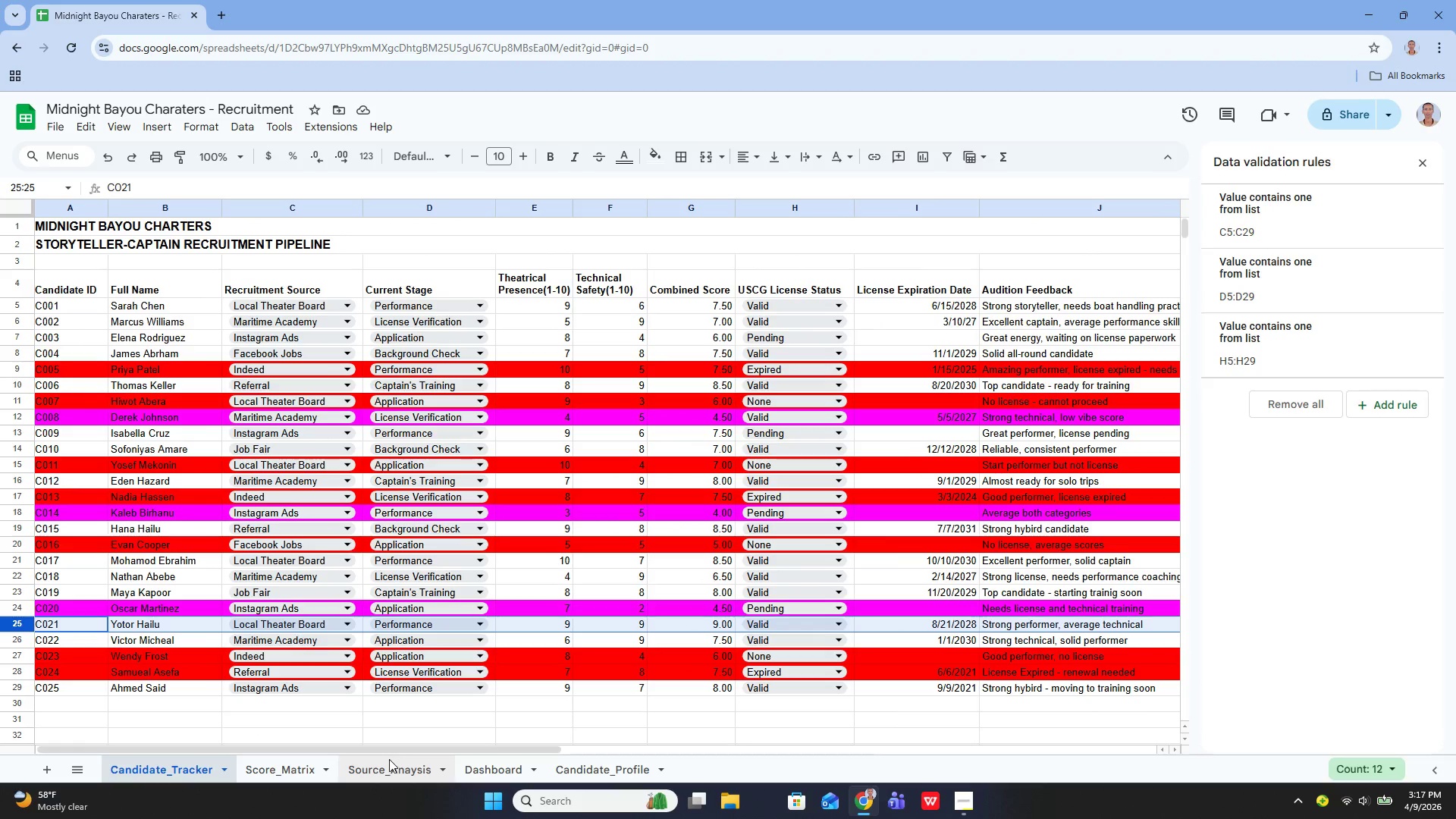 
left_click([388, 760])
 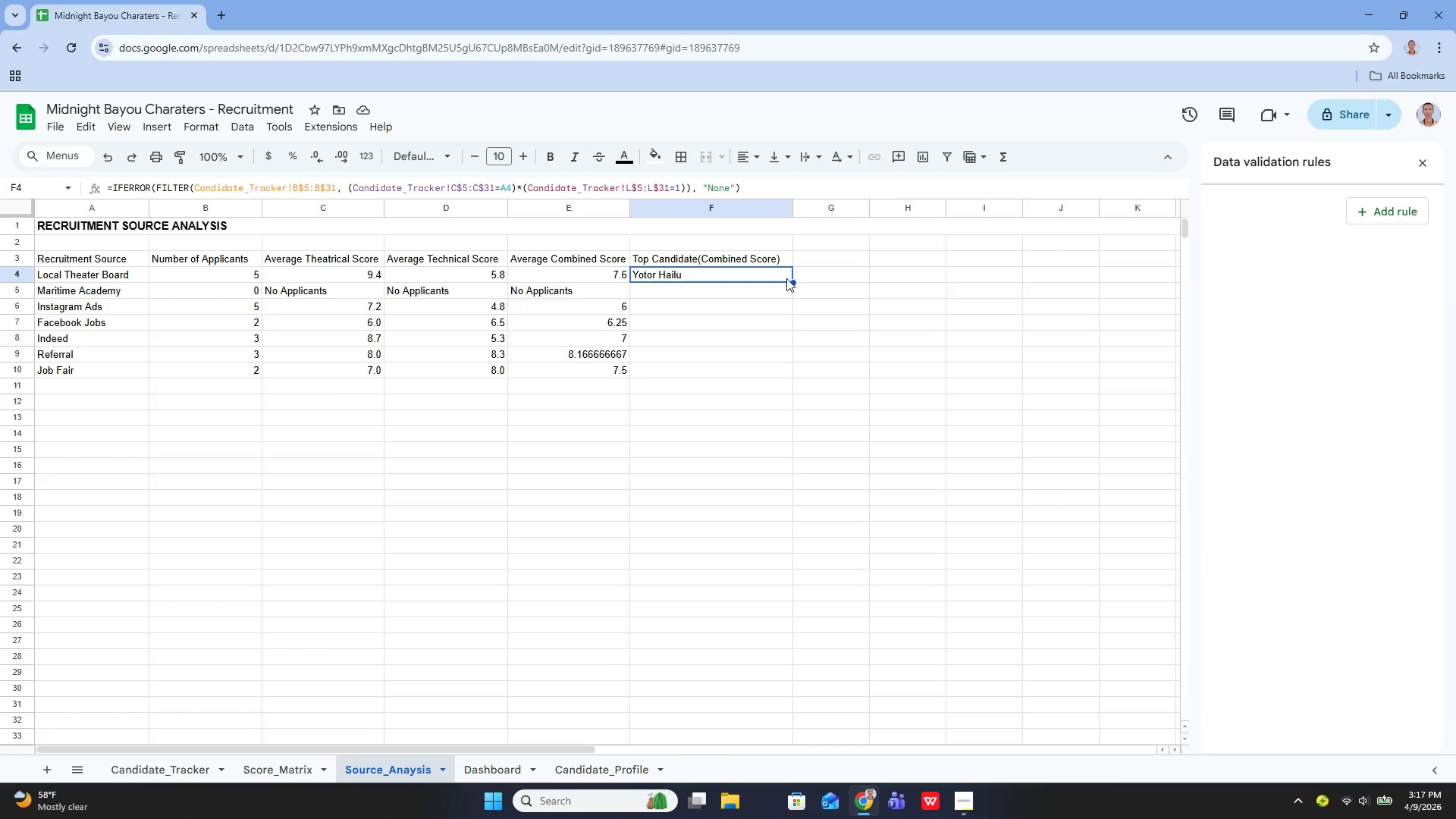 
left_click_drag(start_coordinate=[791, 280], to_coordinate=[760, 364])
 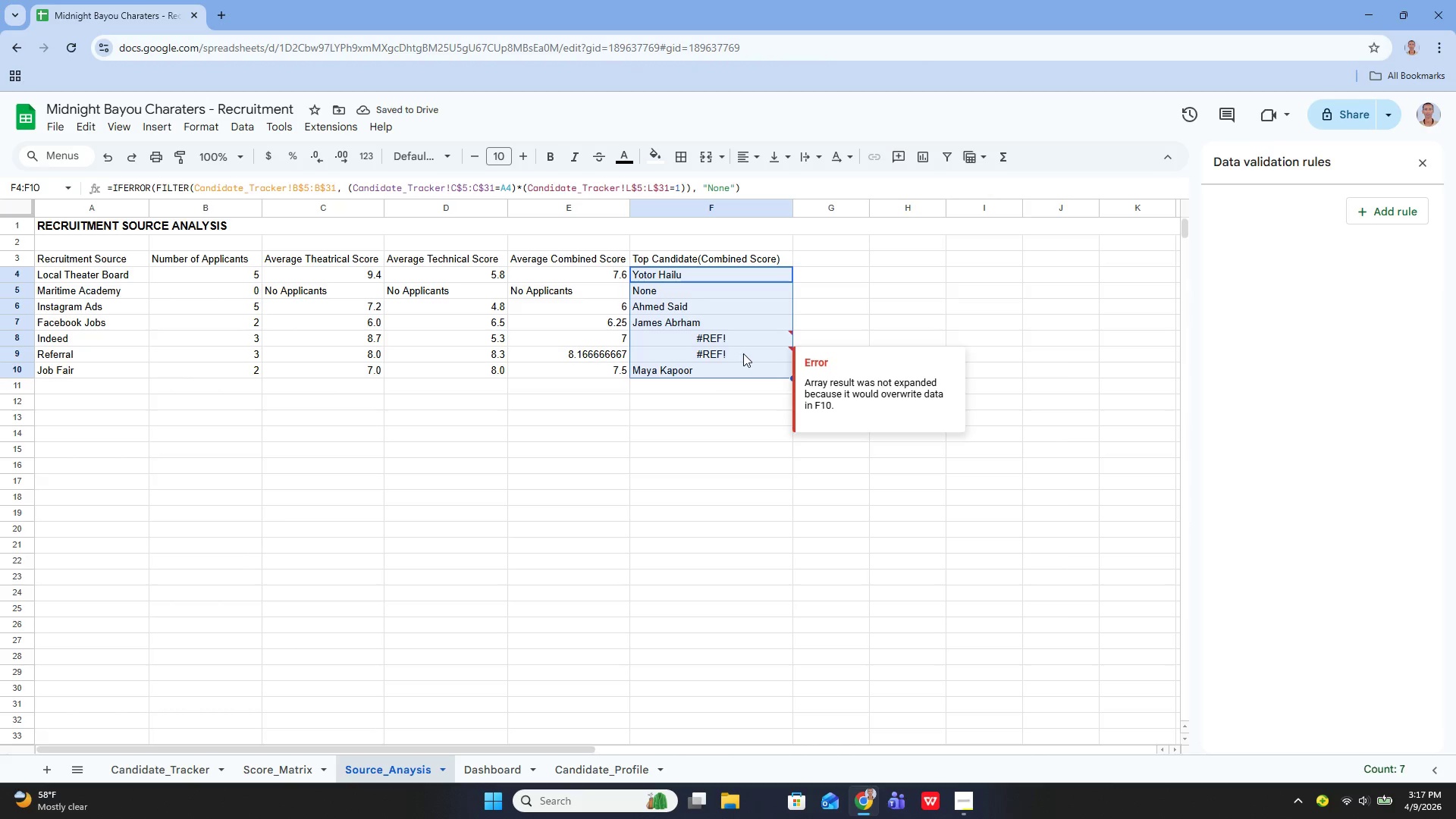 
wait(8.92)
 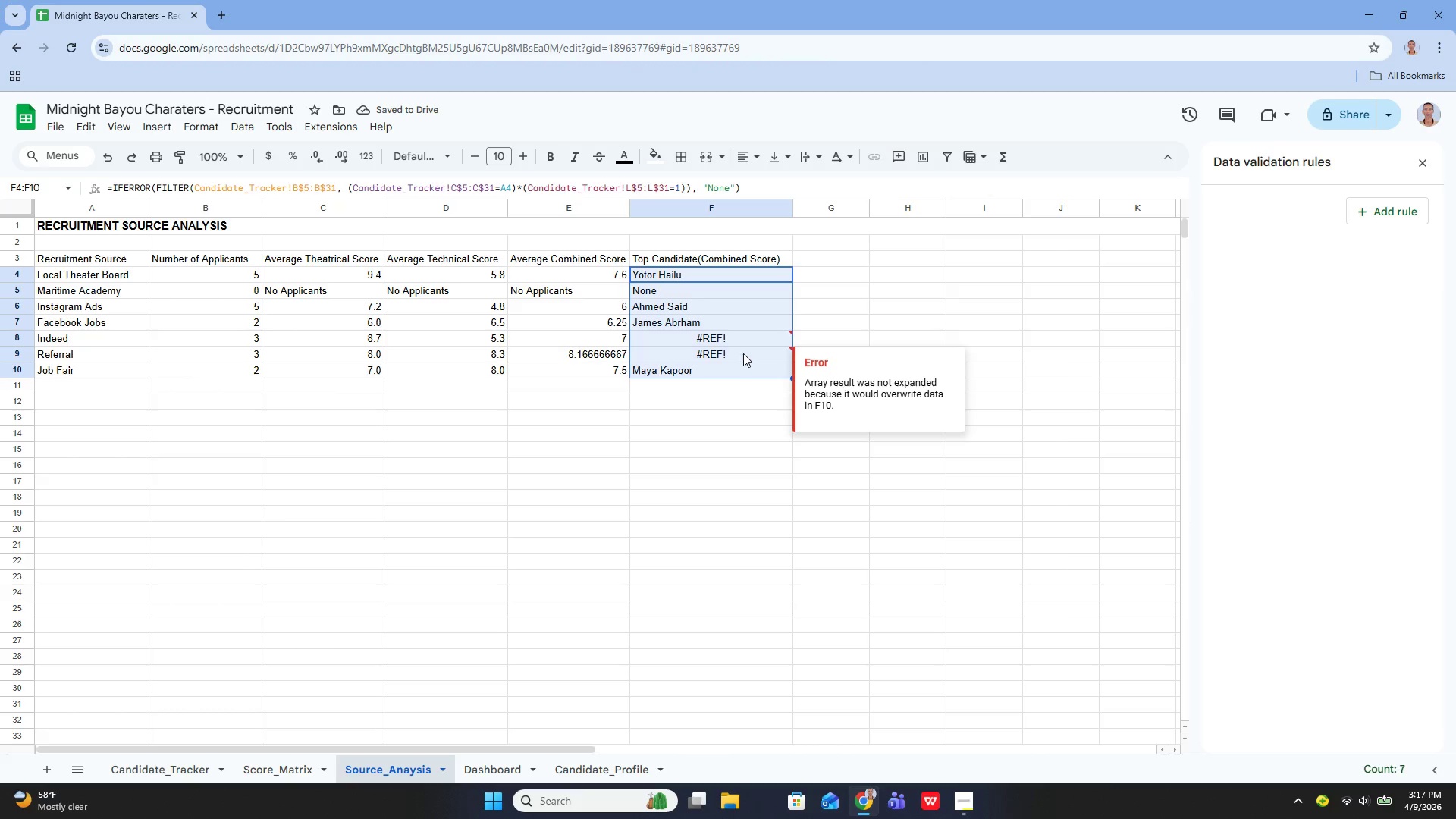 
double_click([742, 340])
 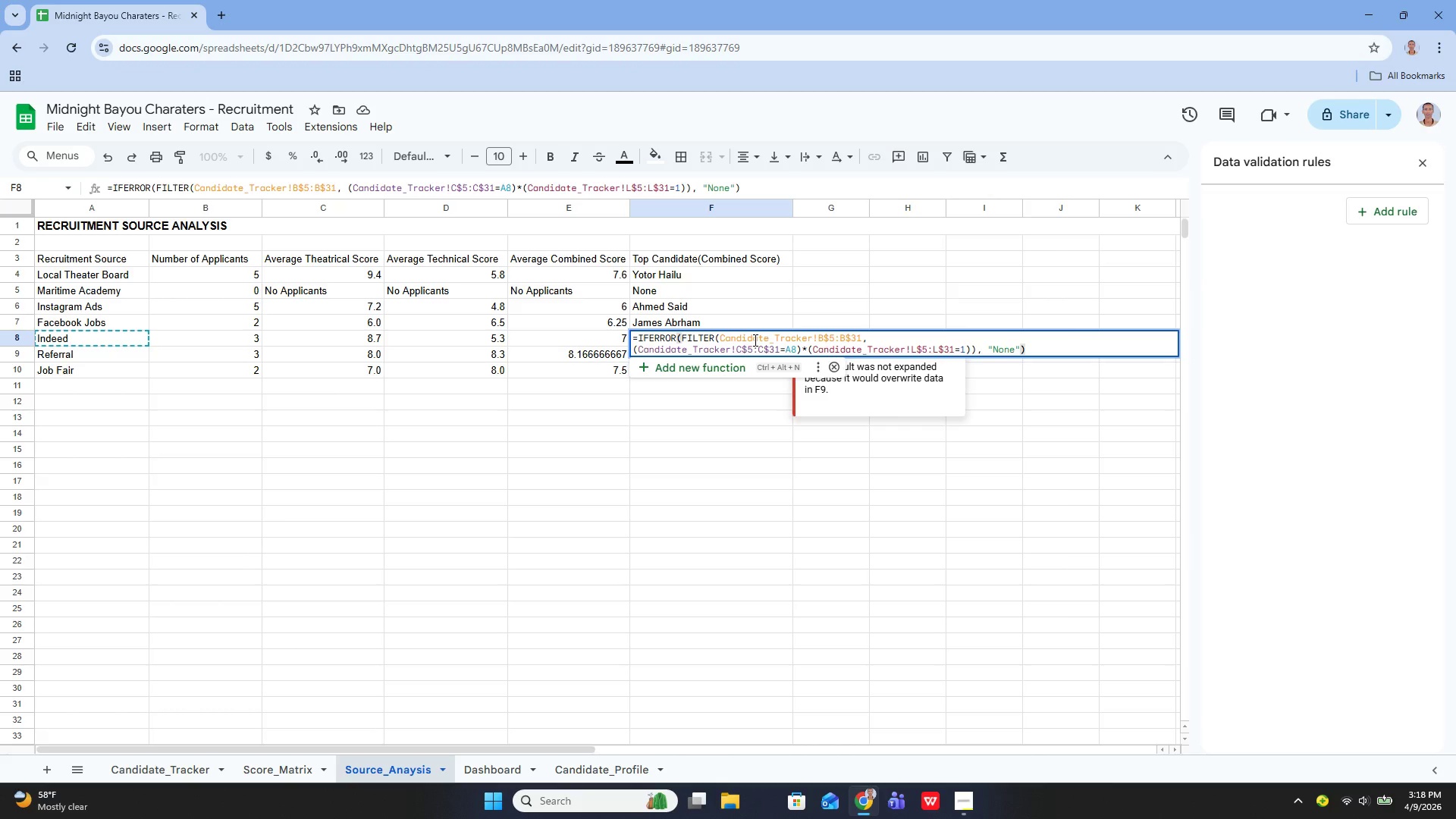 
wait(6.92)
 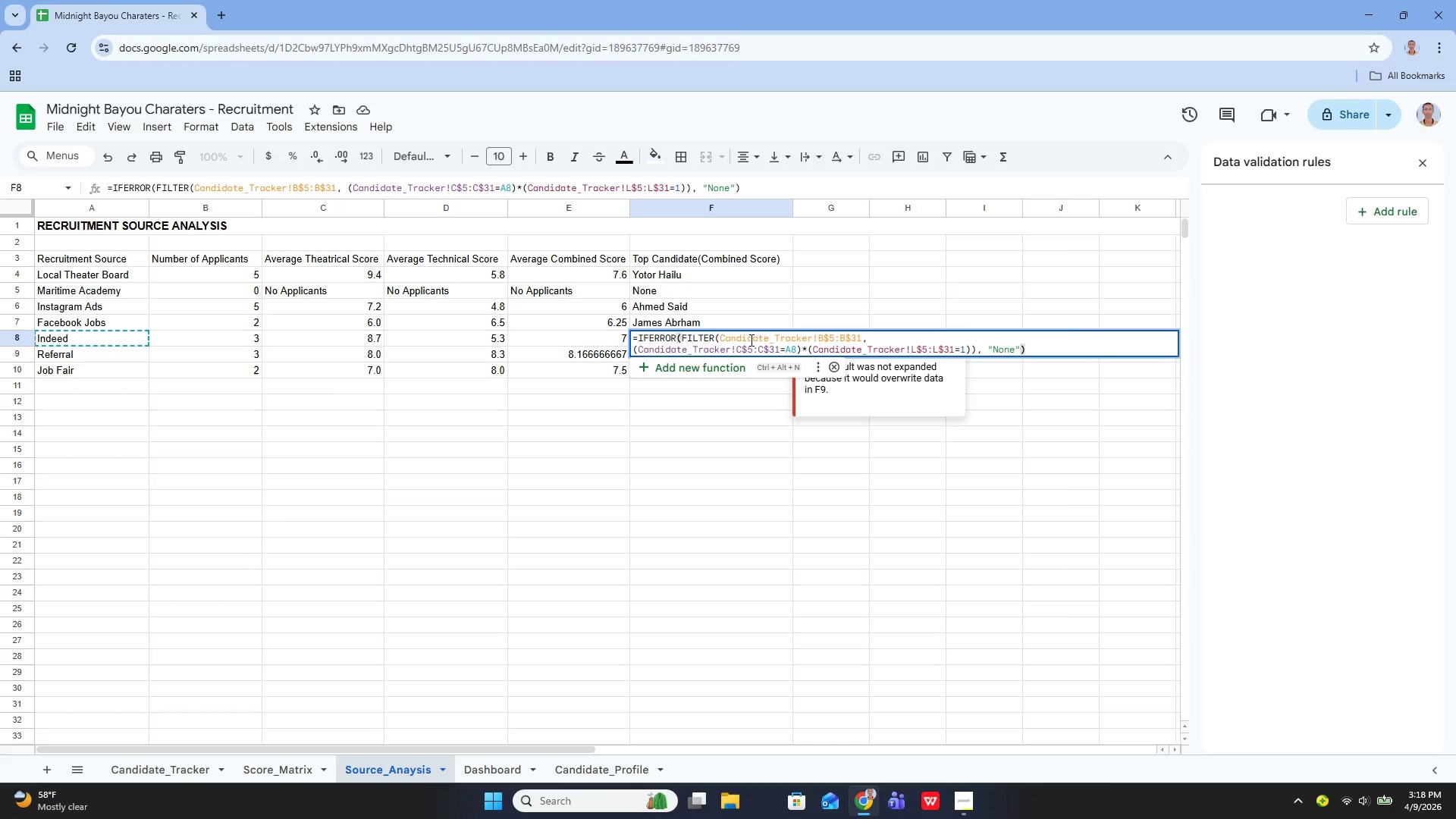 
left_click([754, 378])
 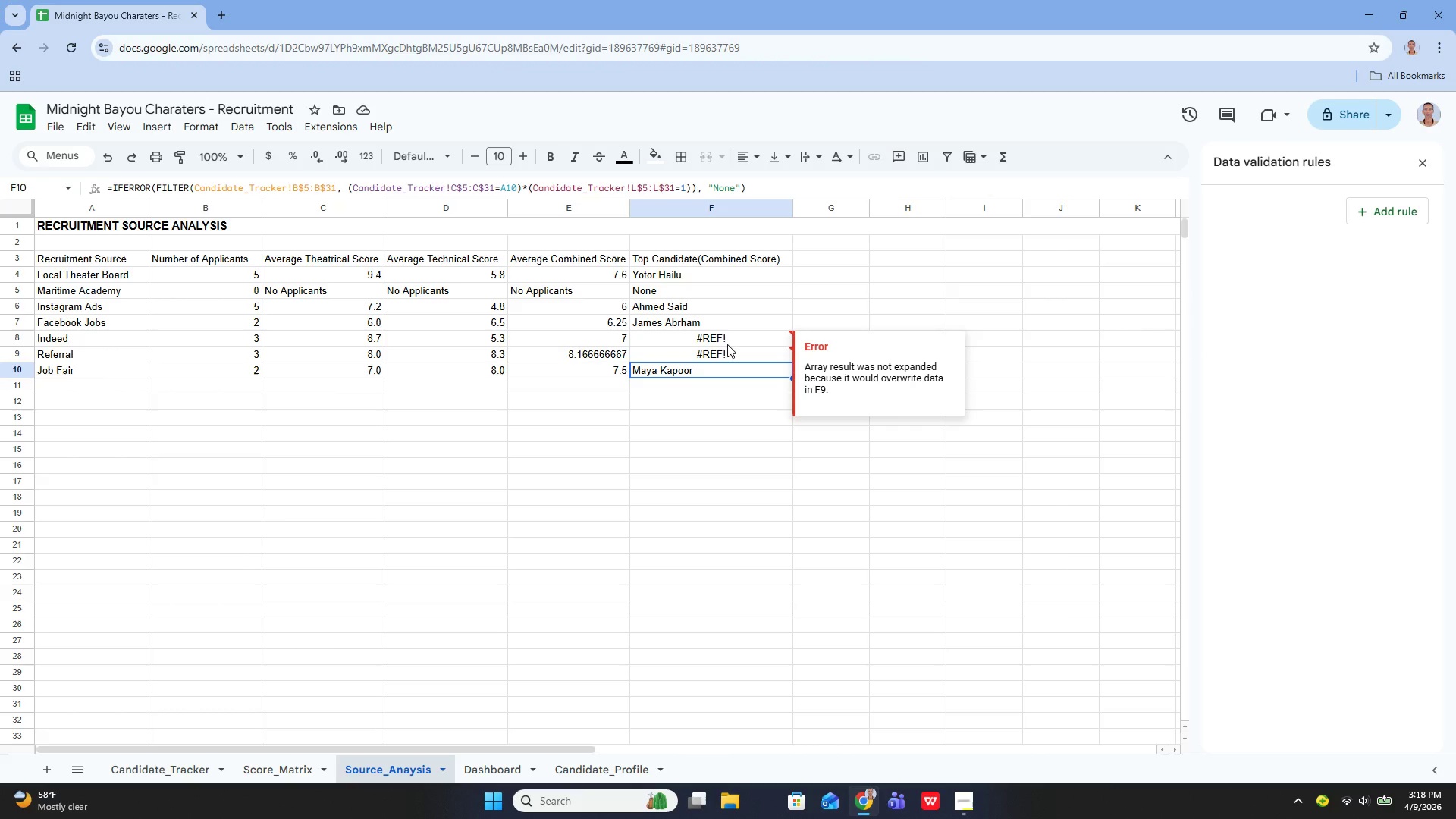 
double_click([727, 344])
 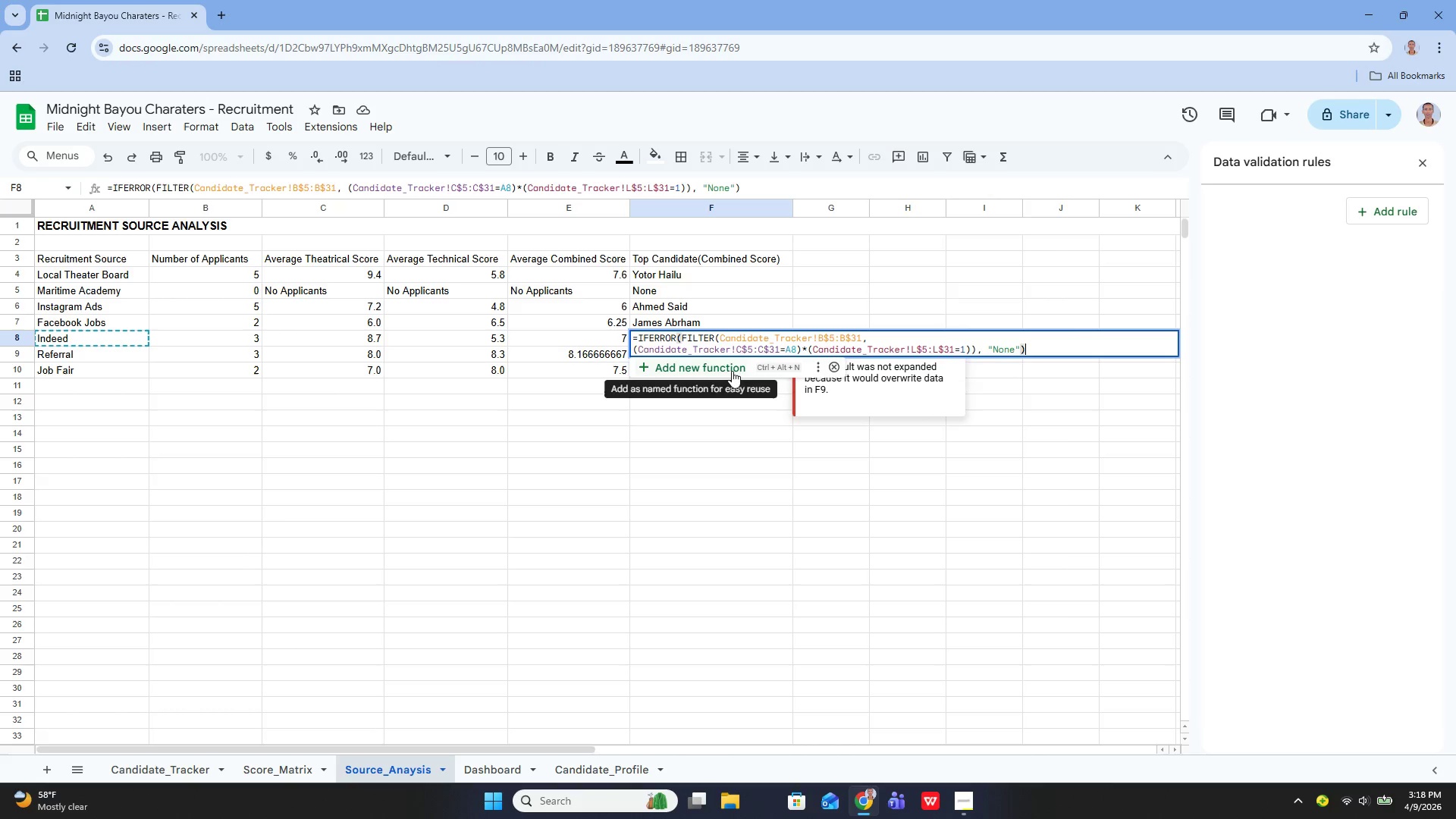 
left_click([732, 372])
 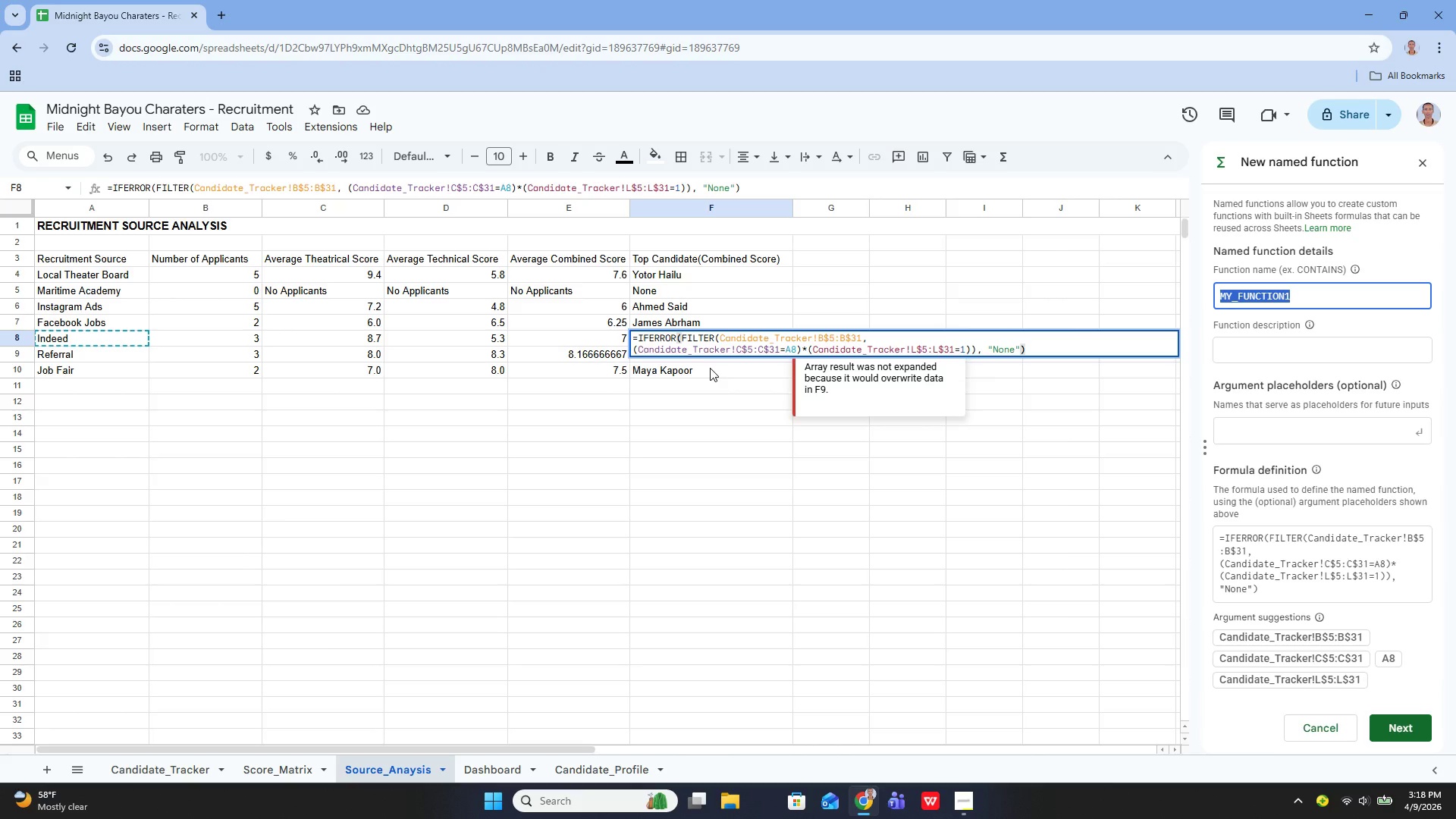 
left_click([696, 422])
 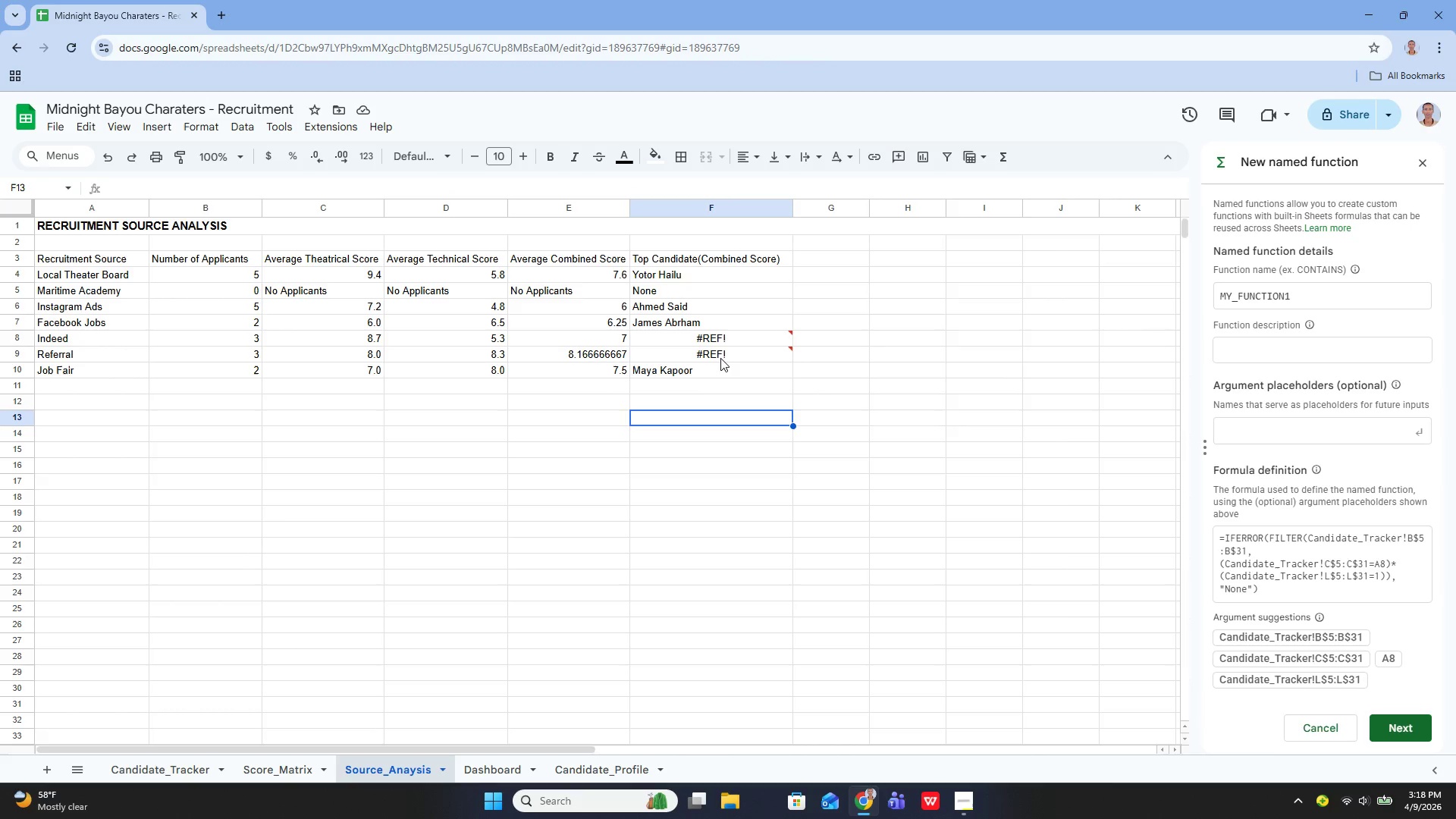 
left_click([726, 350])
 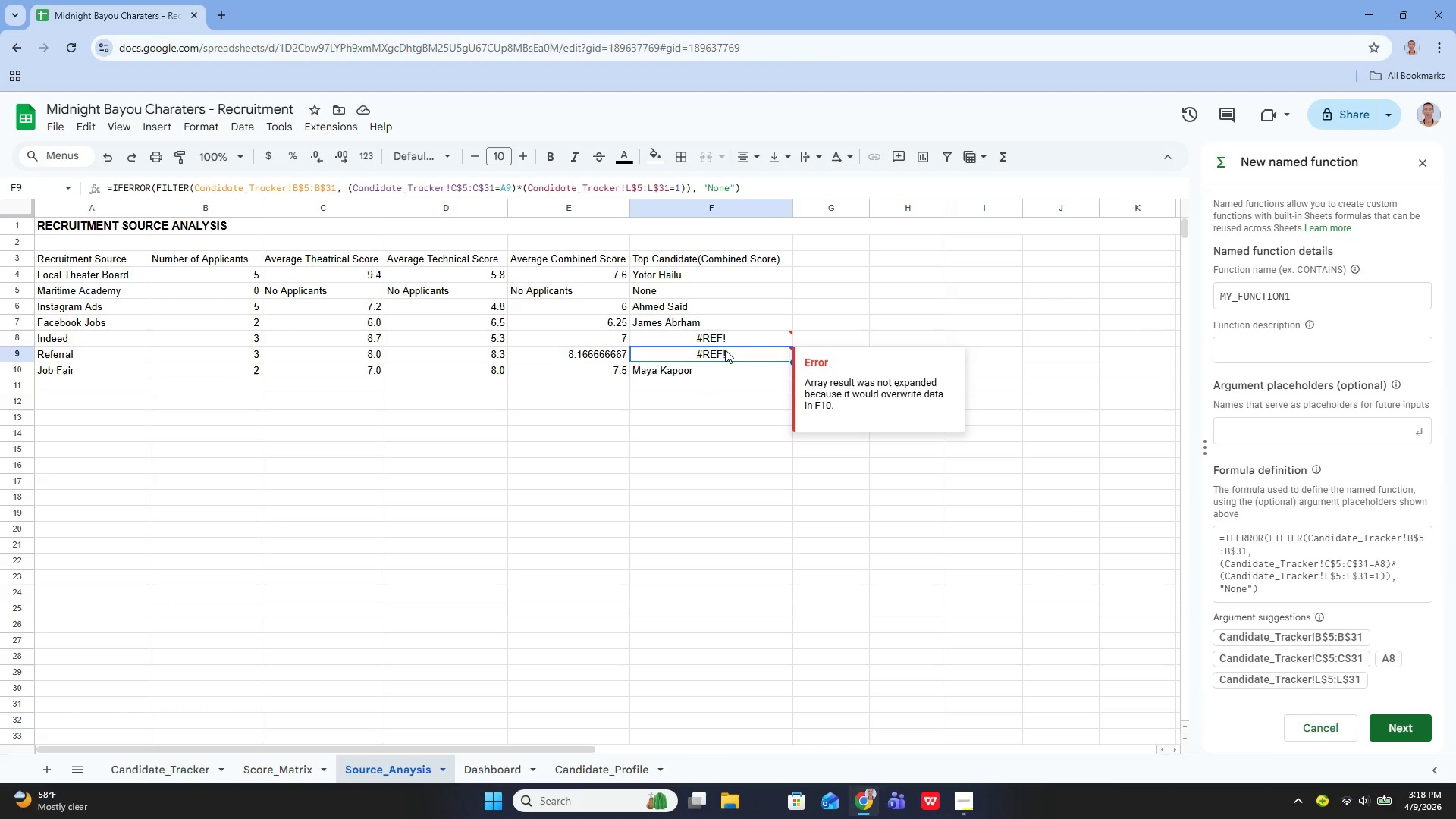 
left_click([697, 371])
 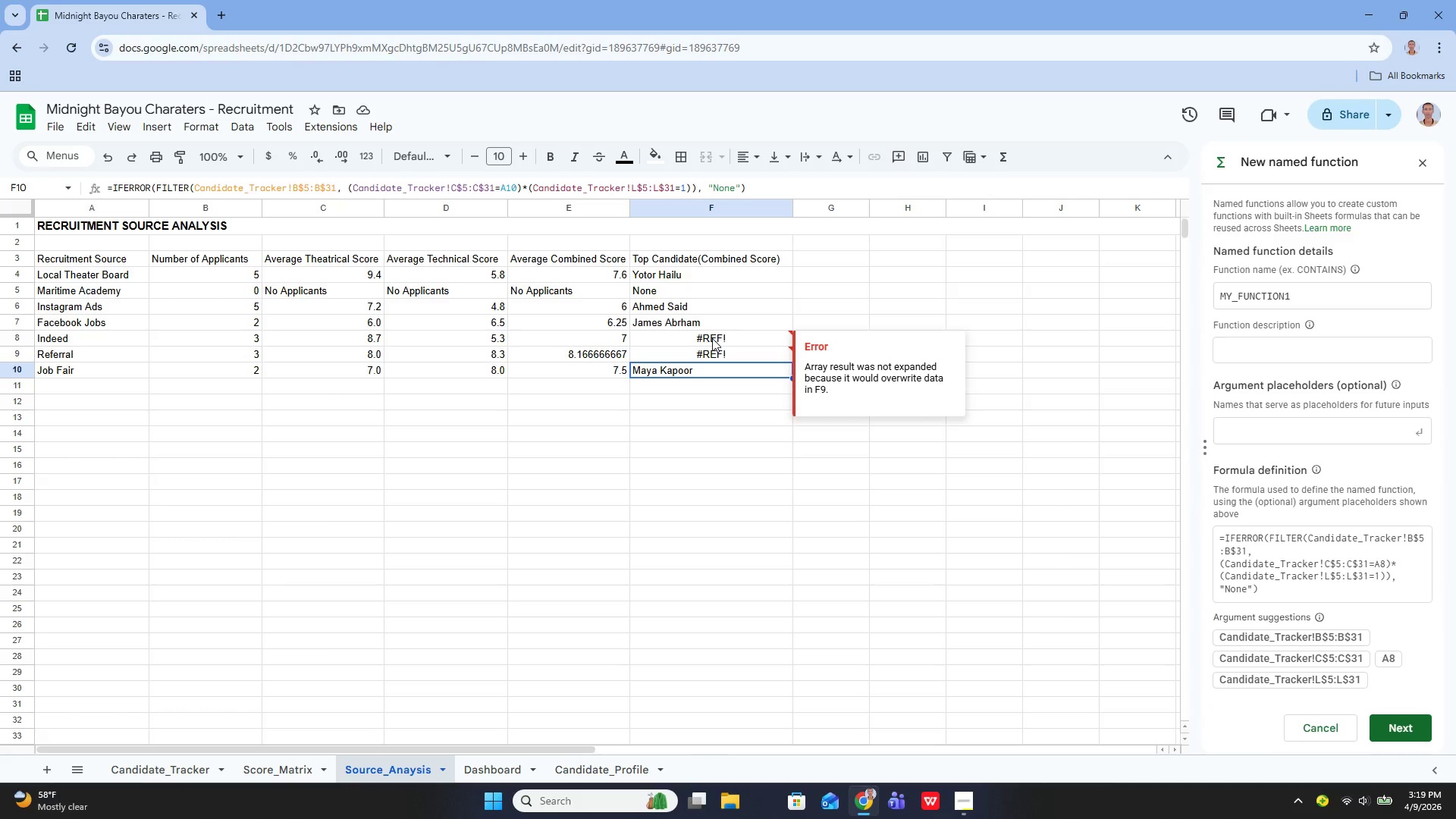 
wait(80.89)
 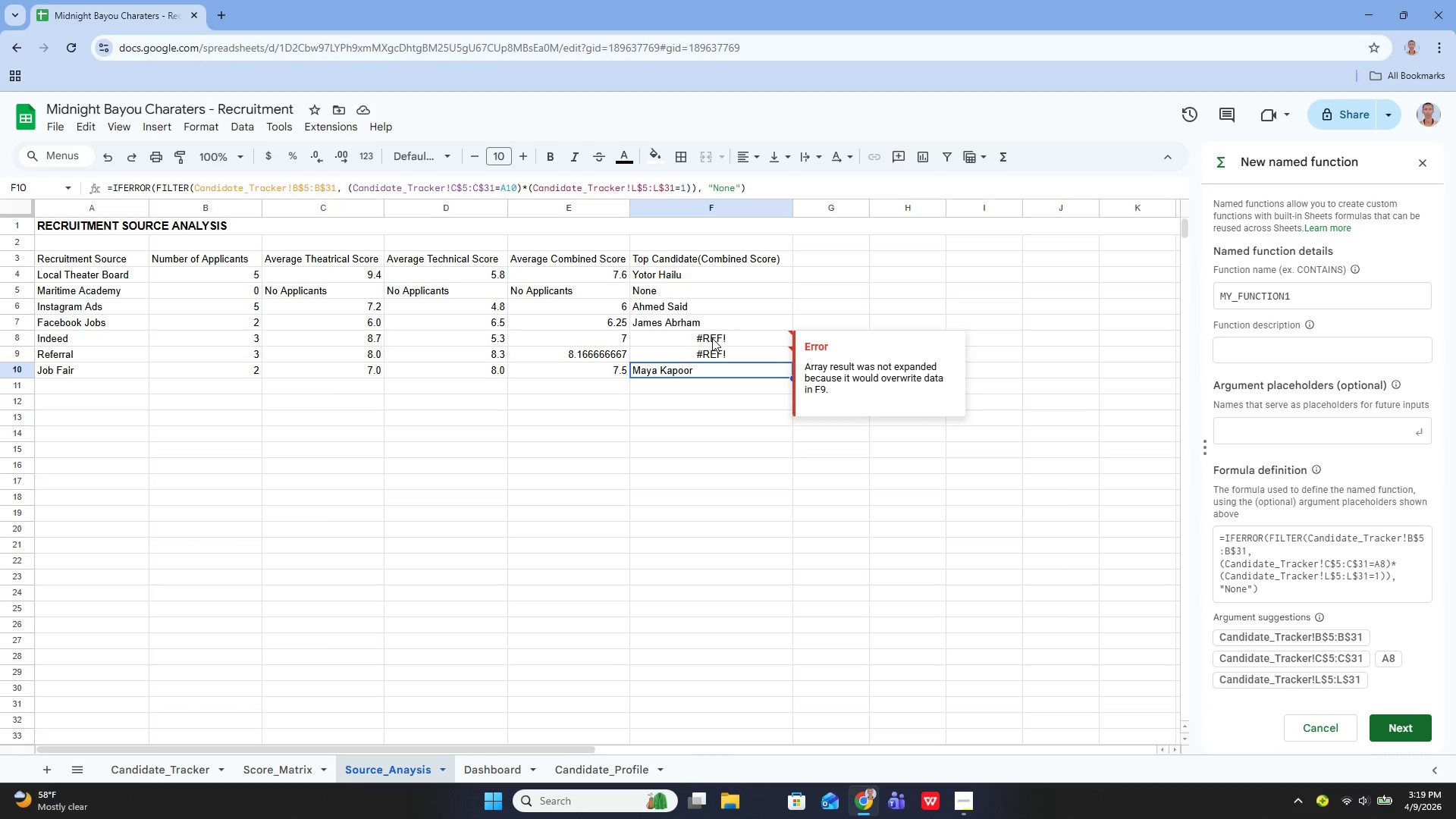 
double_click([689, 278])
 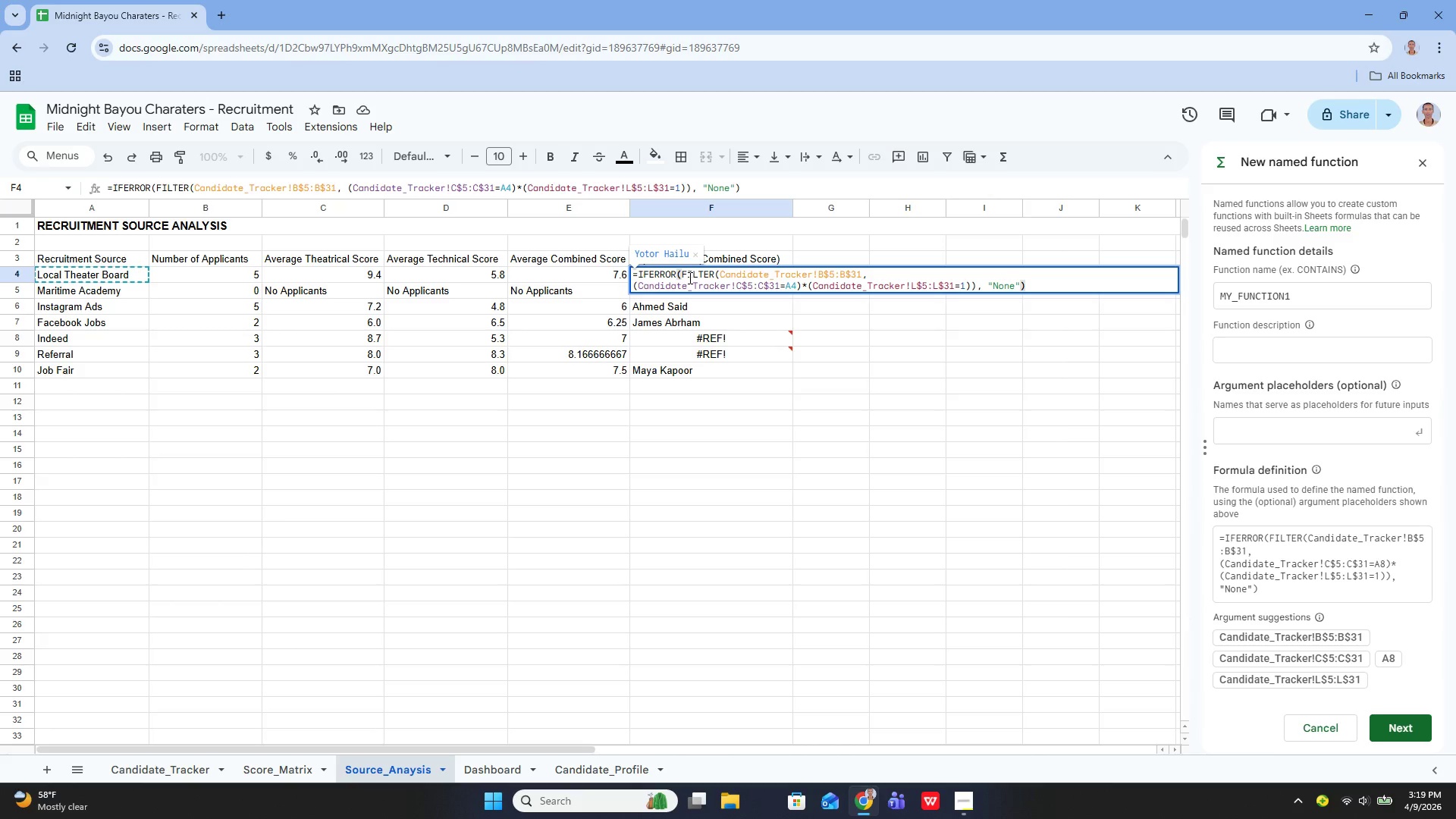 
wait(5.84)
 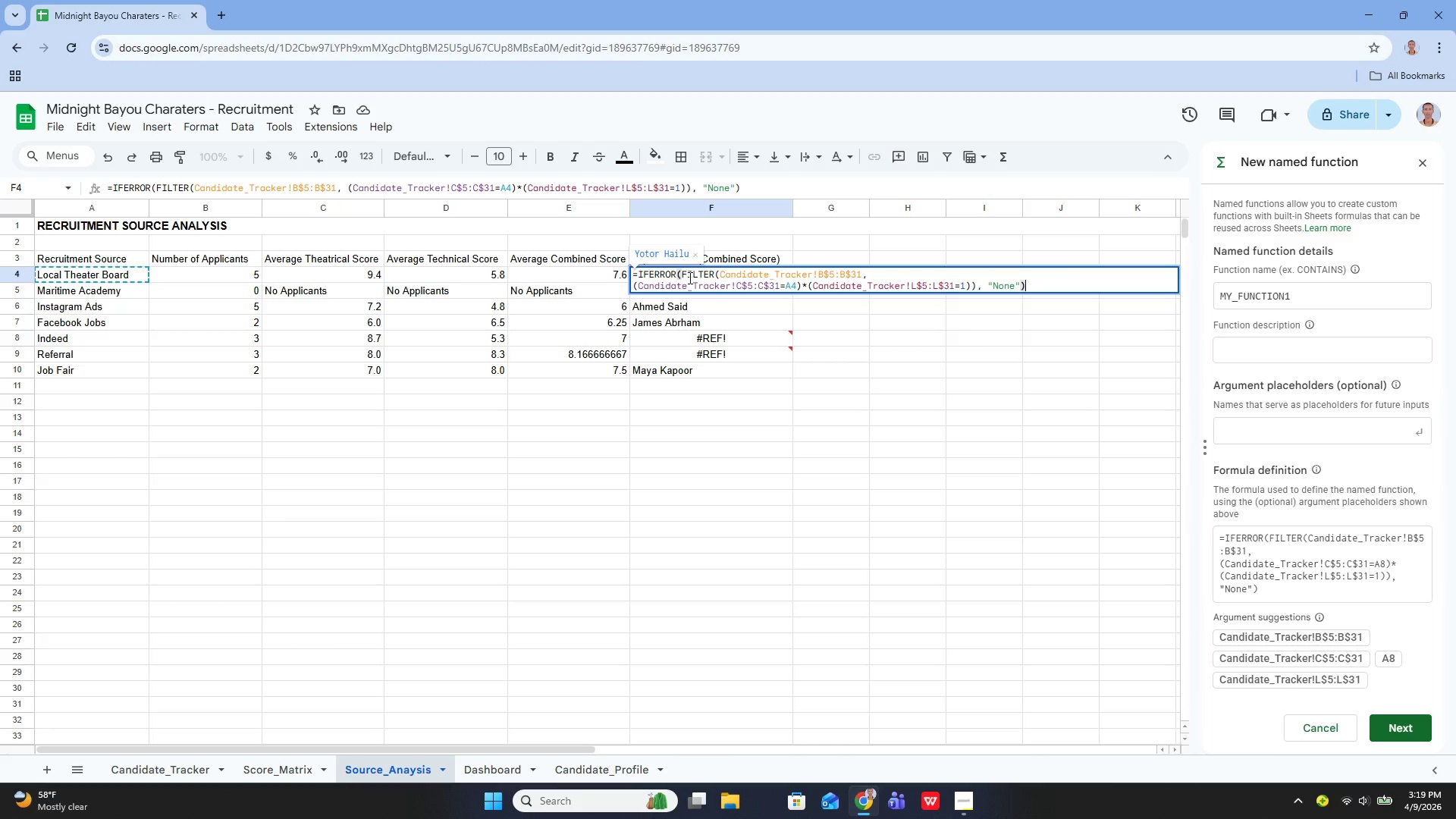 
key(Control+A)
 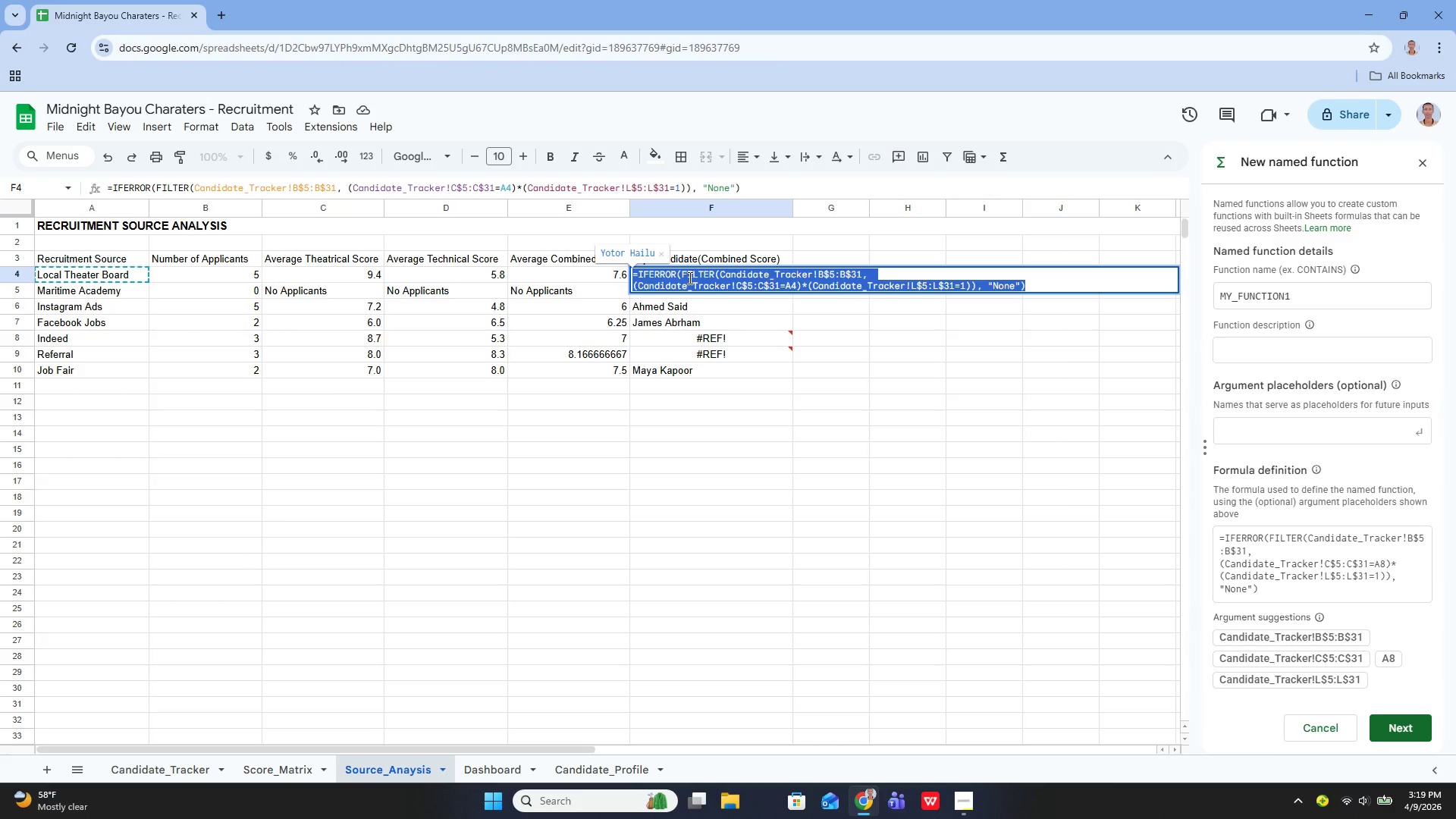 
key(Control+X)
 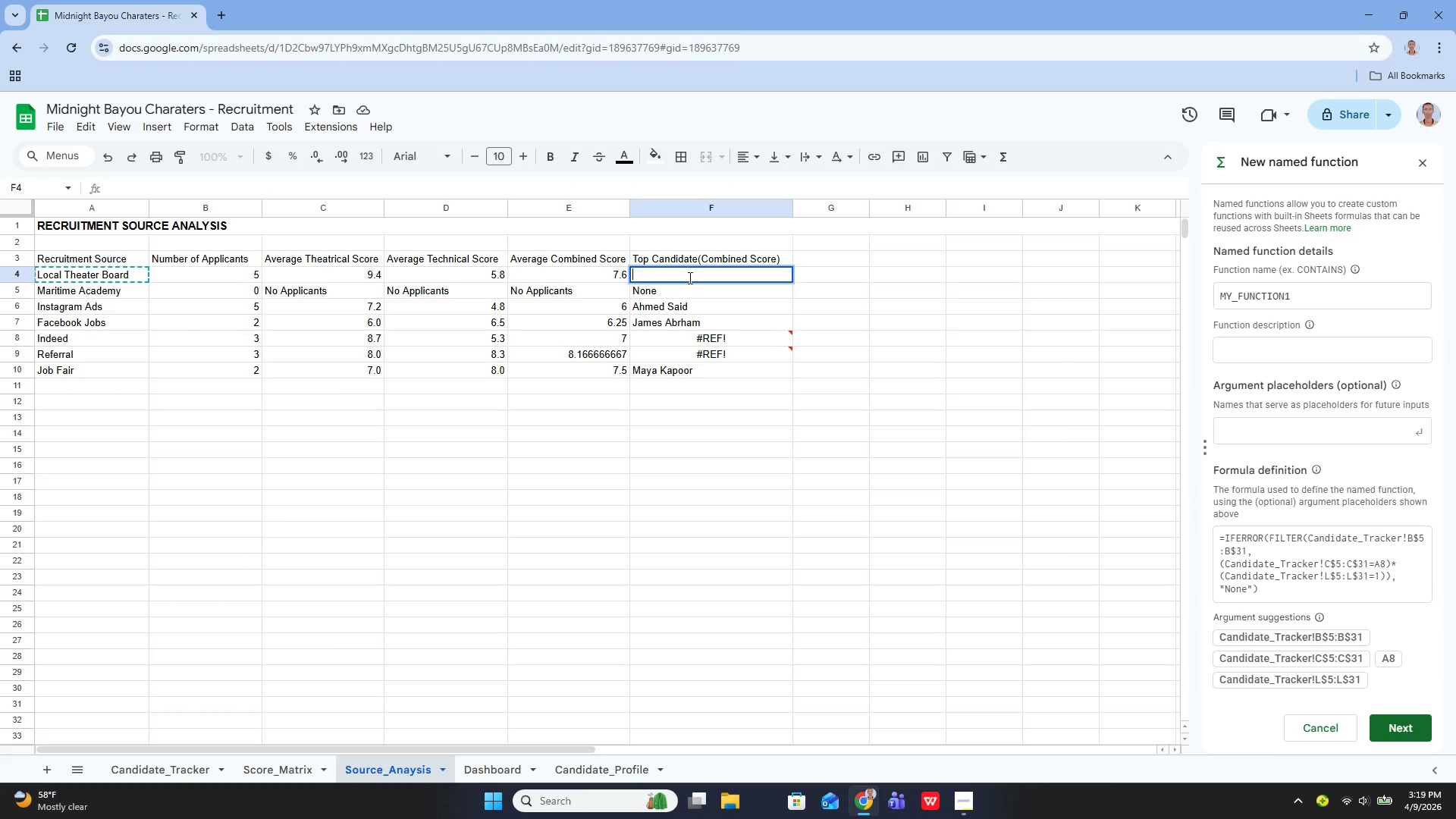 
type(=Xloo)
key(Backspace)
key(Backspace)
key(Backspace)
type(LOOKUP())
 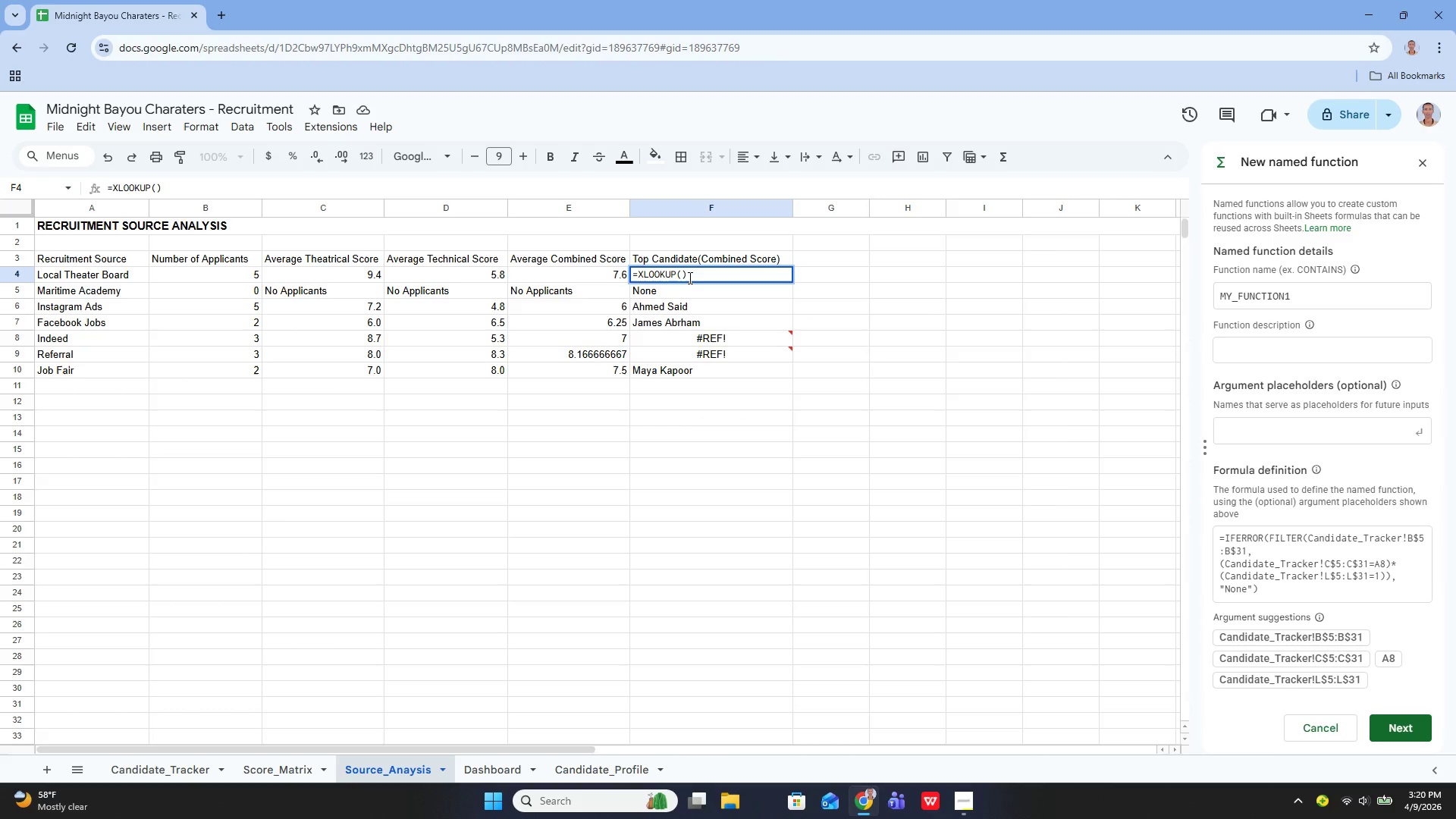 
key(ArrowLeft)
 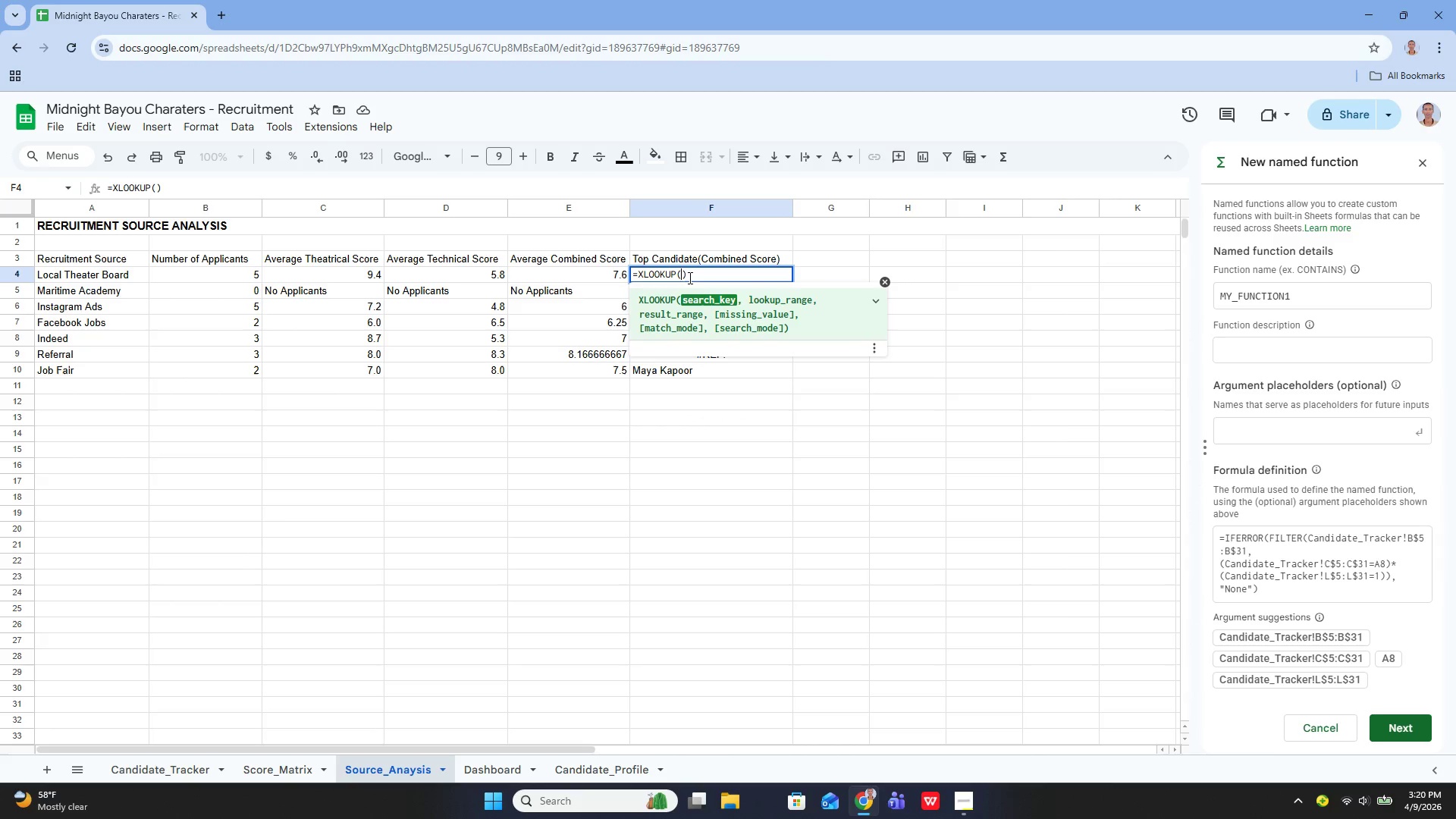 
key(1)
 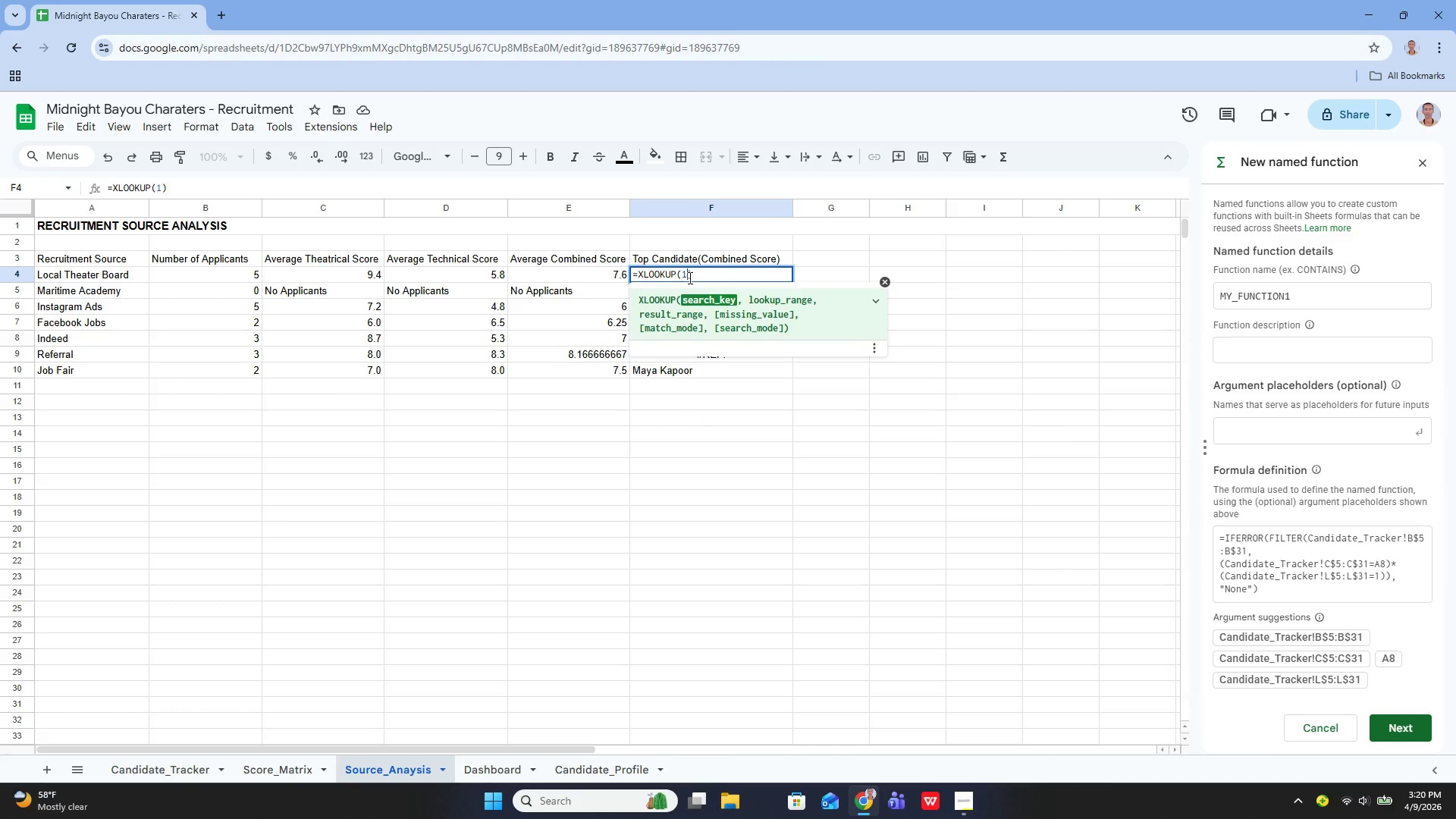 
key(Comma)
 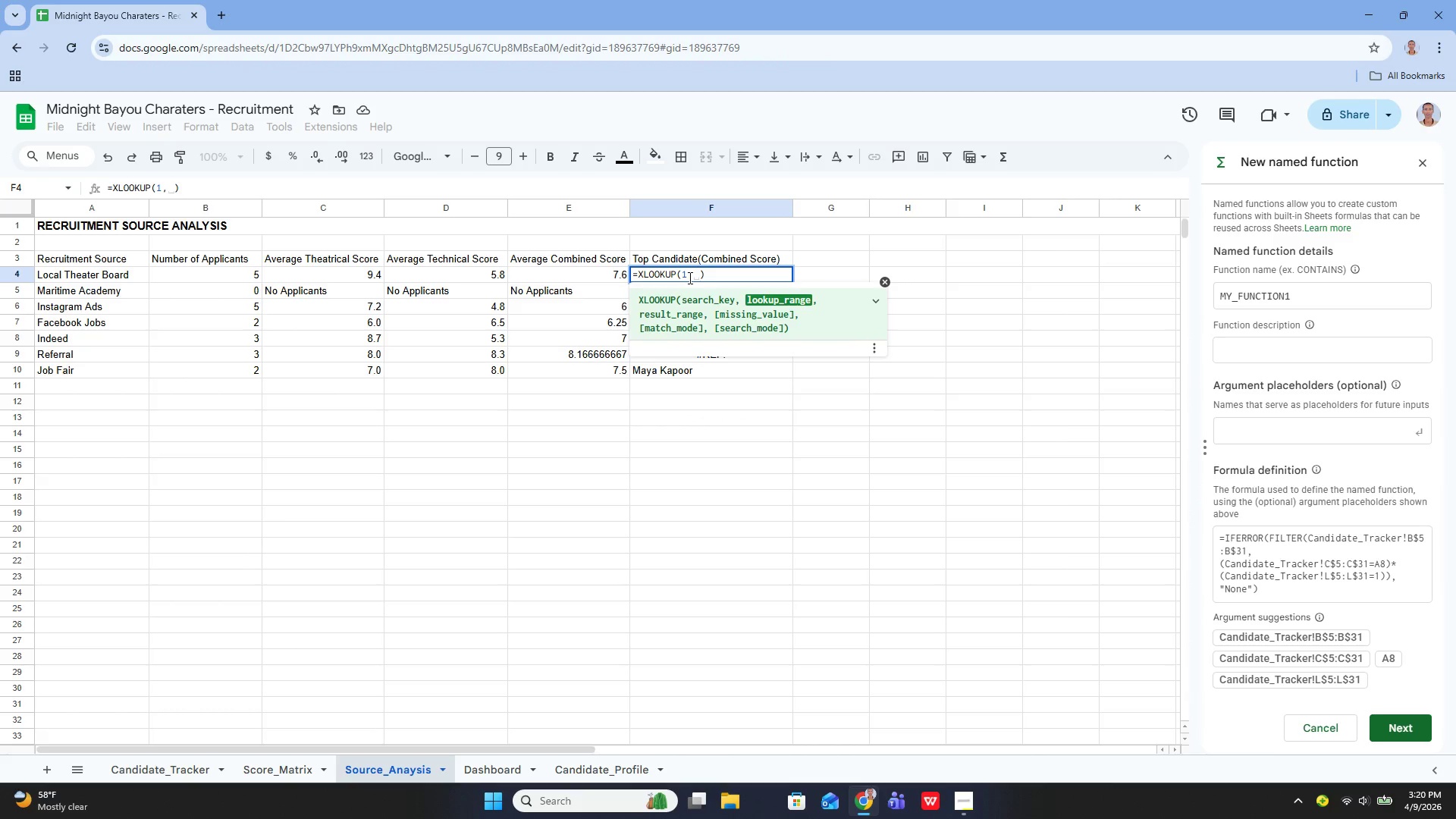 
key(Space)
 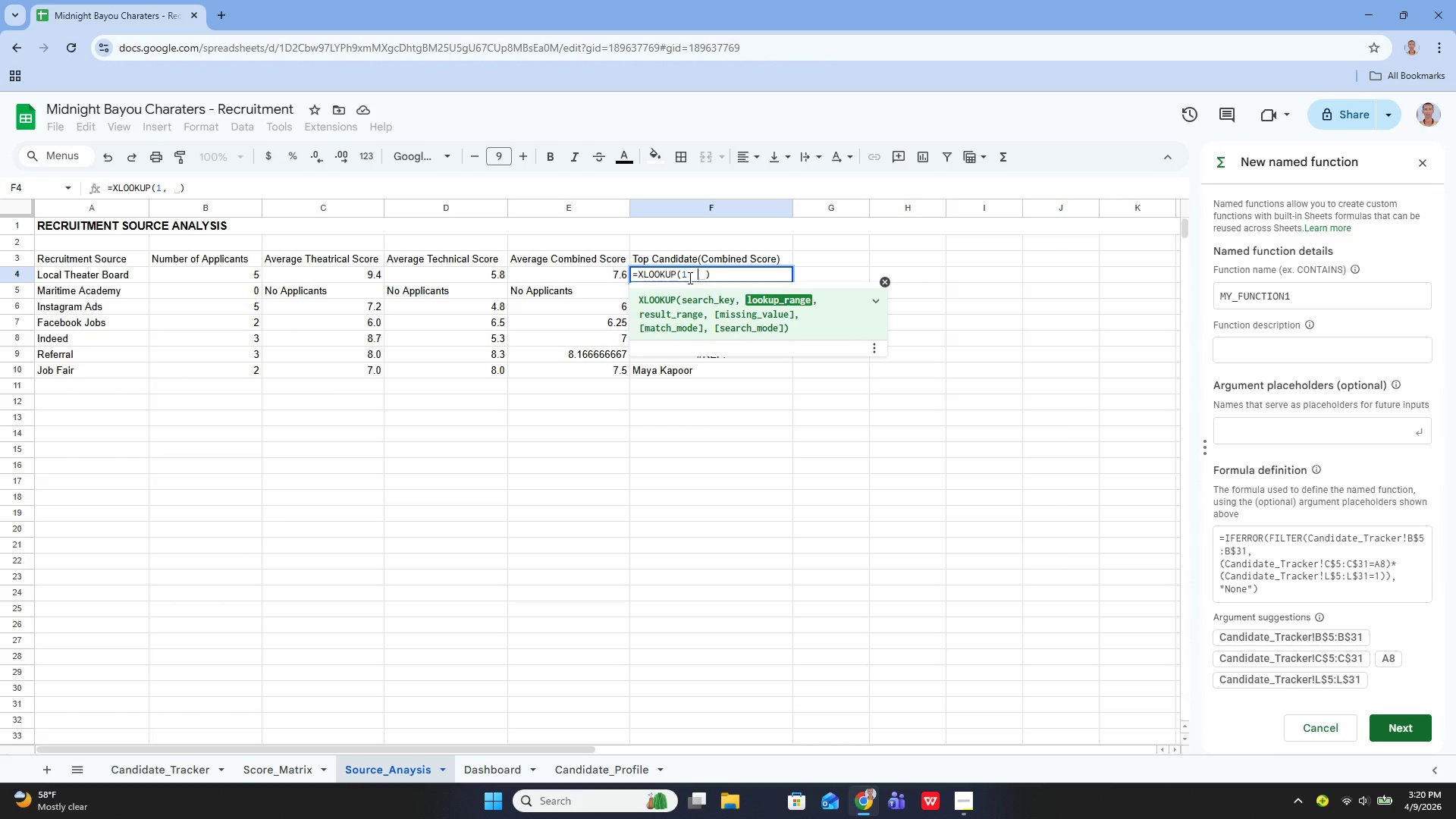 
key(Quote)
 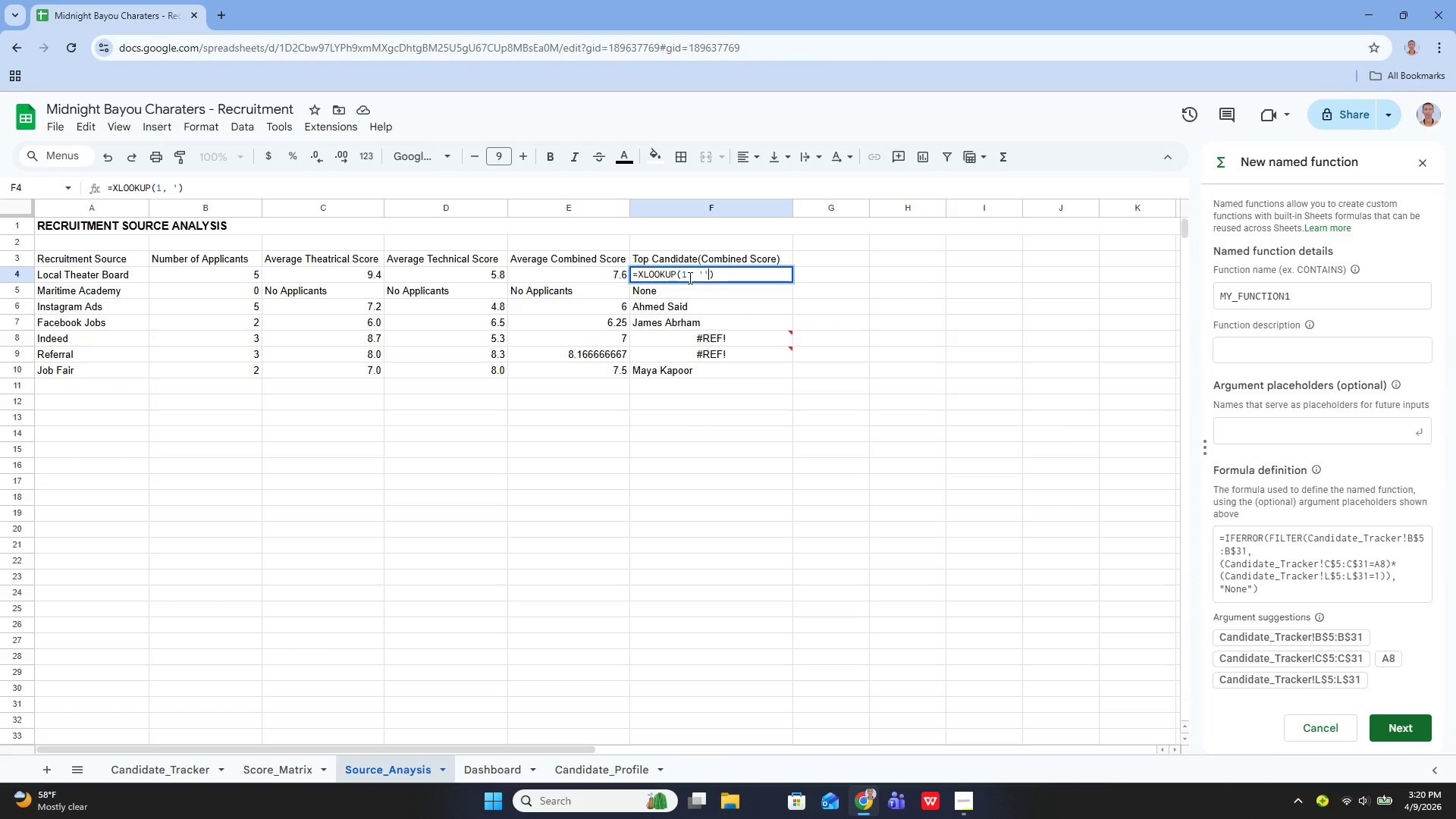 
key(Quote)
 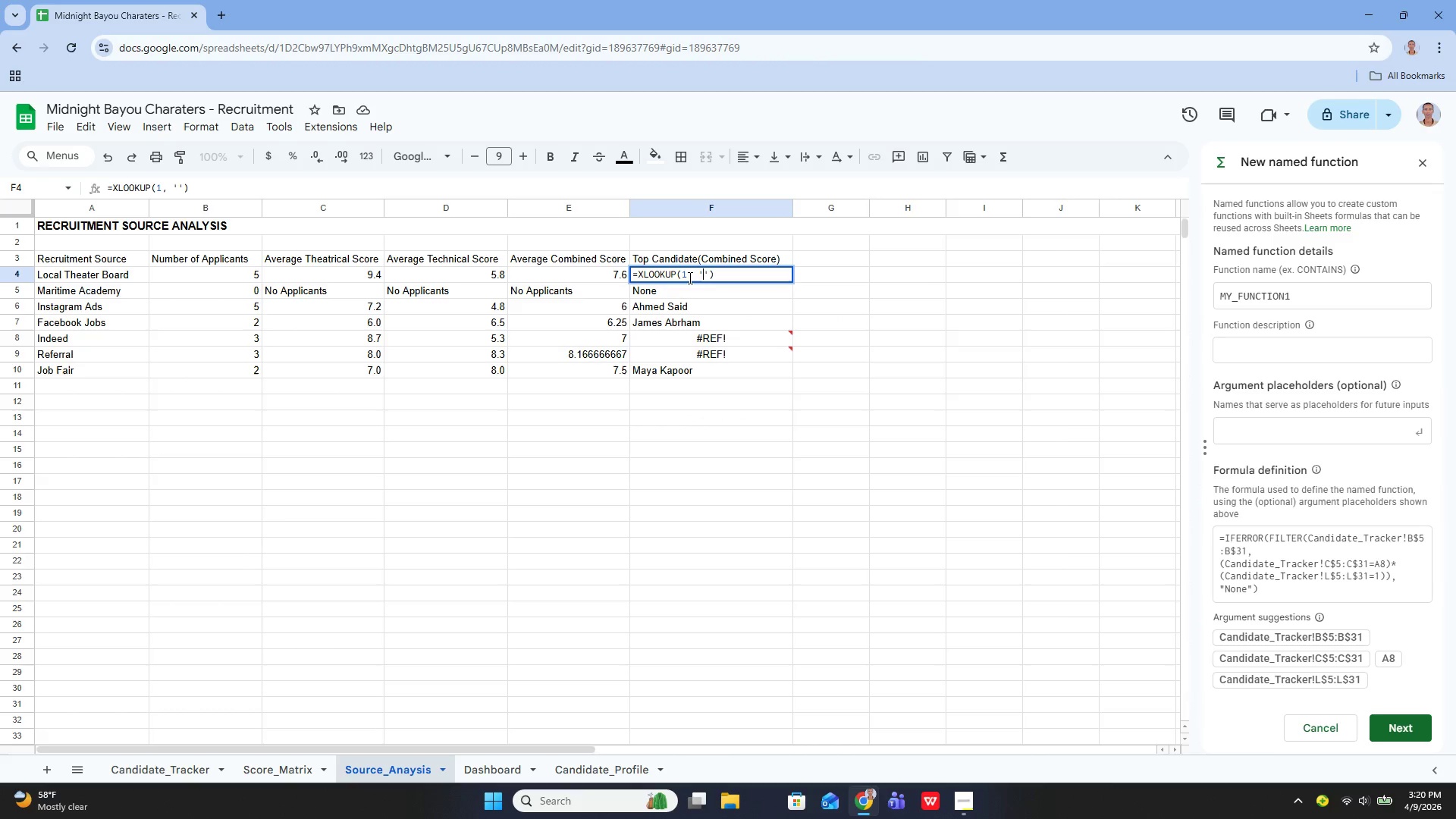 
key(ArrowLeft)
 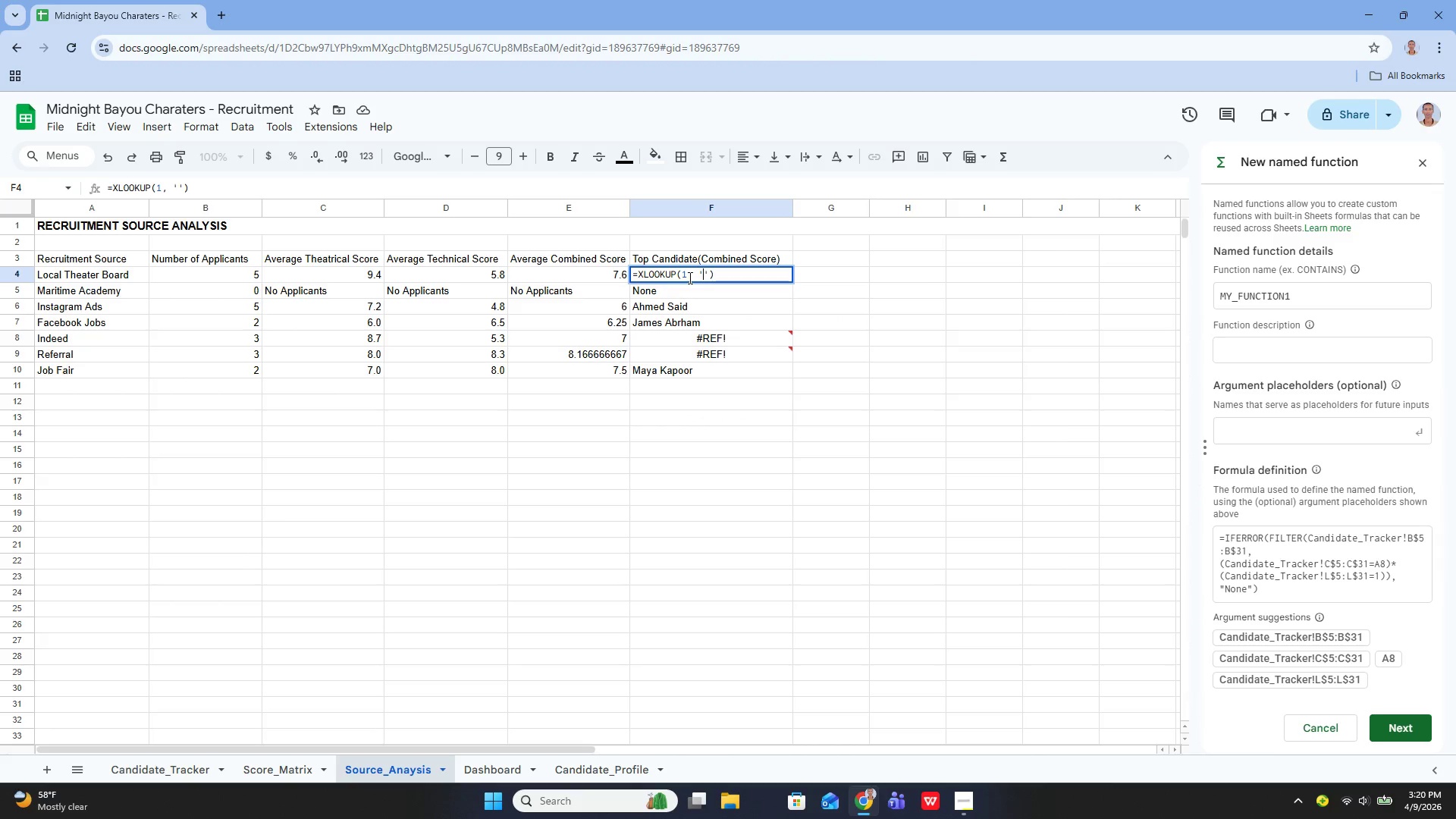 
type(cAN)
key(Backspace)
key(Backspace)
type(Ca)
key(Backspace)
key(Backspace)
key(Backspace)
type(Candidate_Tracker)
 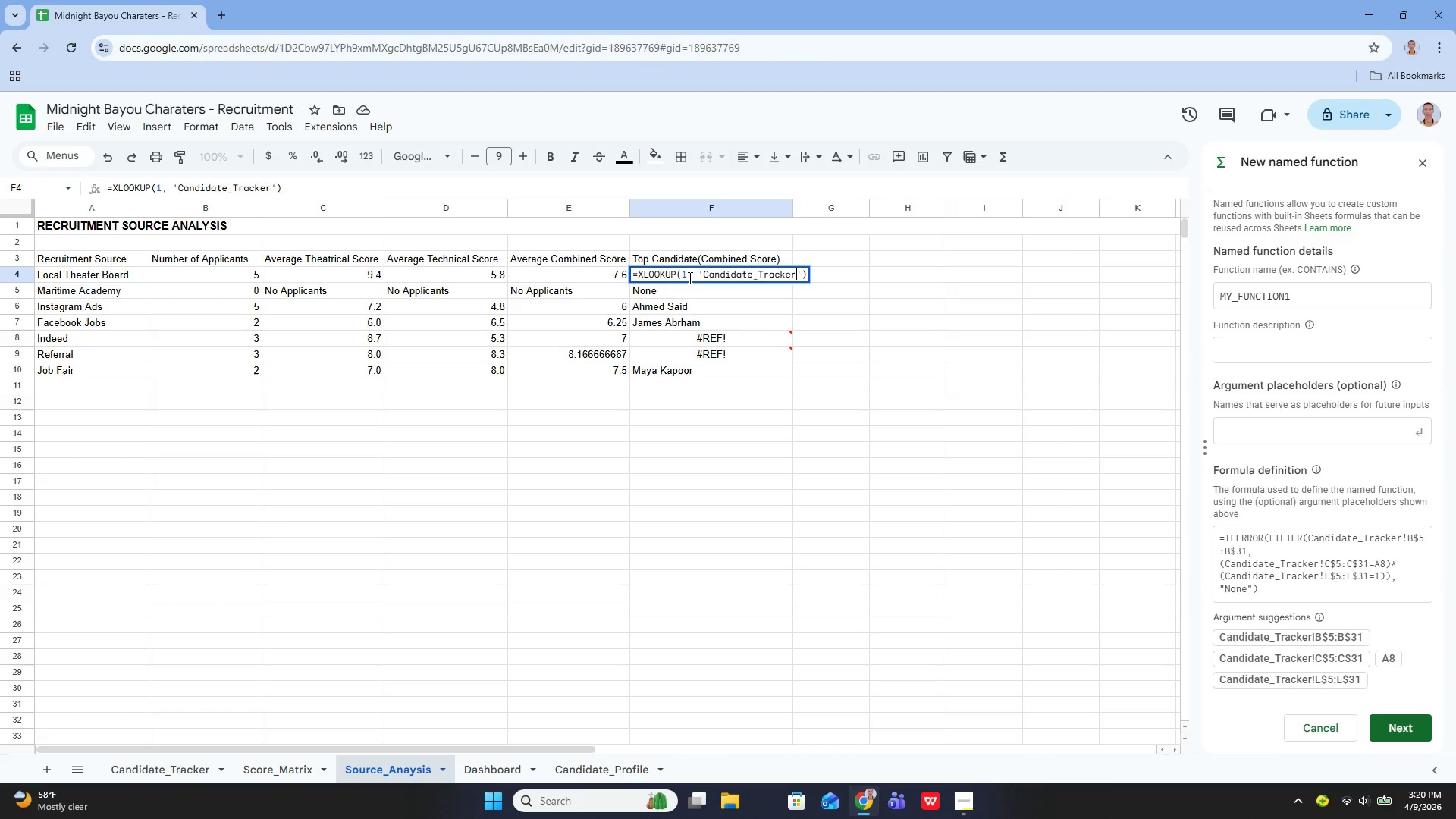 
key(ArrowRight)
 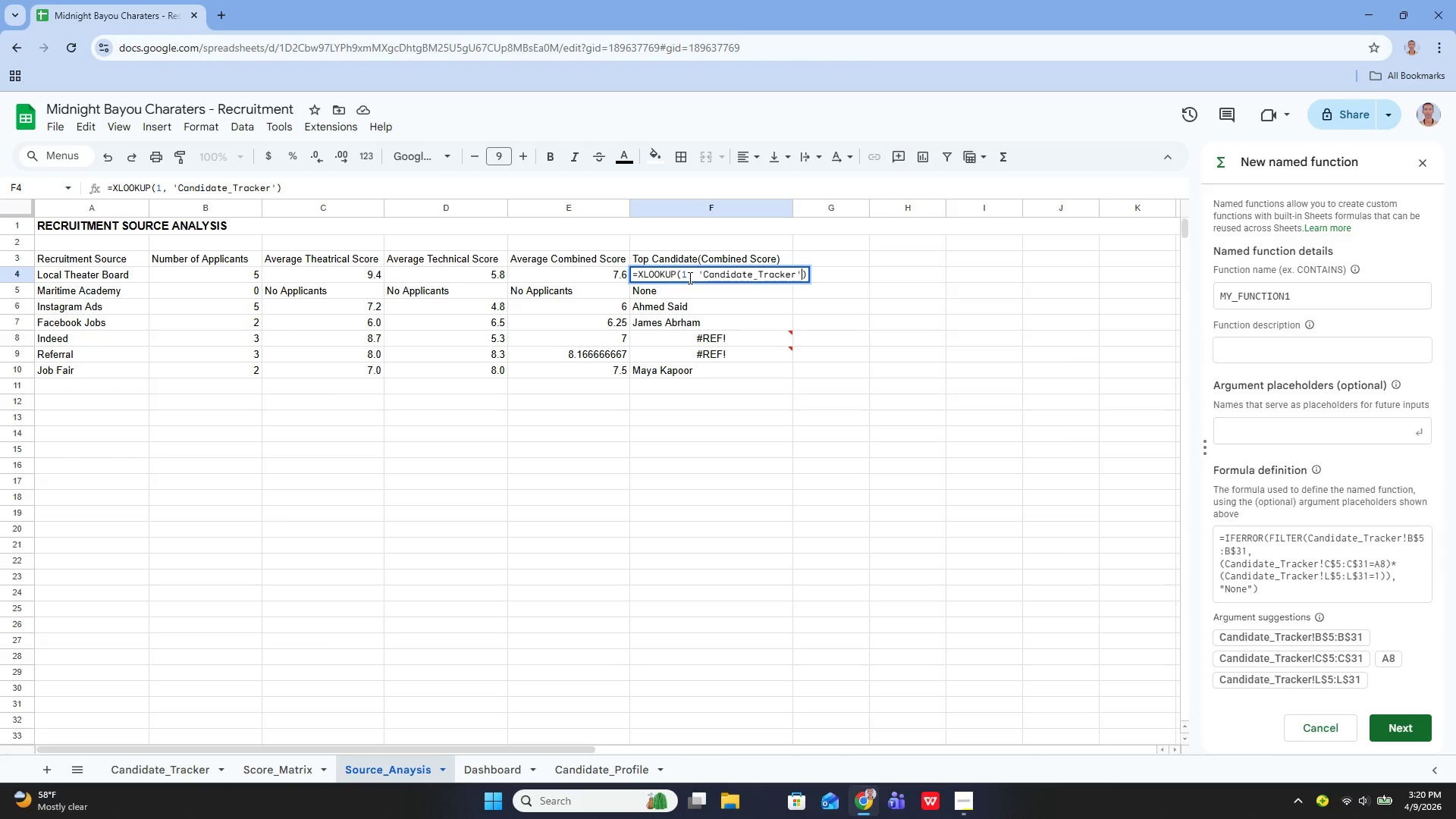 
type(!L$5:L%)
key(Backspace)
type($31, '')
 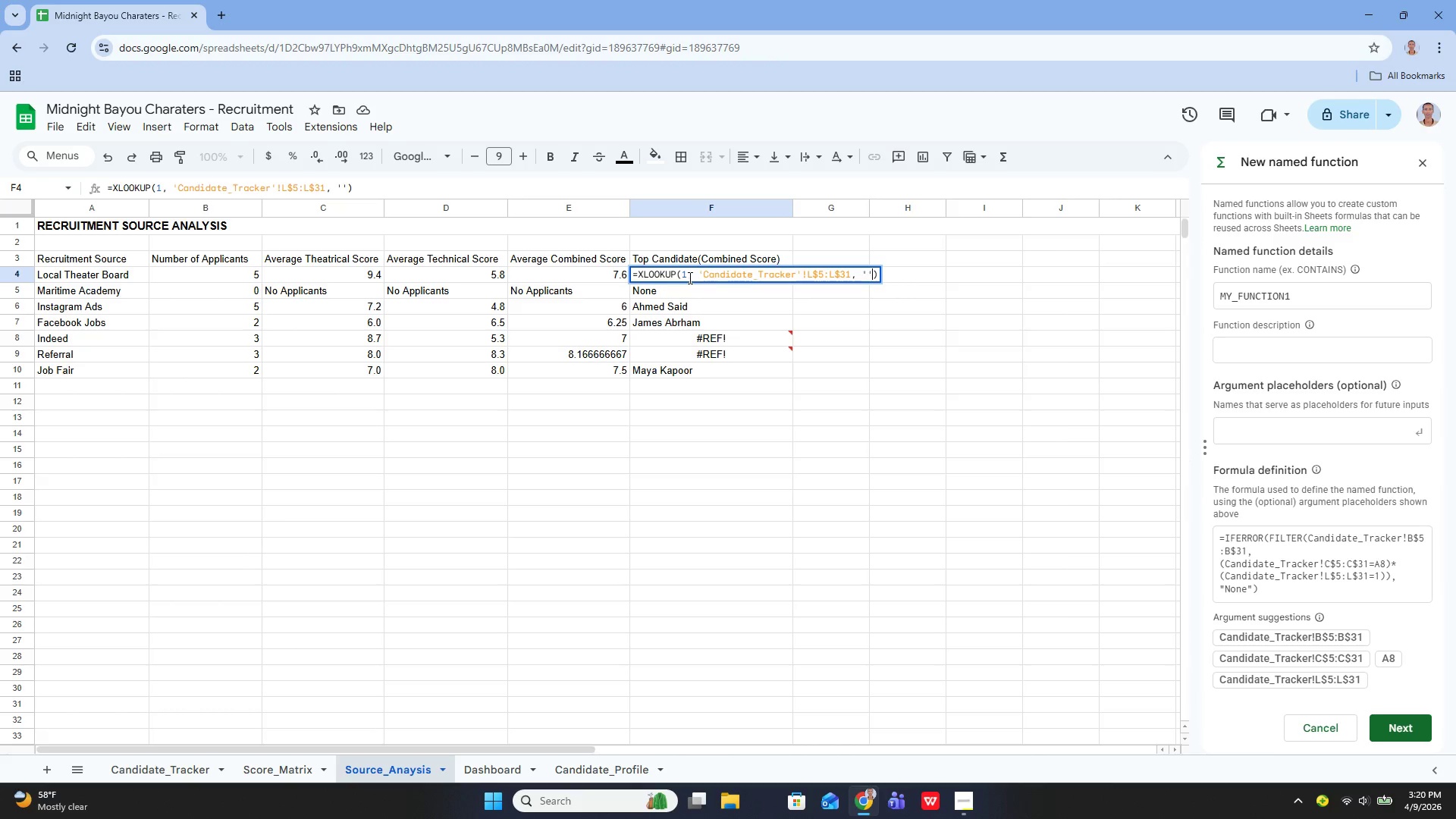 
key(ArrowLeft)
 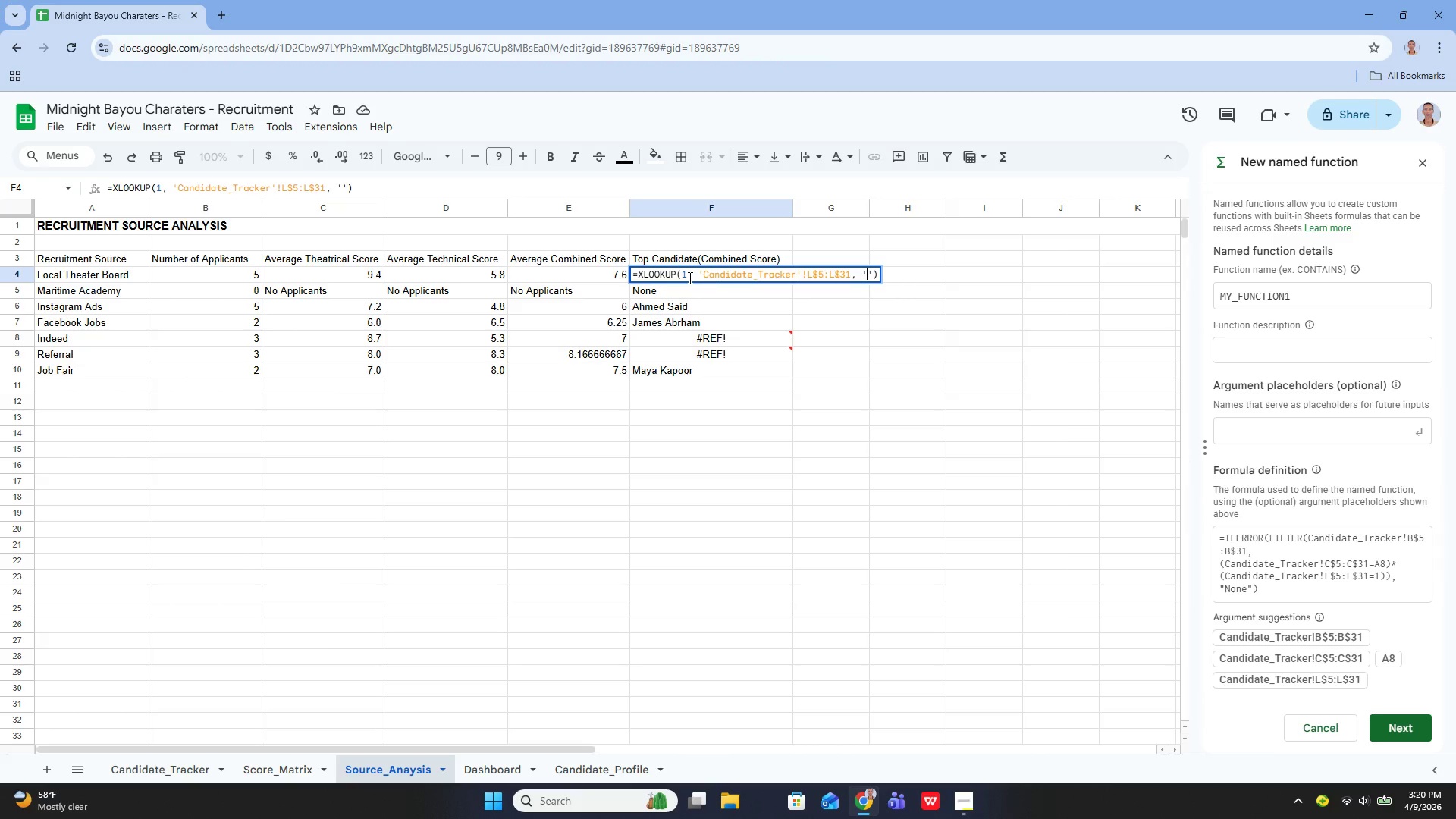 
type(Candidate_Tracker)
 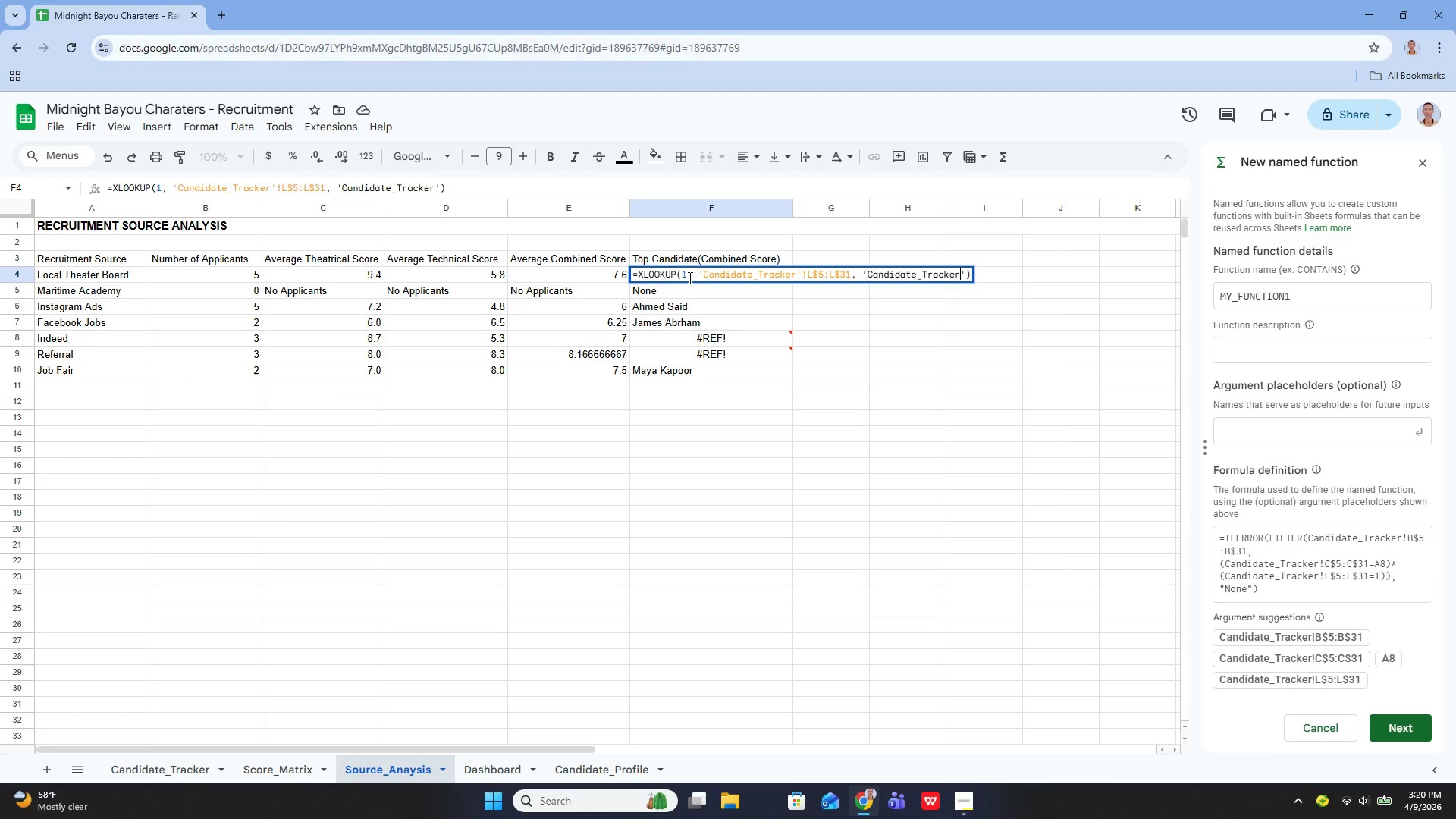 
key(ArrowRight)
 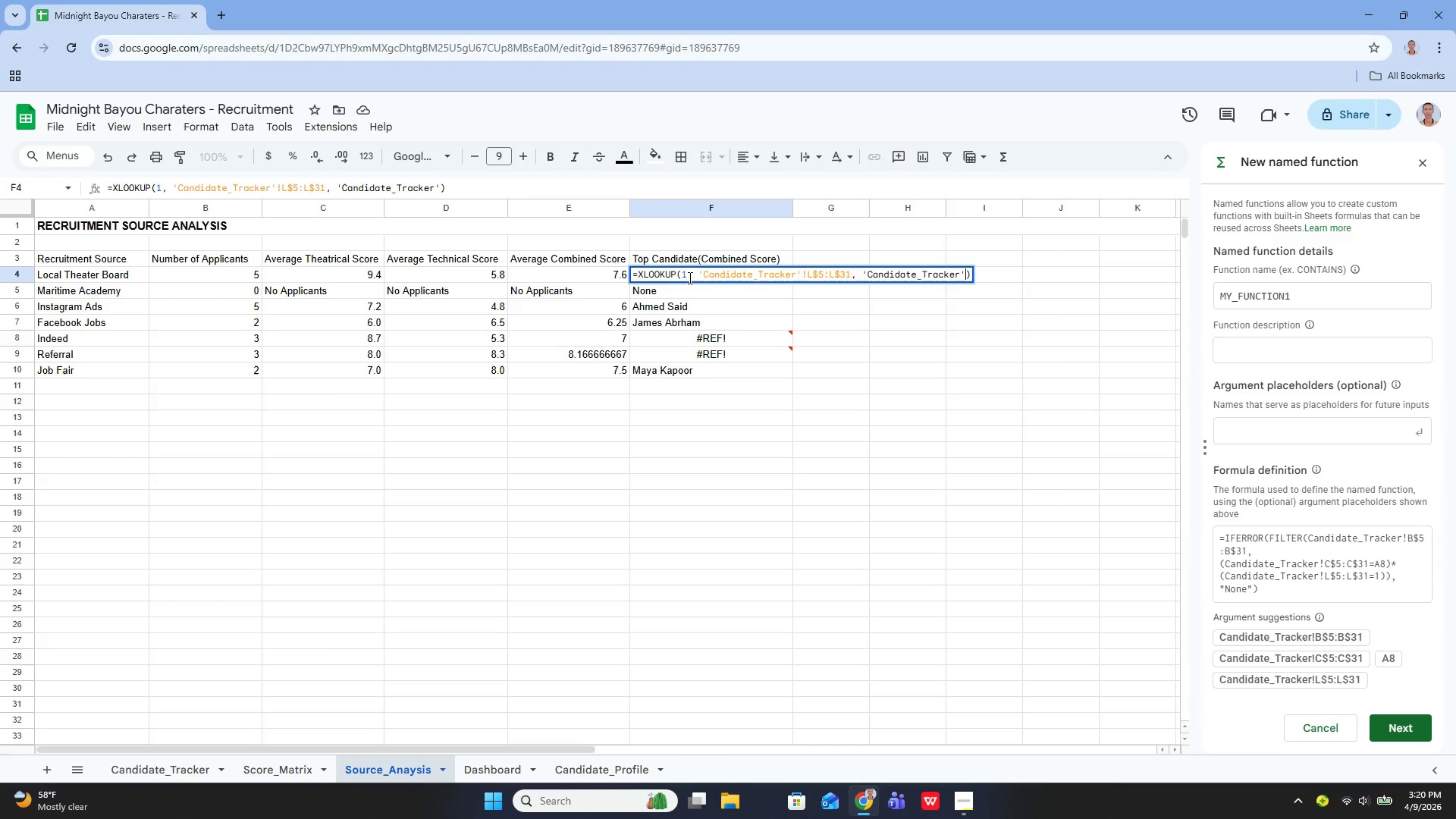 
type(!B$5)
 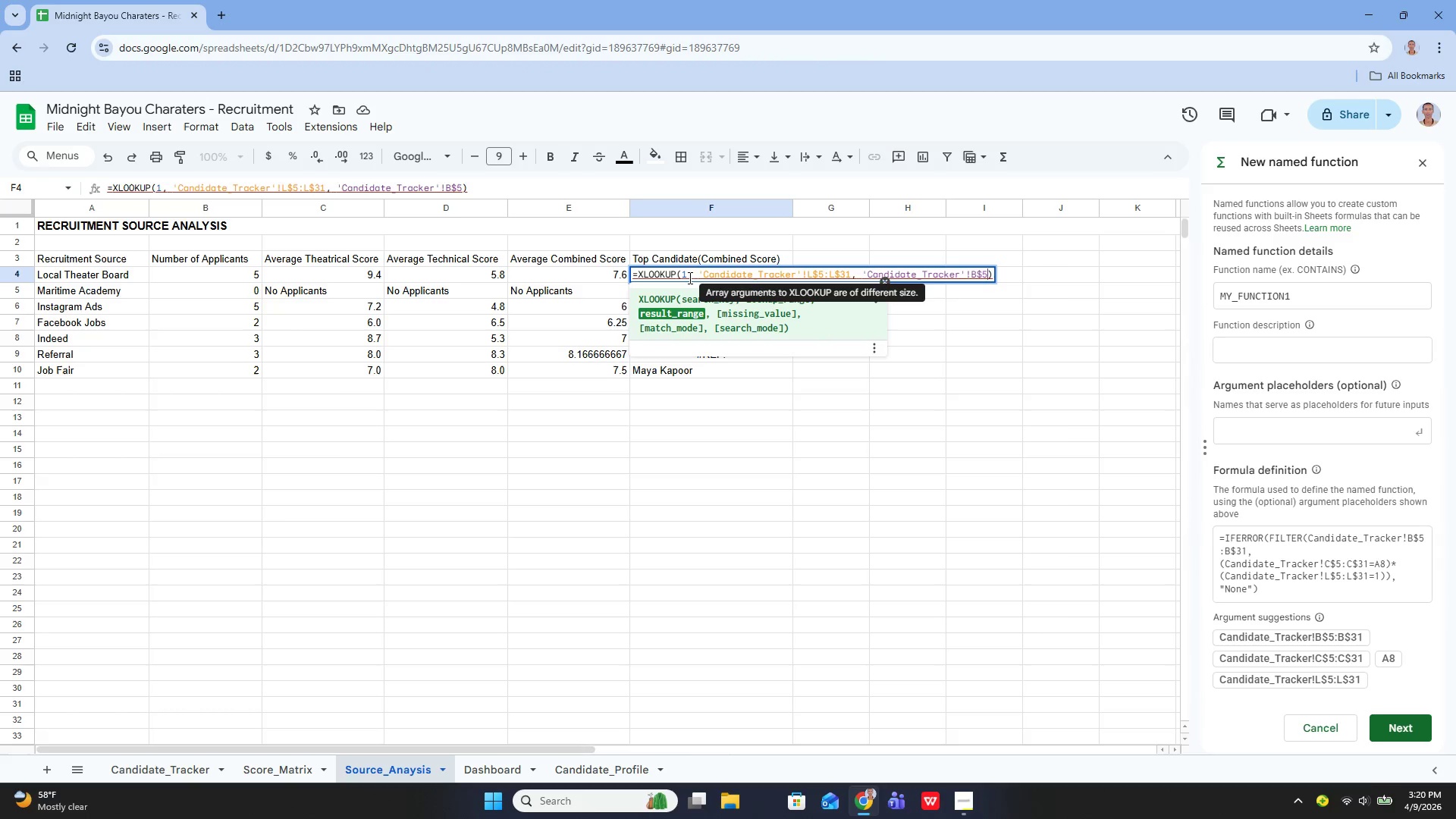 
key(ArrowLeft)
 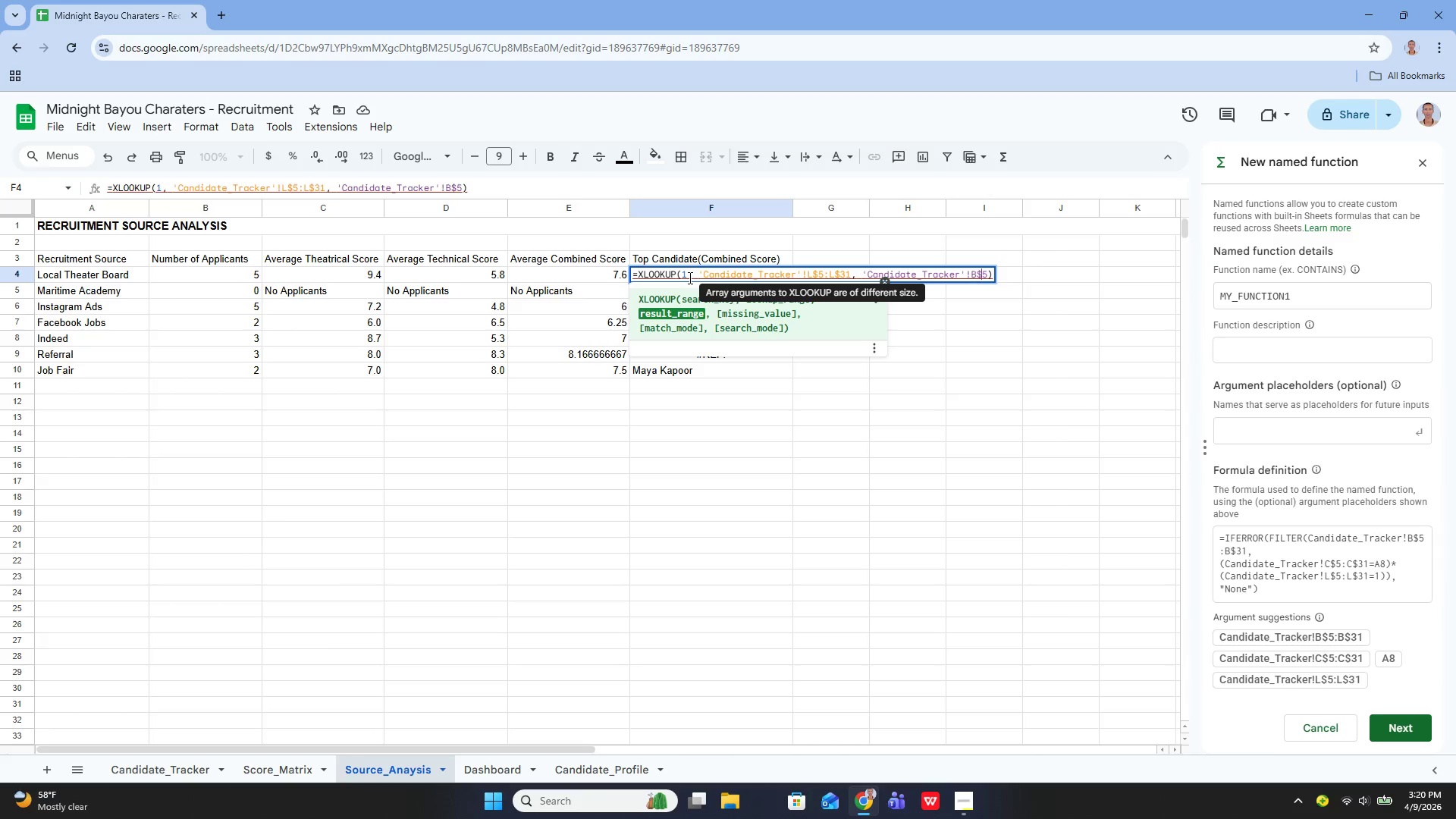 
key(ArrowLeft)
 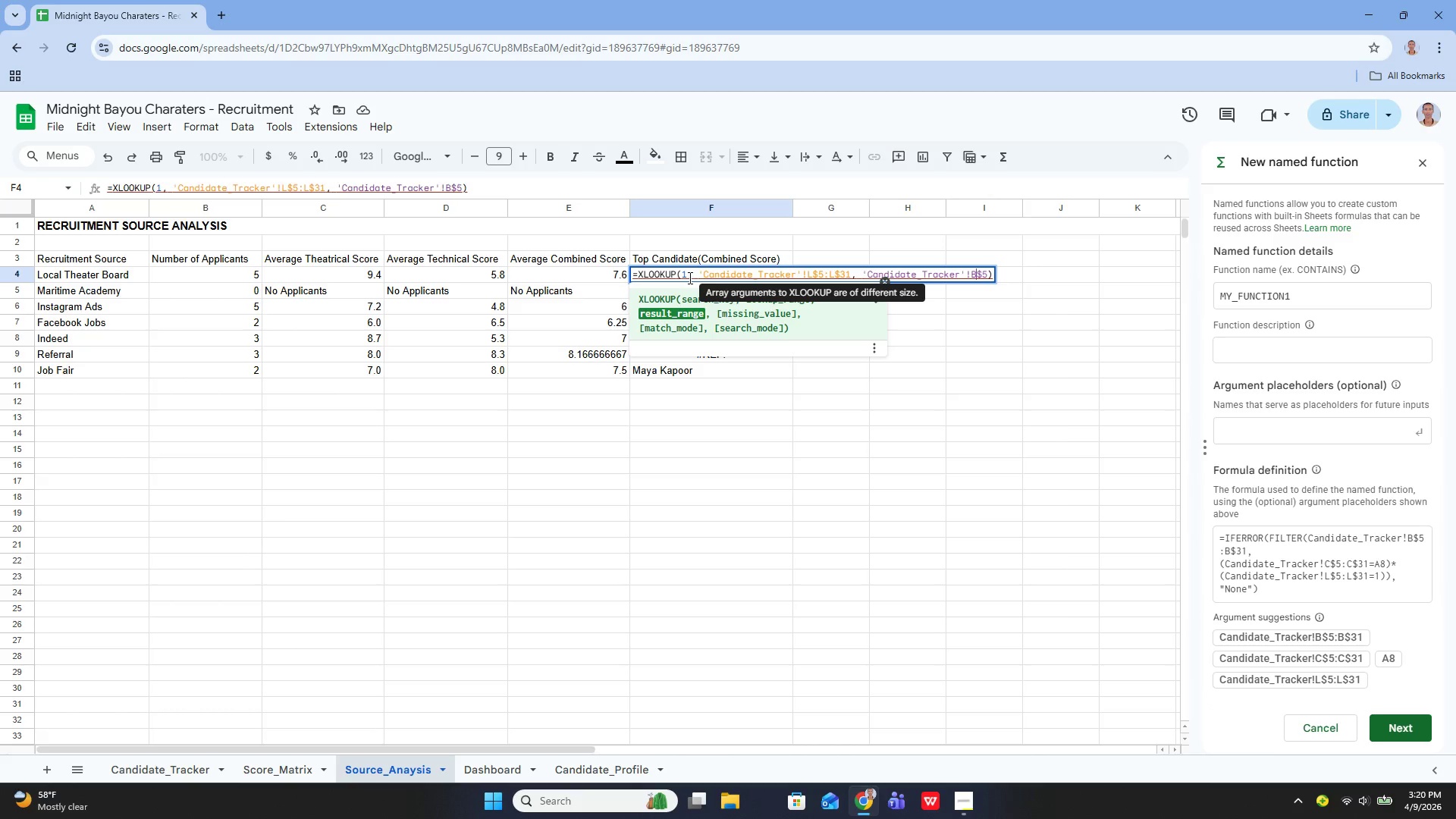 
key(ArrowLeft)
 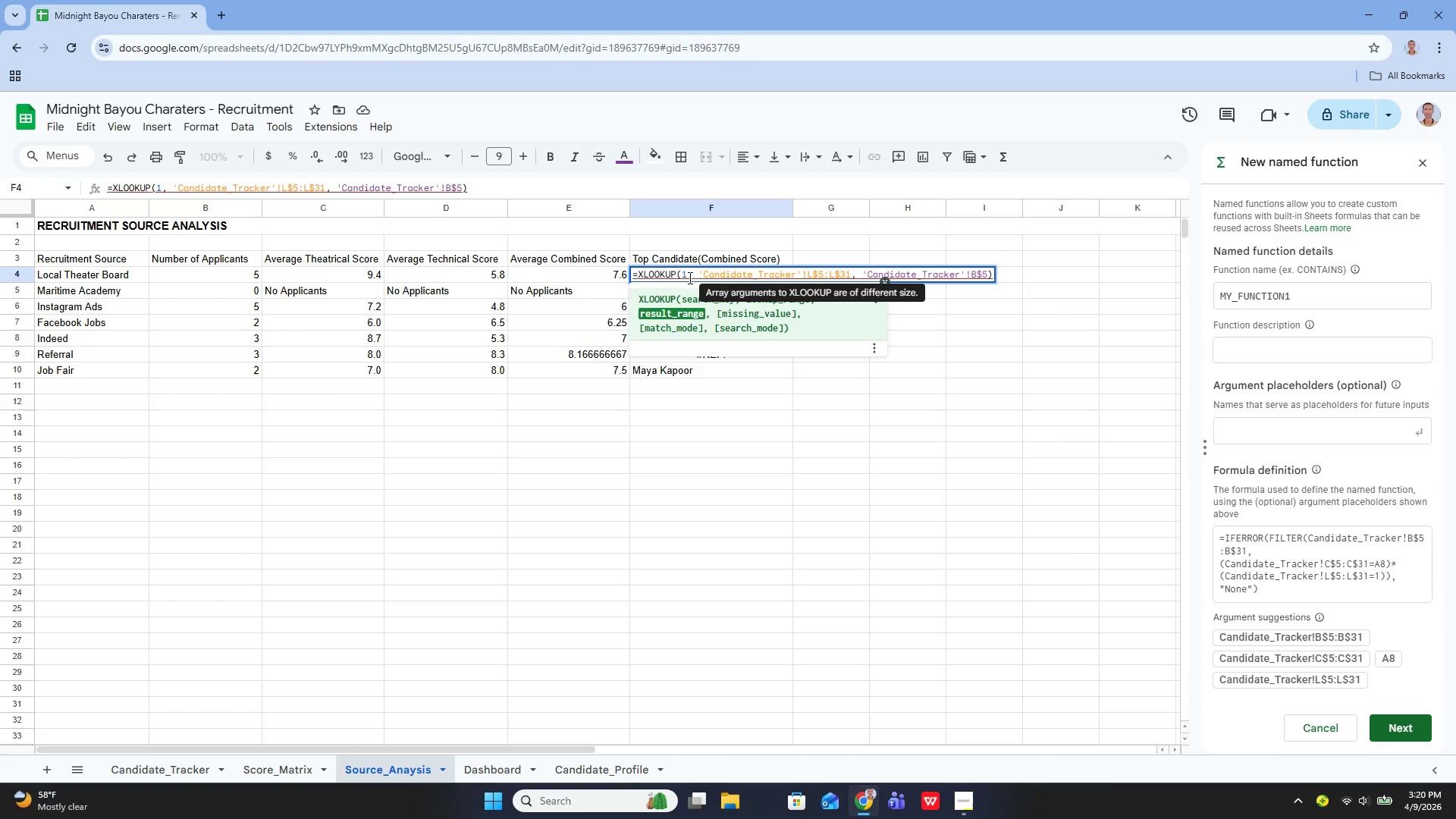 
key(ArrowRight)
 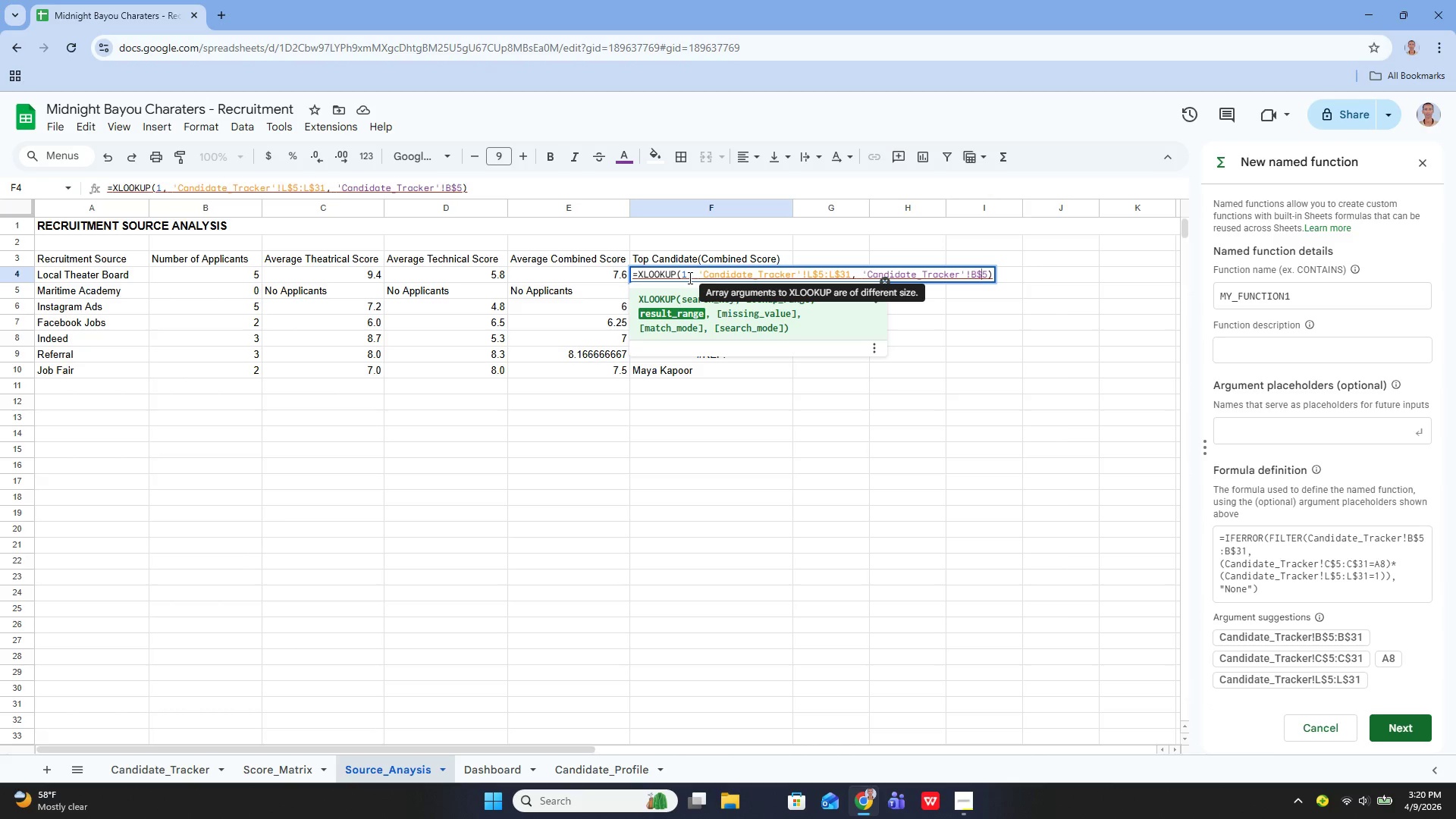 
key(ArrowRight)
 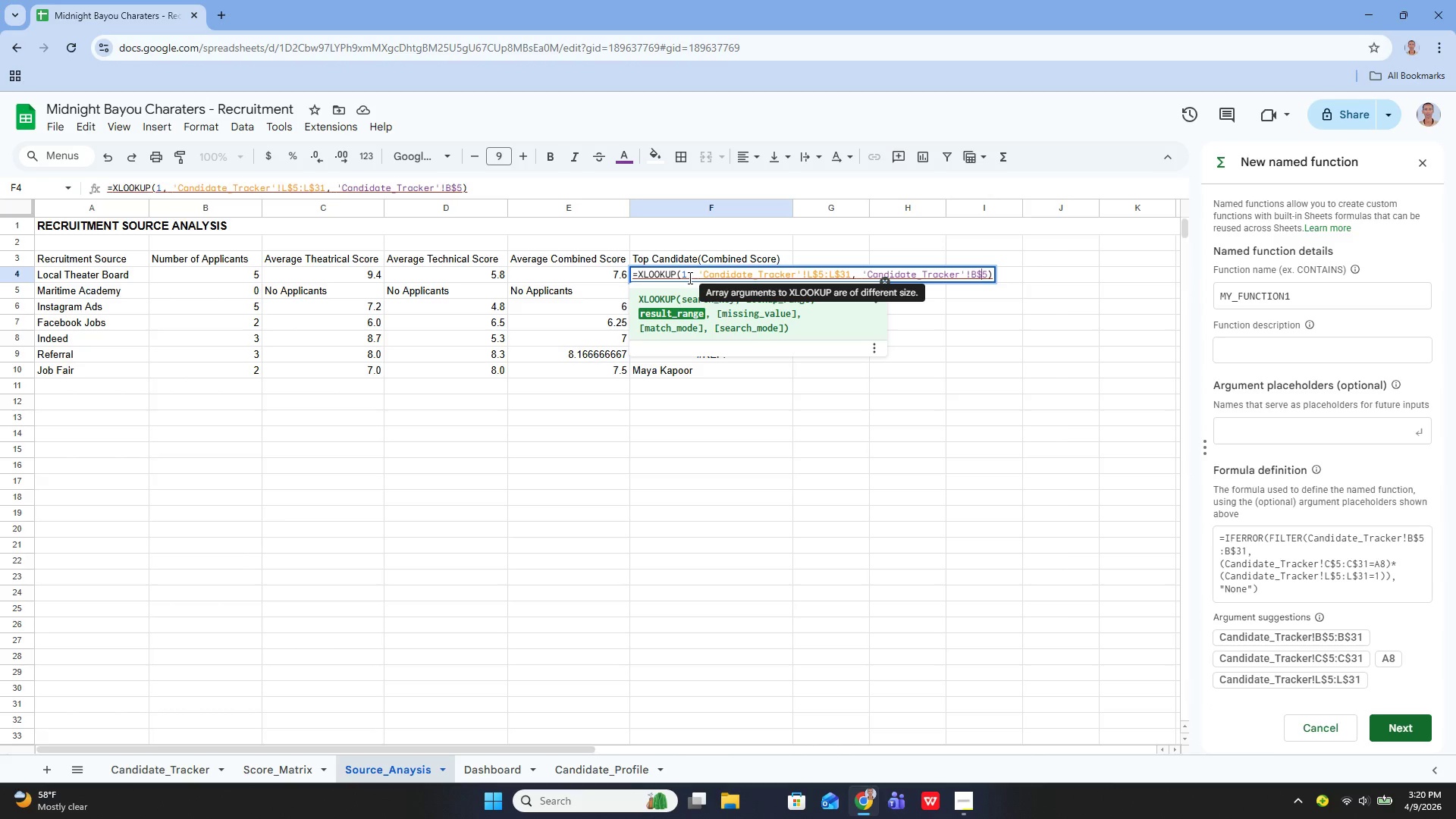 
key(ArrowRight)
 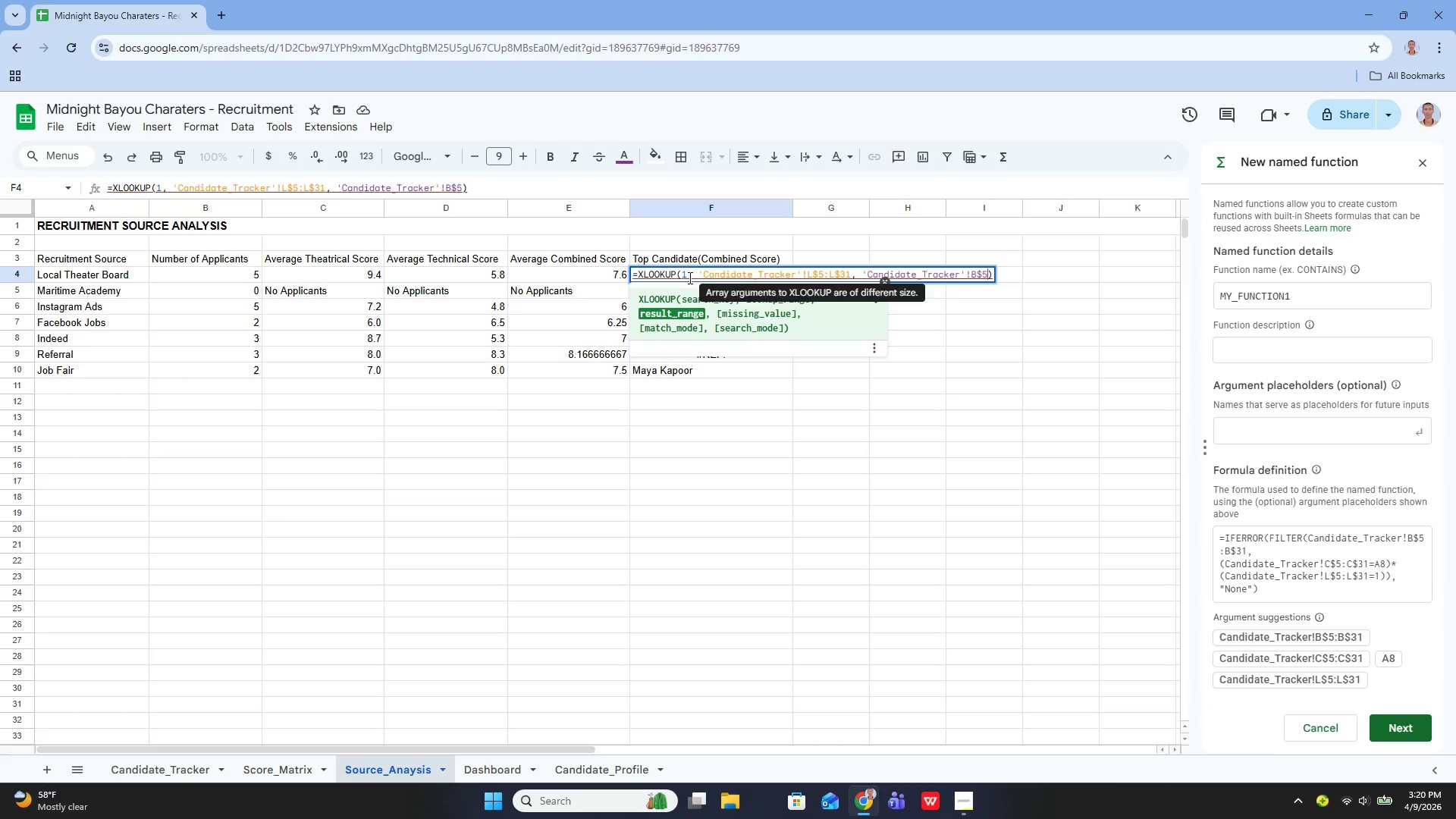 
type(:B$31 )
key(Backspace)
type(, ')
key(Backspace)
type("")
 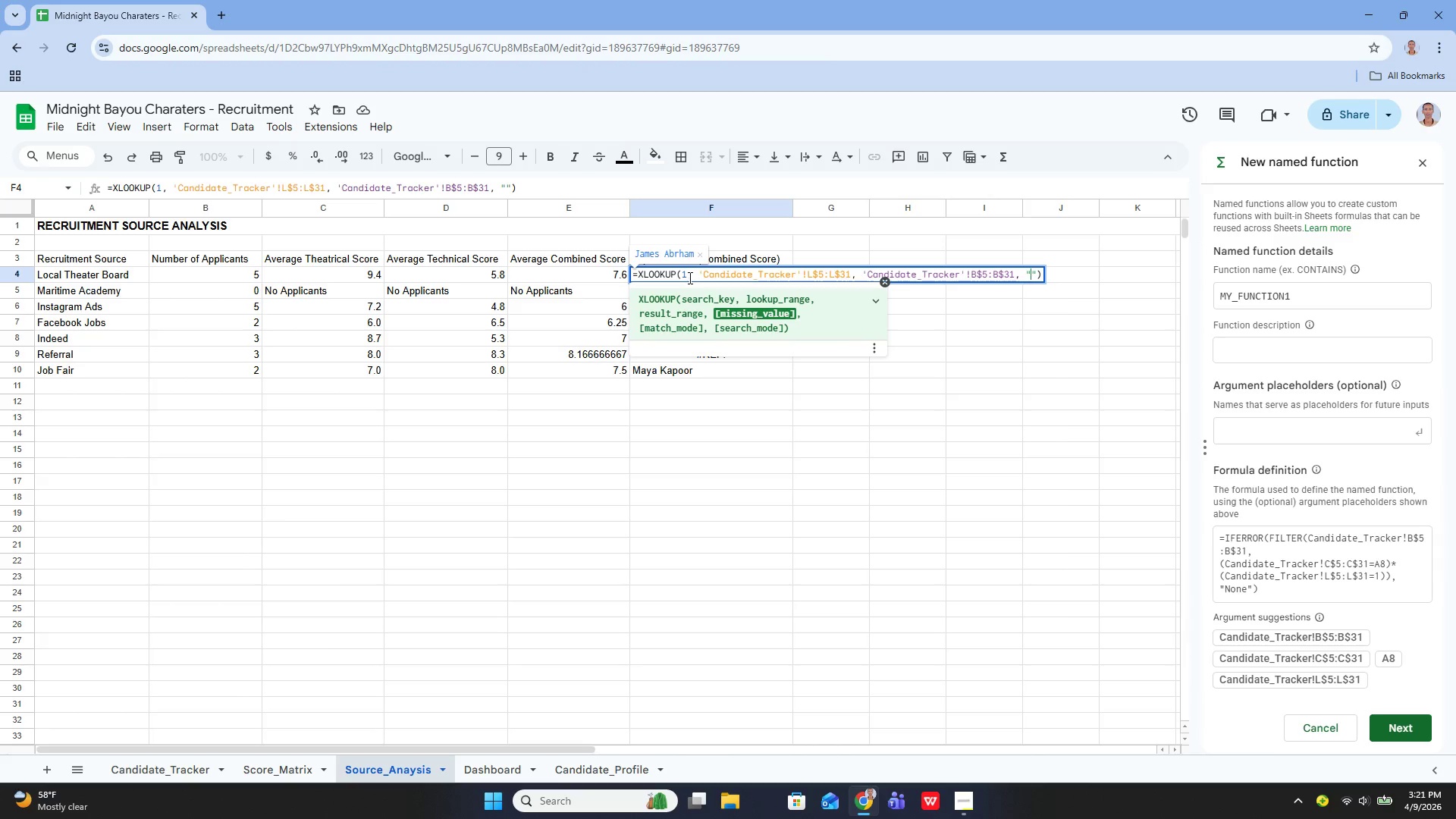 
 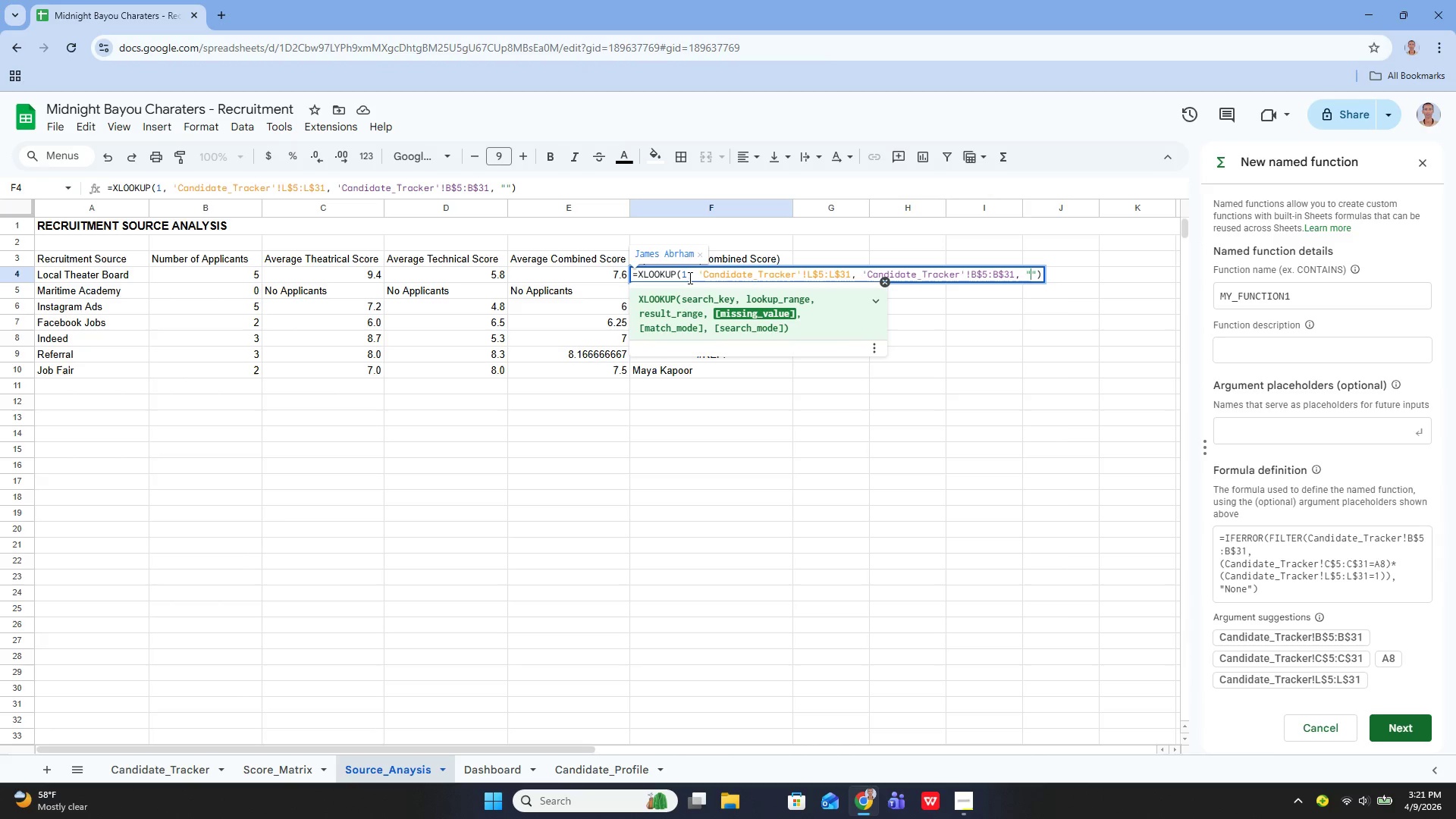 
key(ArrowLeft)
 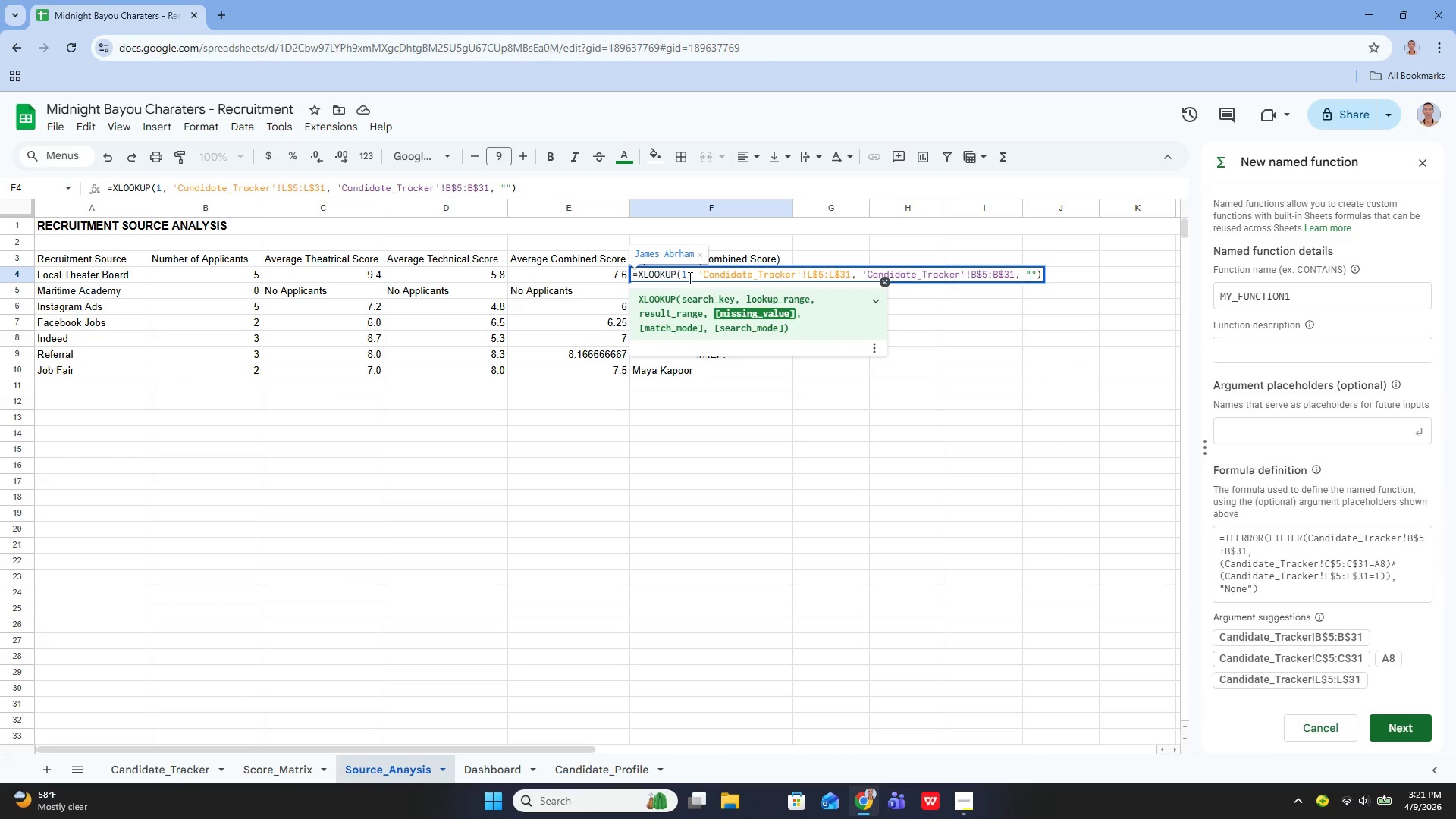 
type(None)
 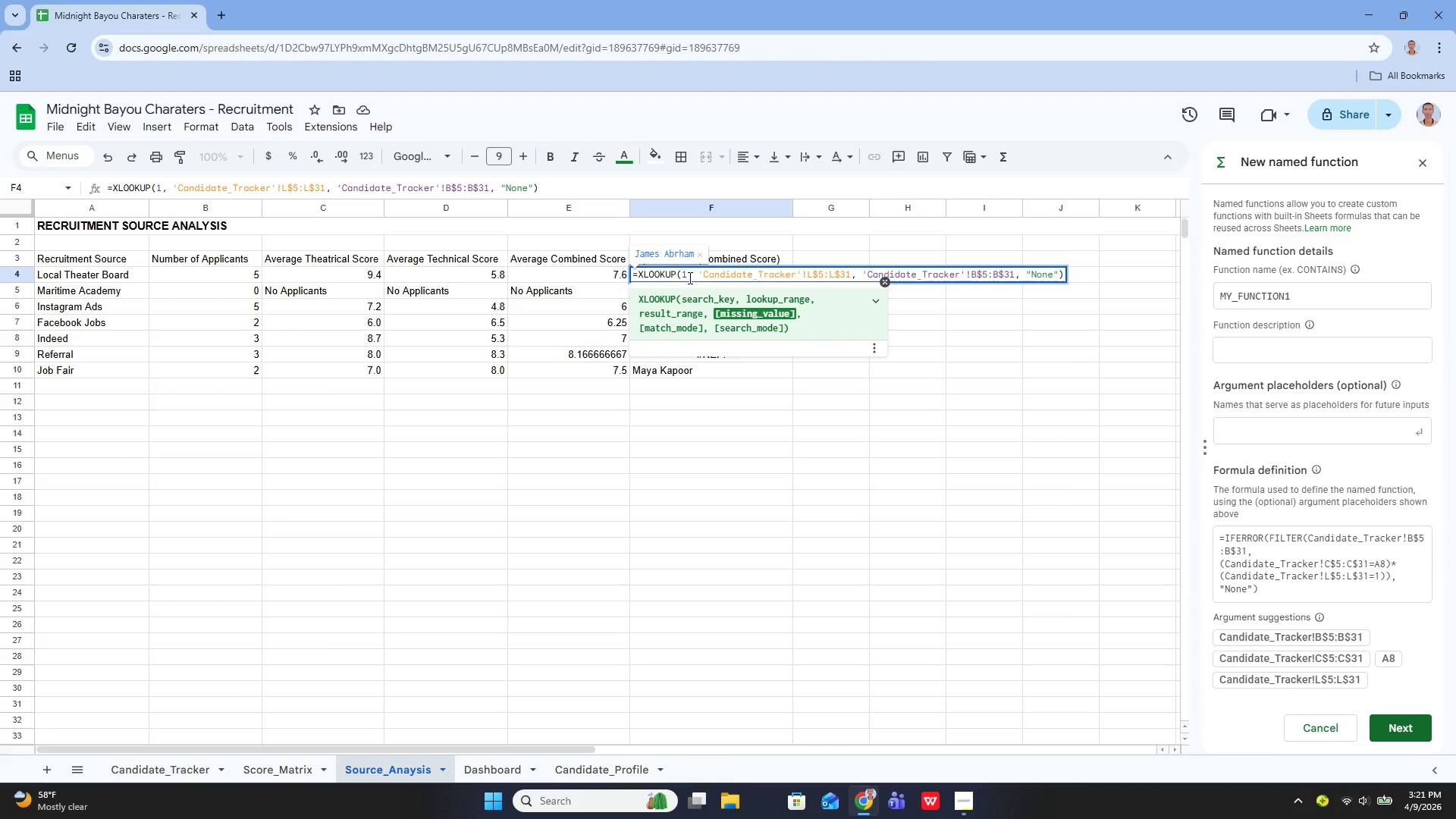 
key(ArrowRight)
 